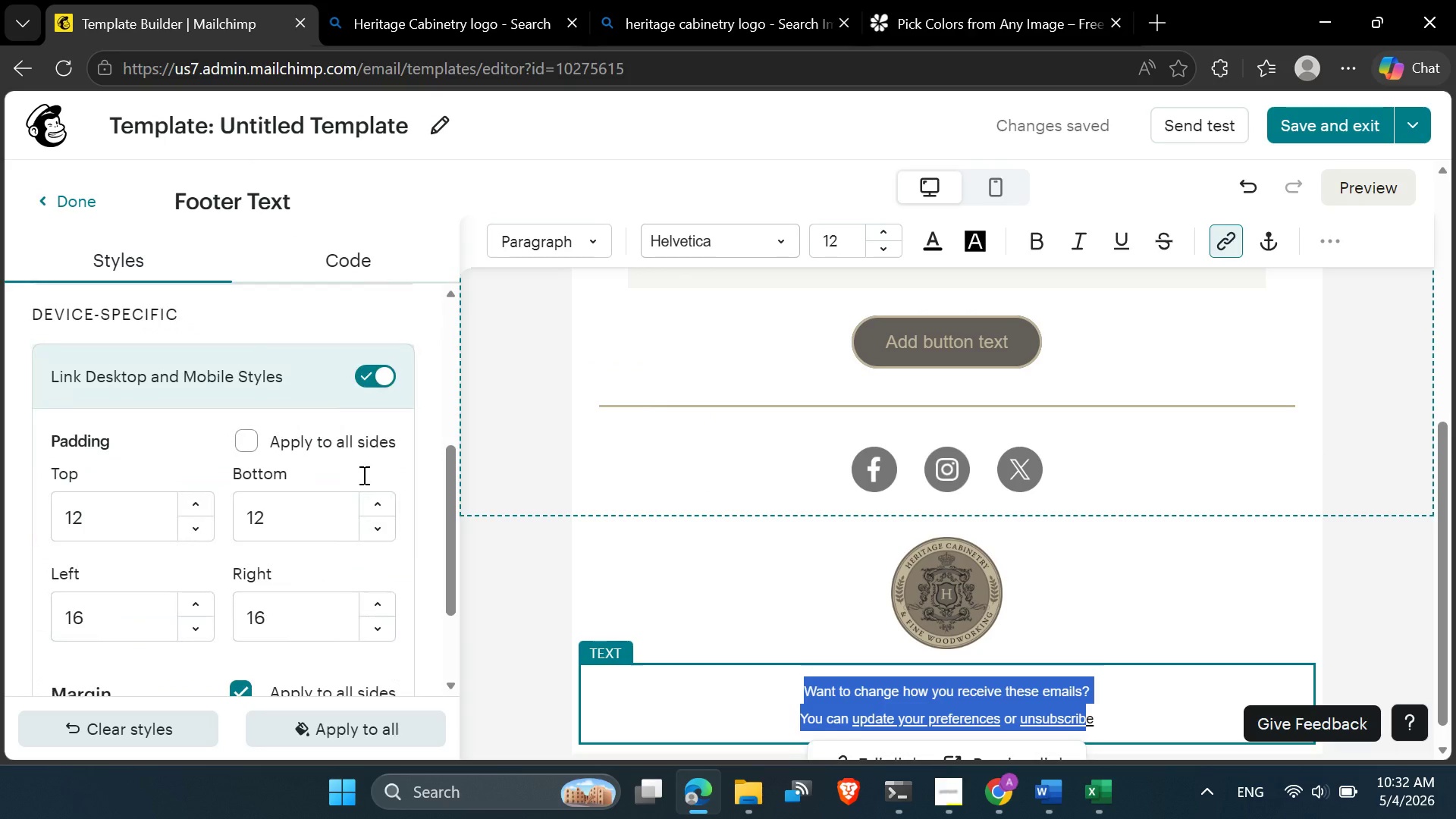 
scroll: coordinate [373, 471], scroll_direction: up, amount: 5.0
 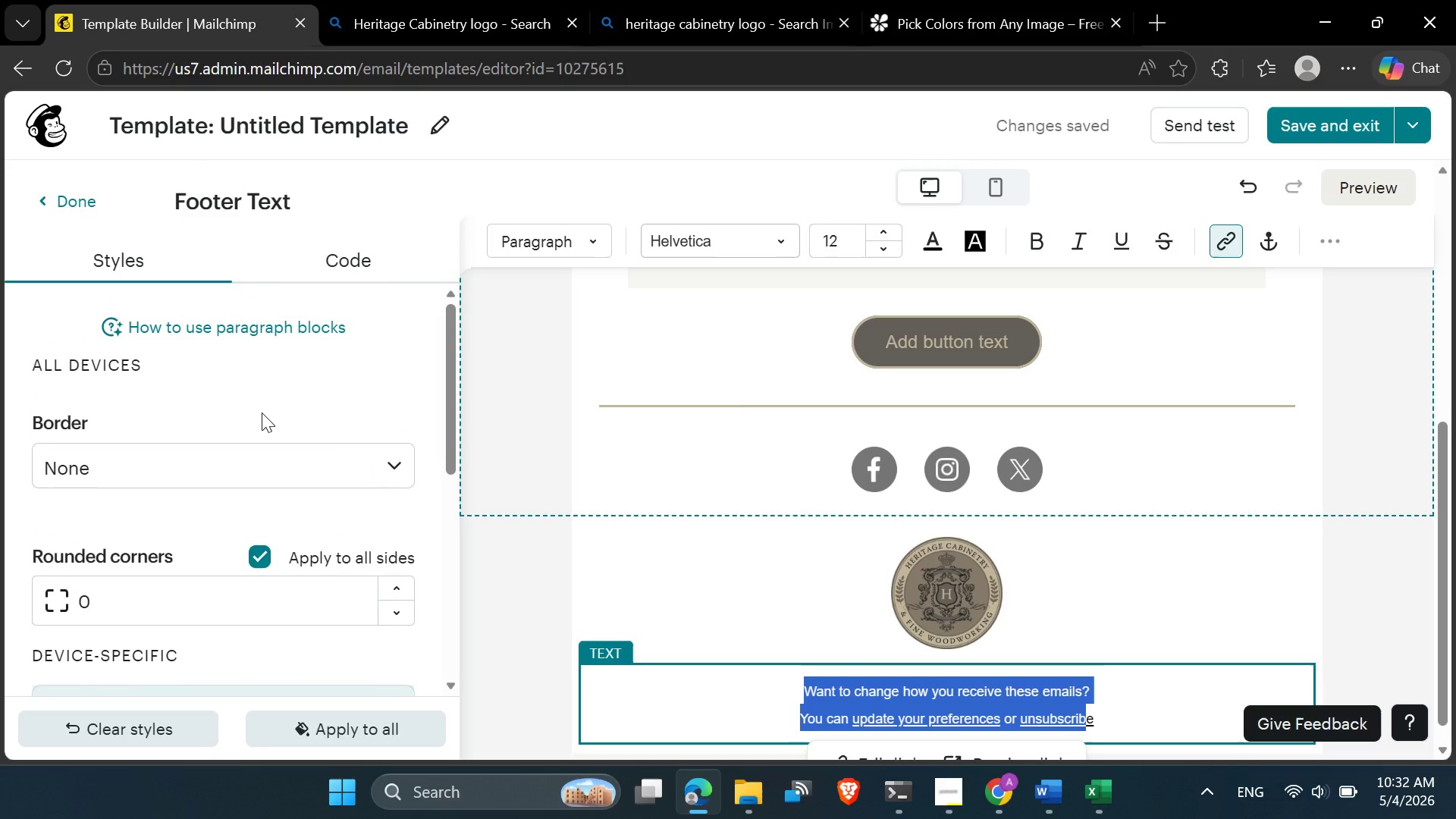 
scroll: coordinate [261, 413], scroll_direction: down, amount: 4.0
 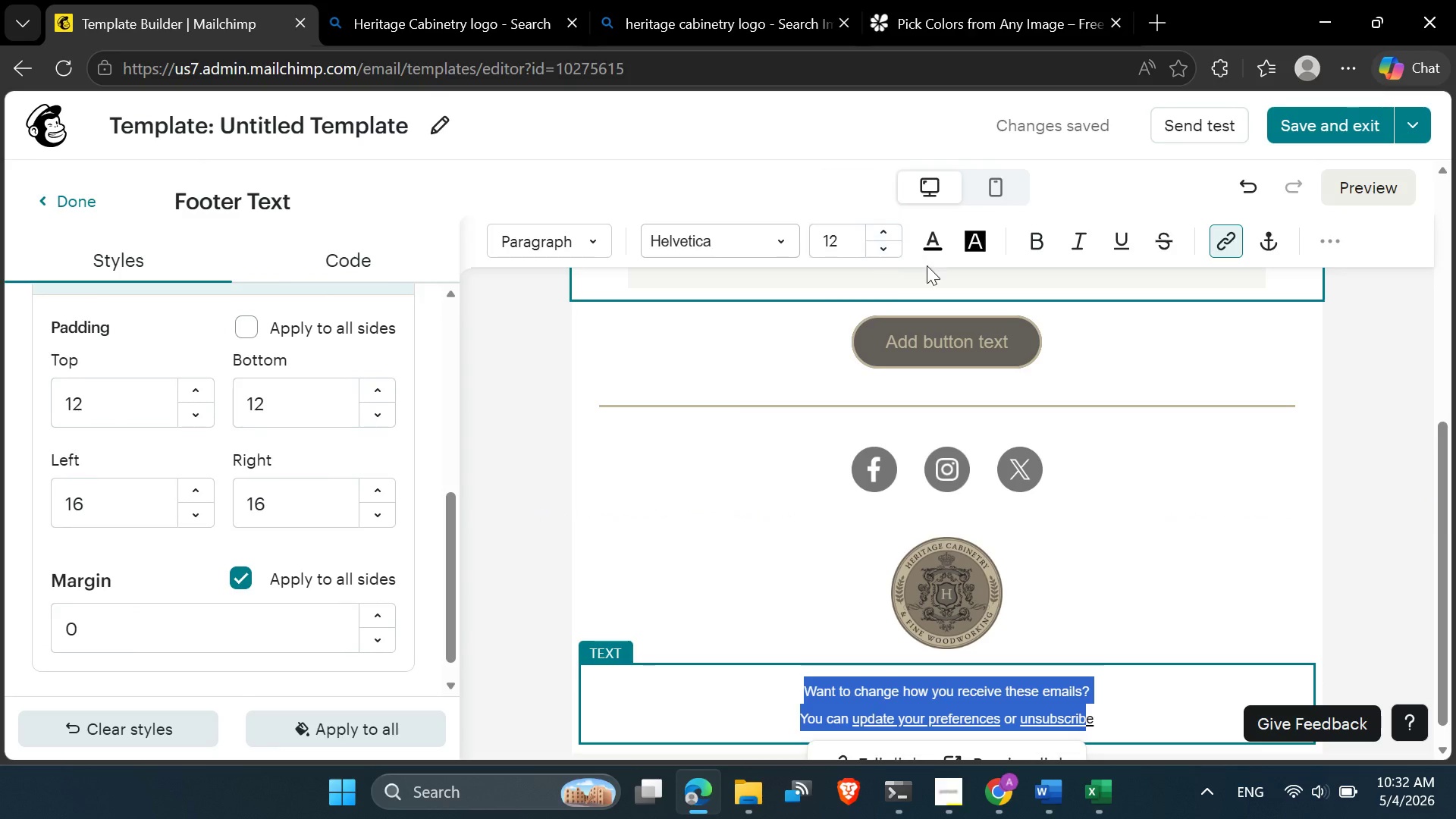 
left_click([937, 241])
 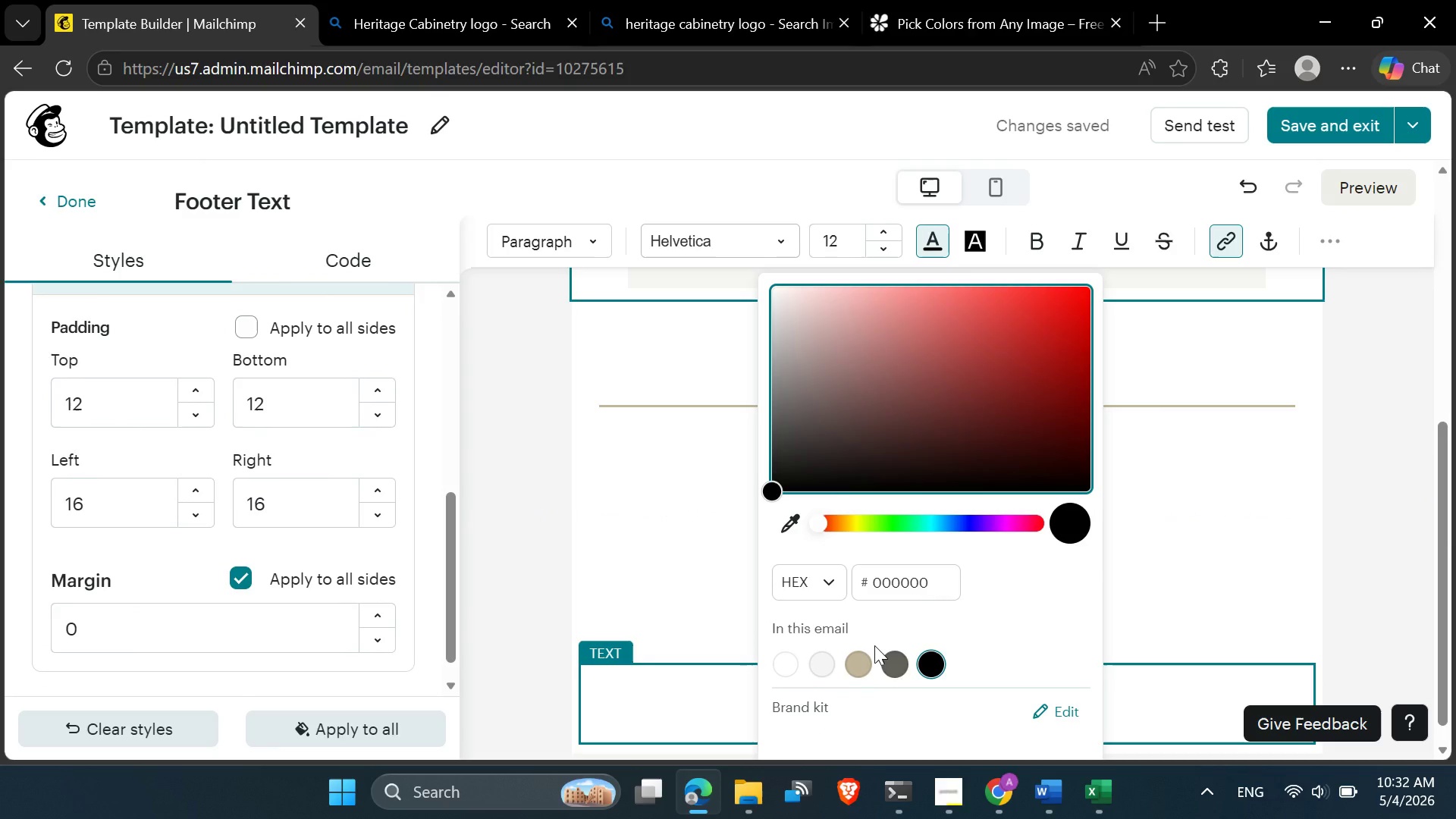 
left_click([899, 670])
 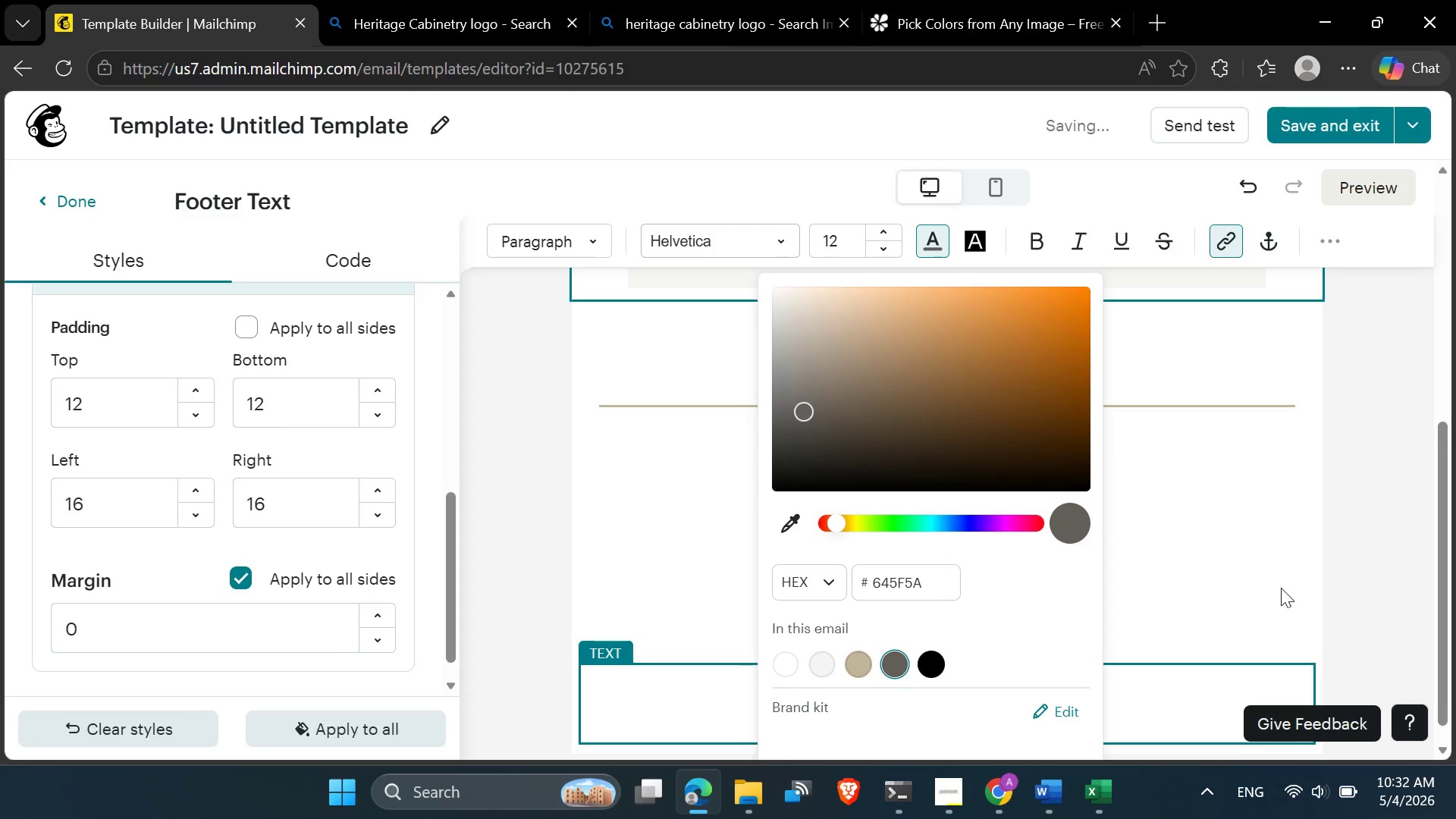 
left_click([1292, 581])
 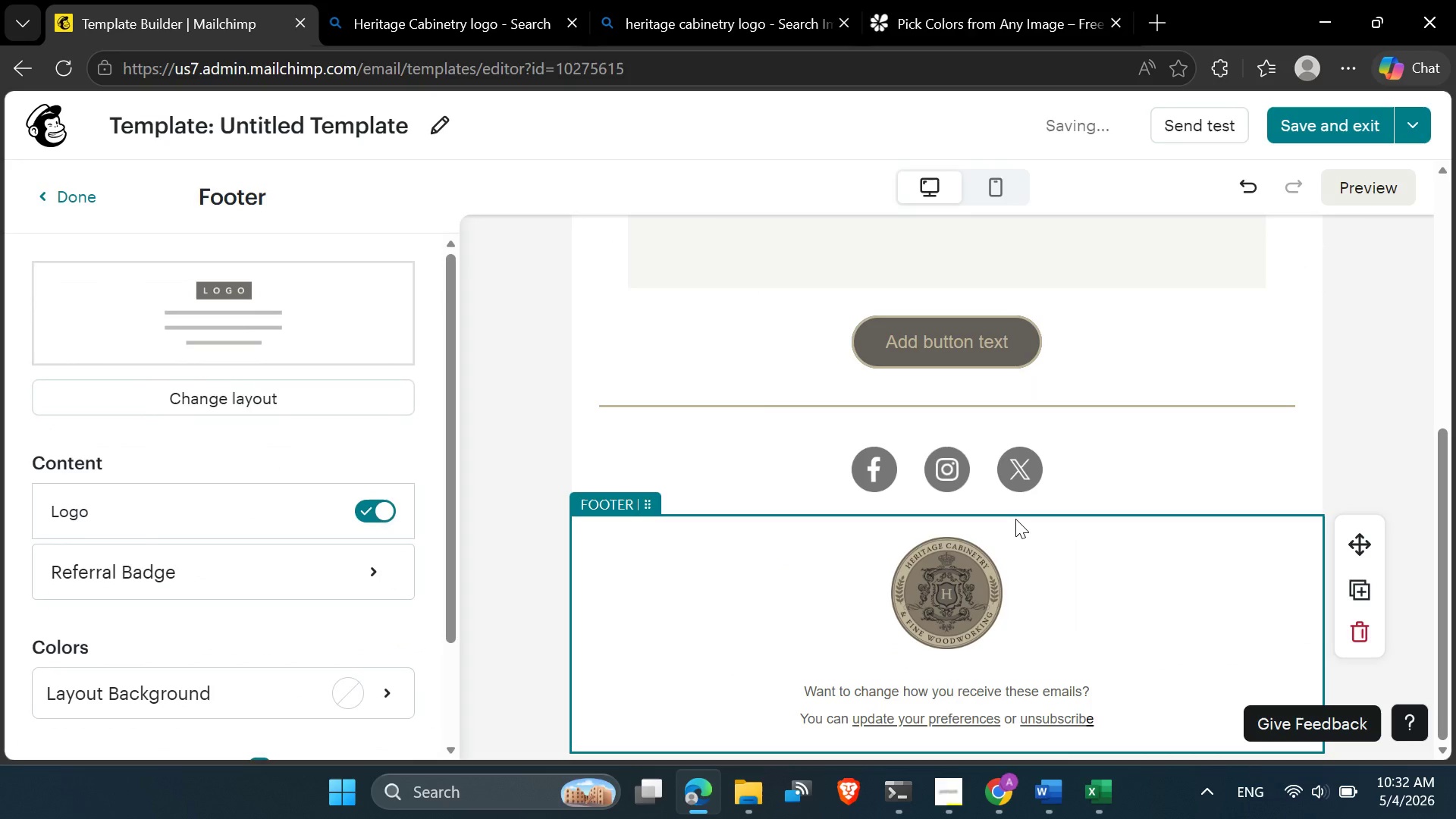 
scroll: coordinate [1015, 519], scroll_direction: down, amount: 1.0
 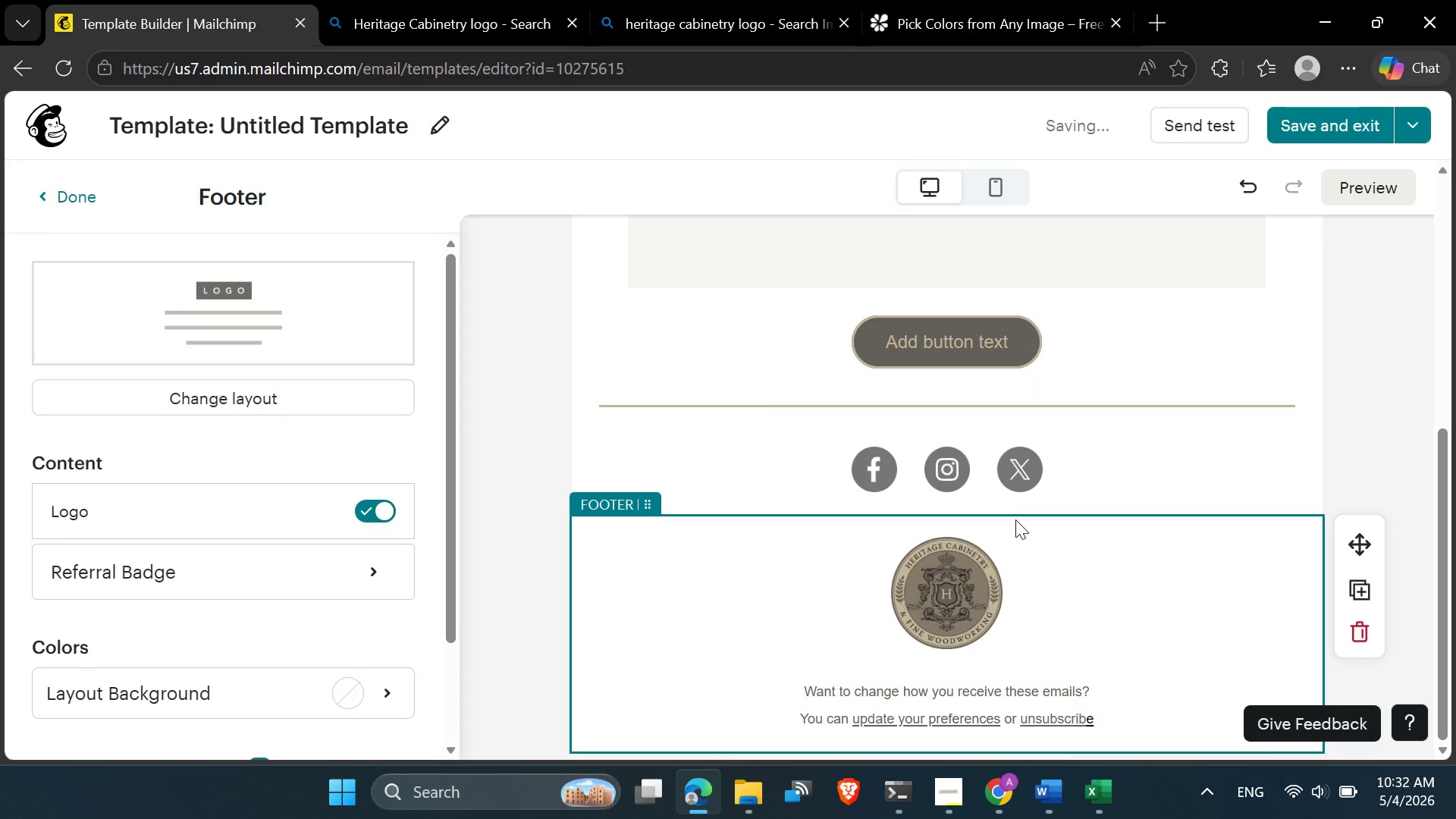 
scroll: coordinate [1015, 519], scroll_direction: up, amount: 3.0
 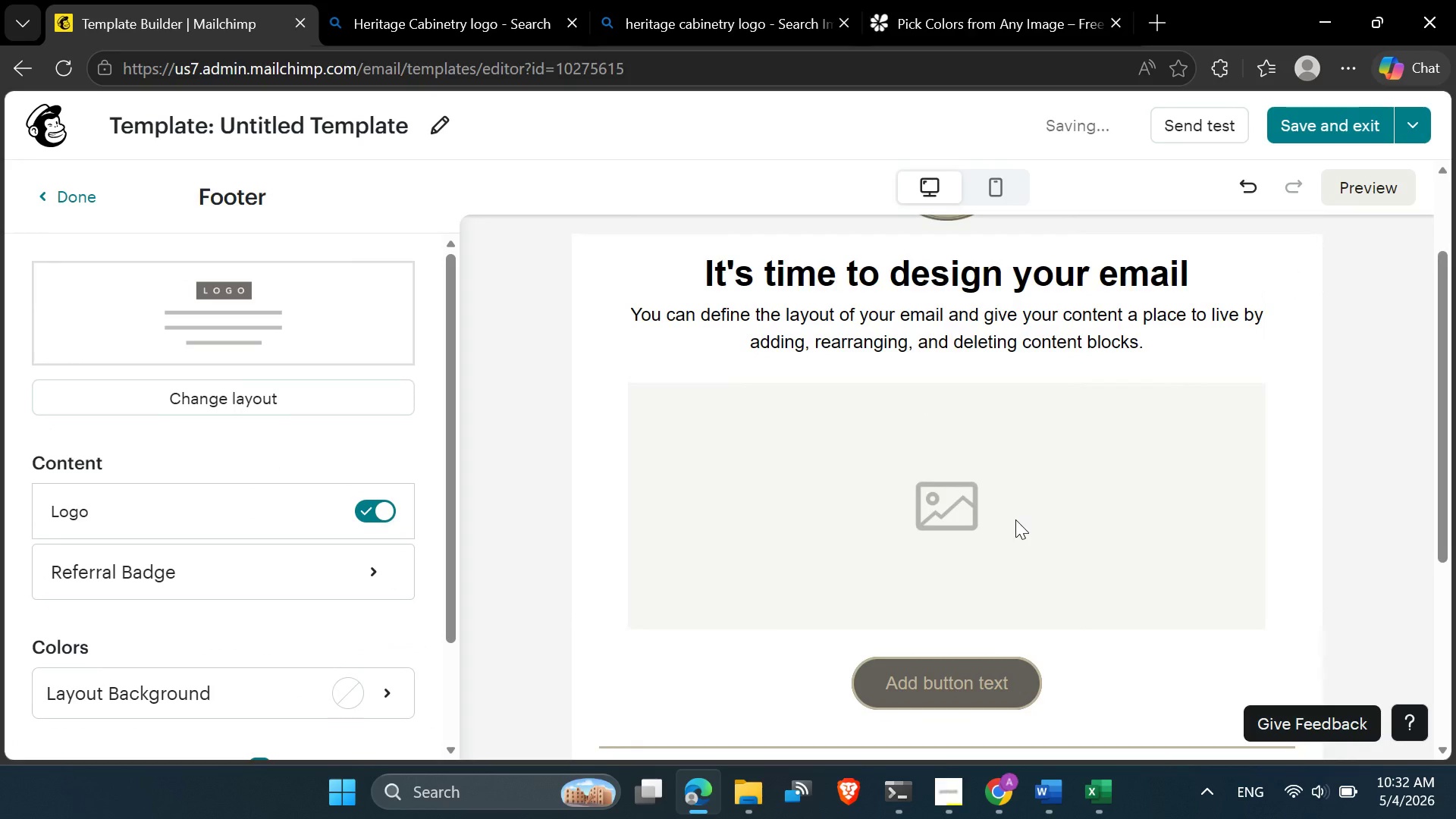 
scroll: coordinate [1015, 520], scroll_direction: down, amount: 3.0
 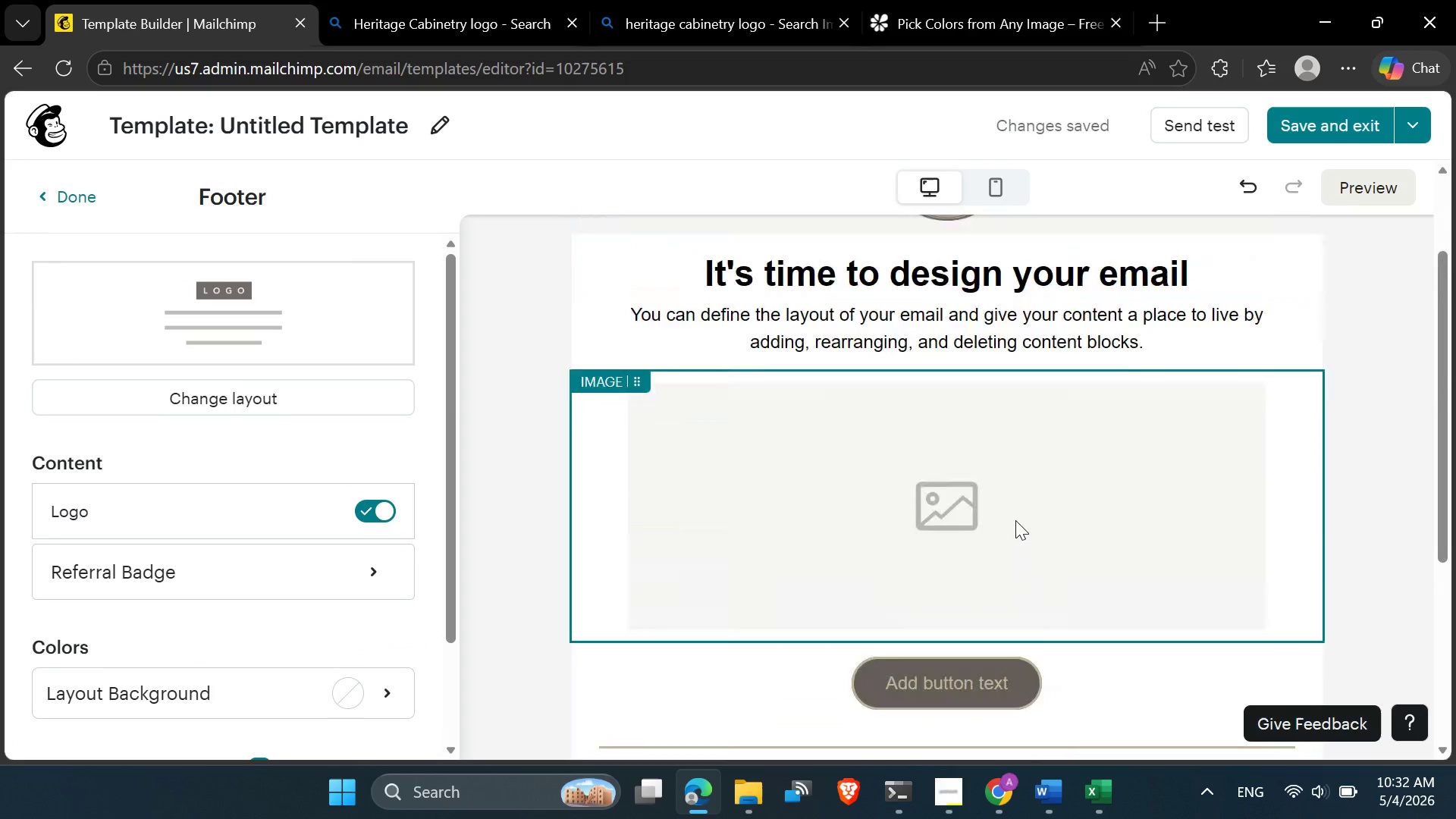 
scroll: coordinate [1015, 520], scroll_direction: up, amount: 4.0
 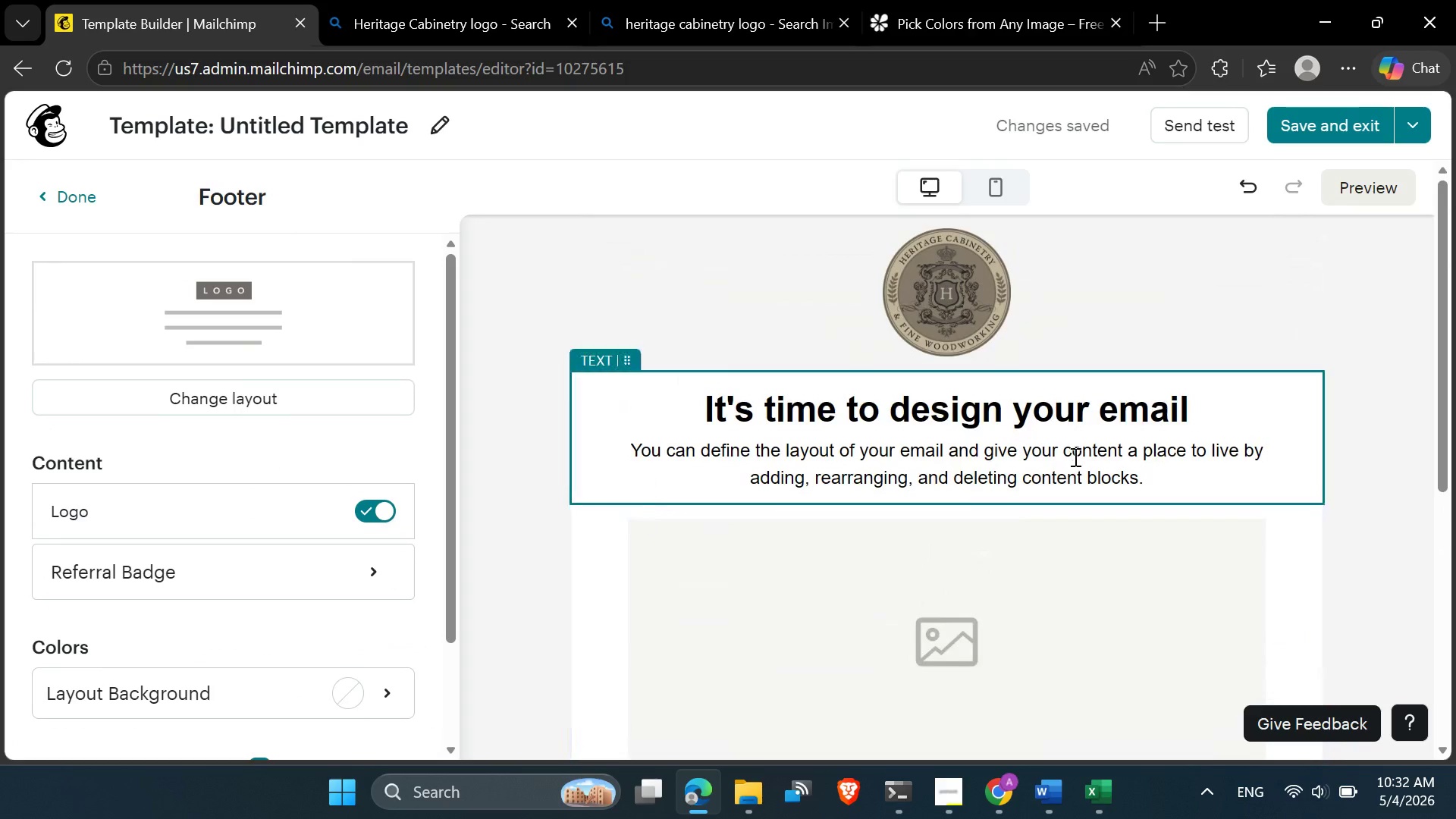 
left_click([1074, 457])
 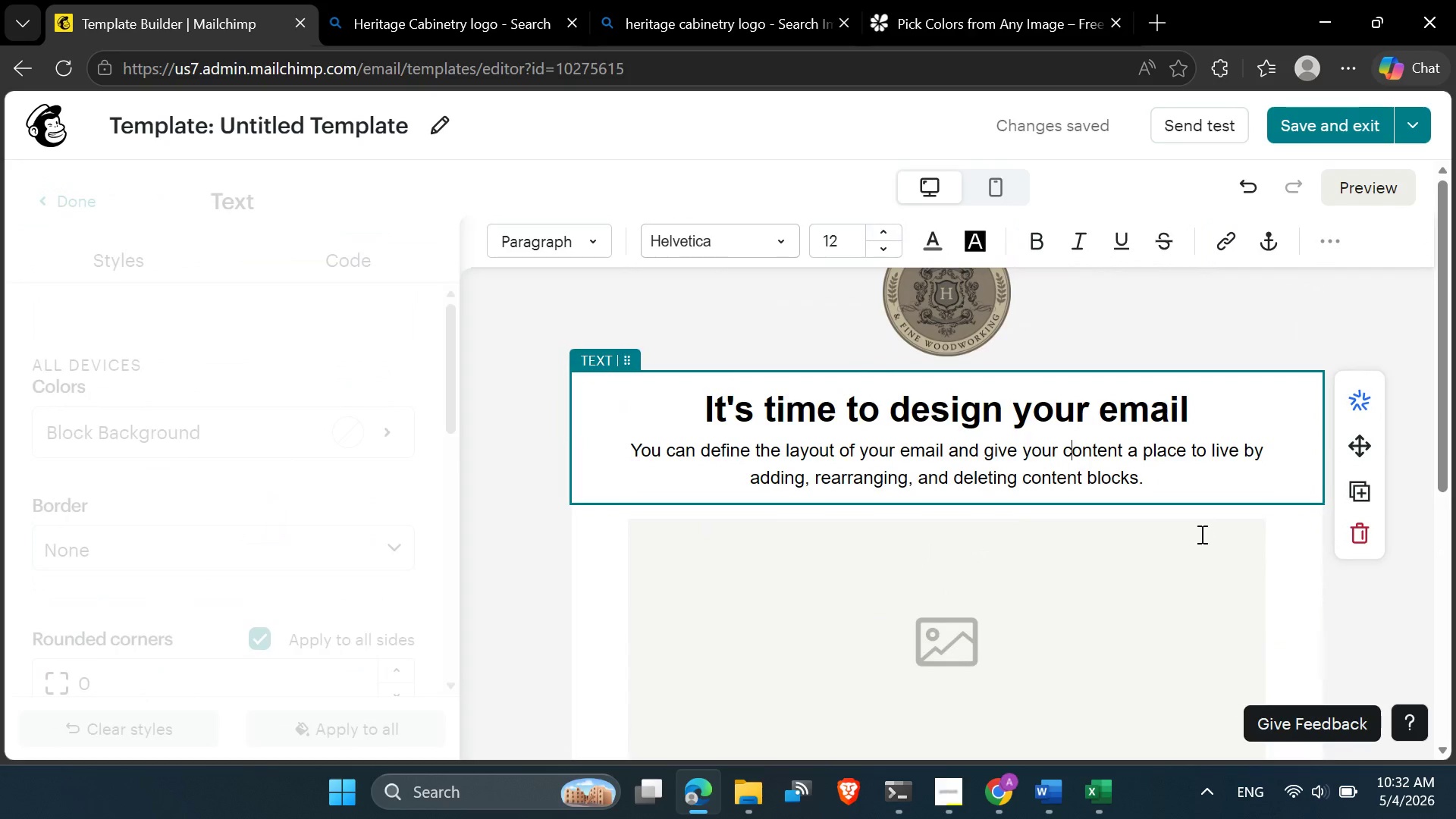 
scroll: coordinate [1196, 545], scroll_direction: down, amount: 1.0
 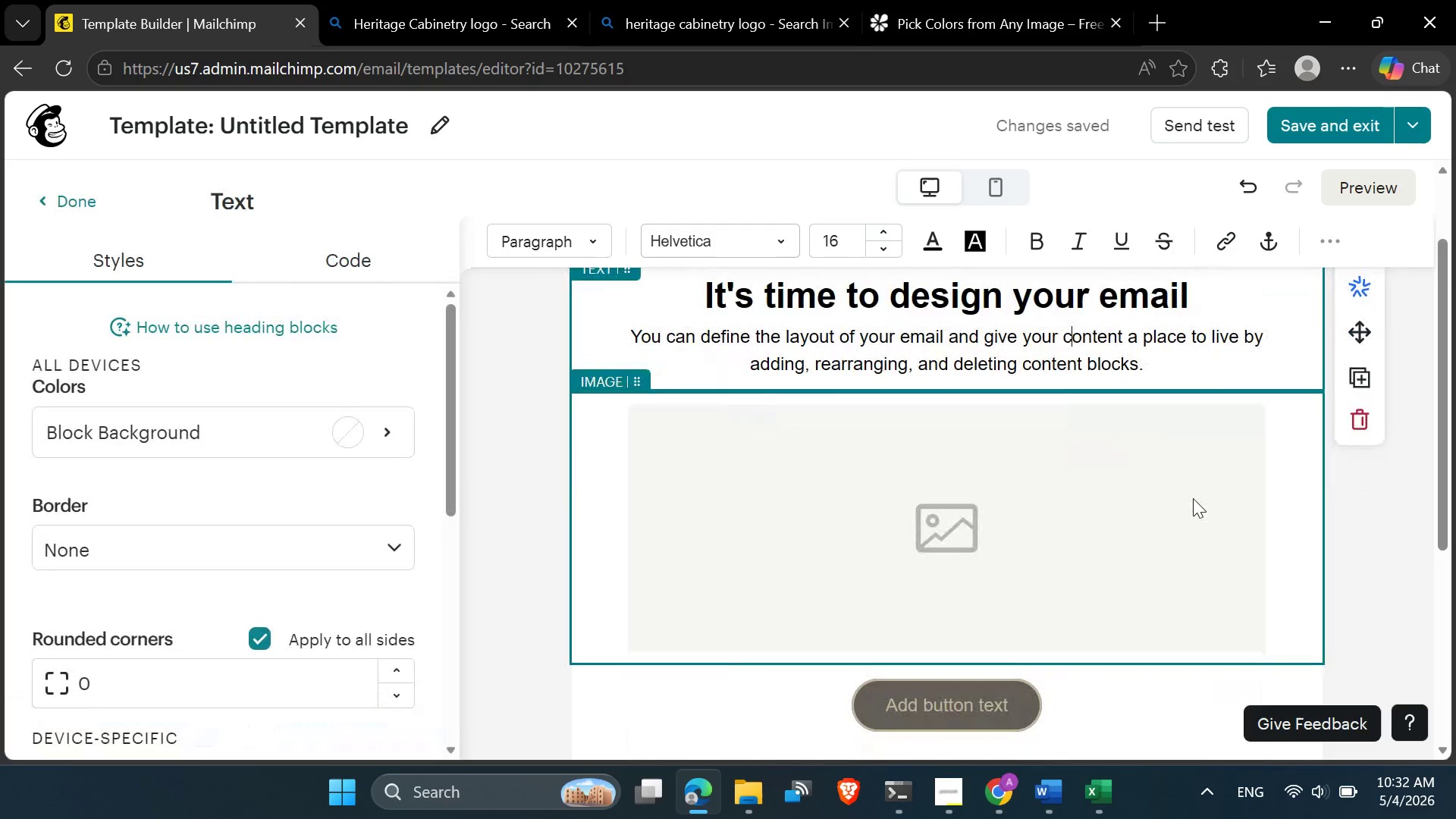 
left_click([1193, 498])
 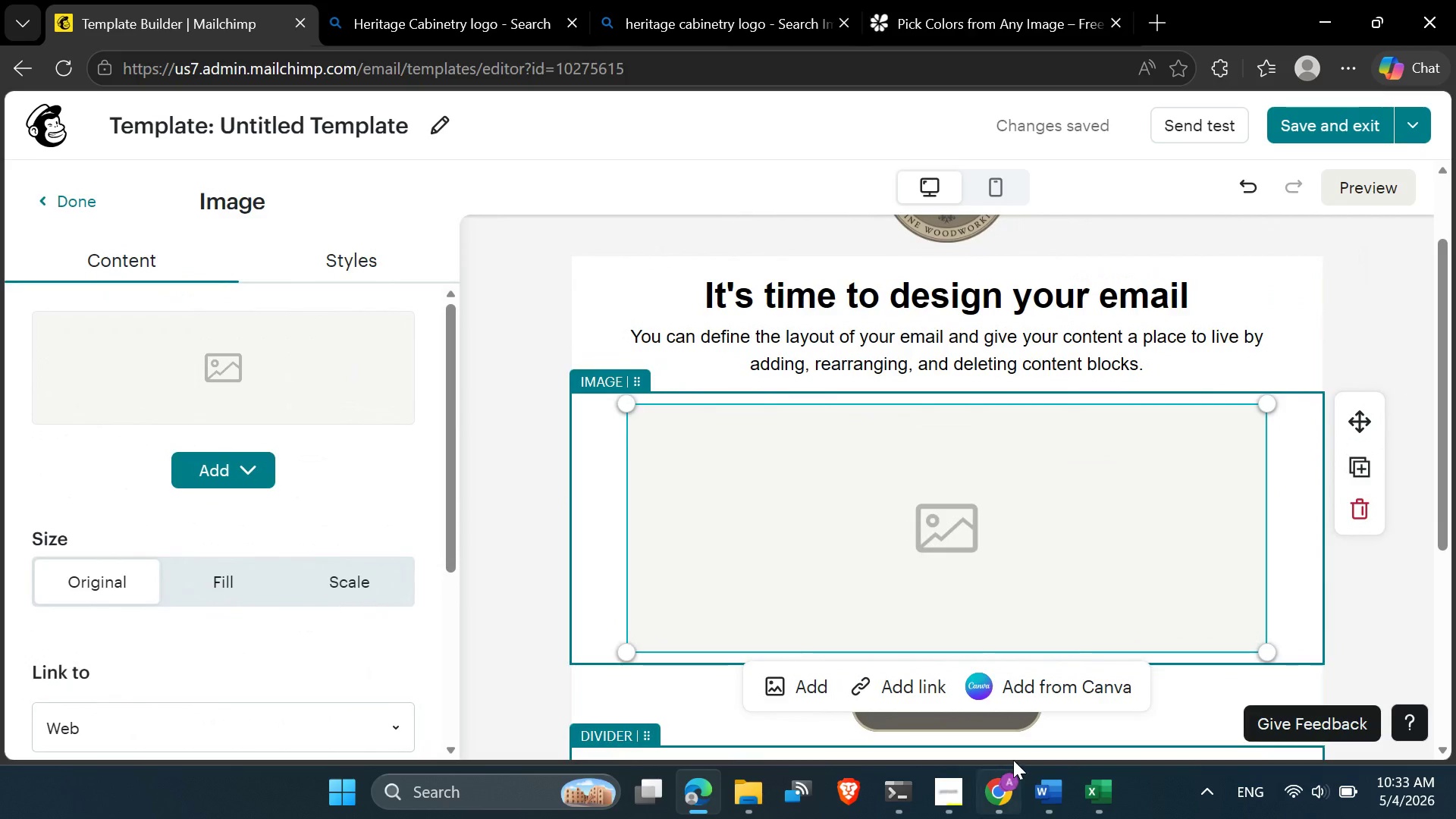 
scroll: coordinate [901, 325], scroll_direction: down, amount: 3.0
 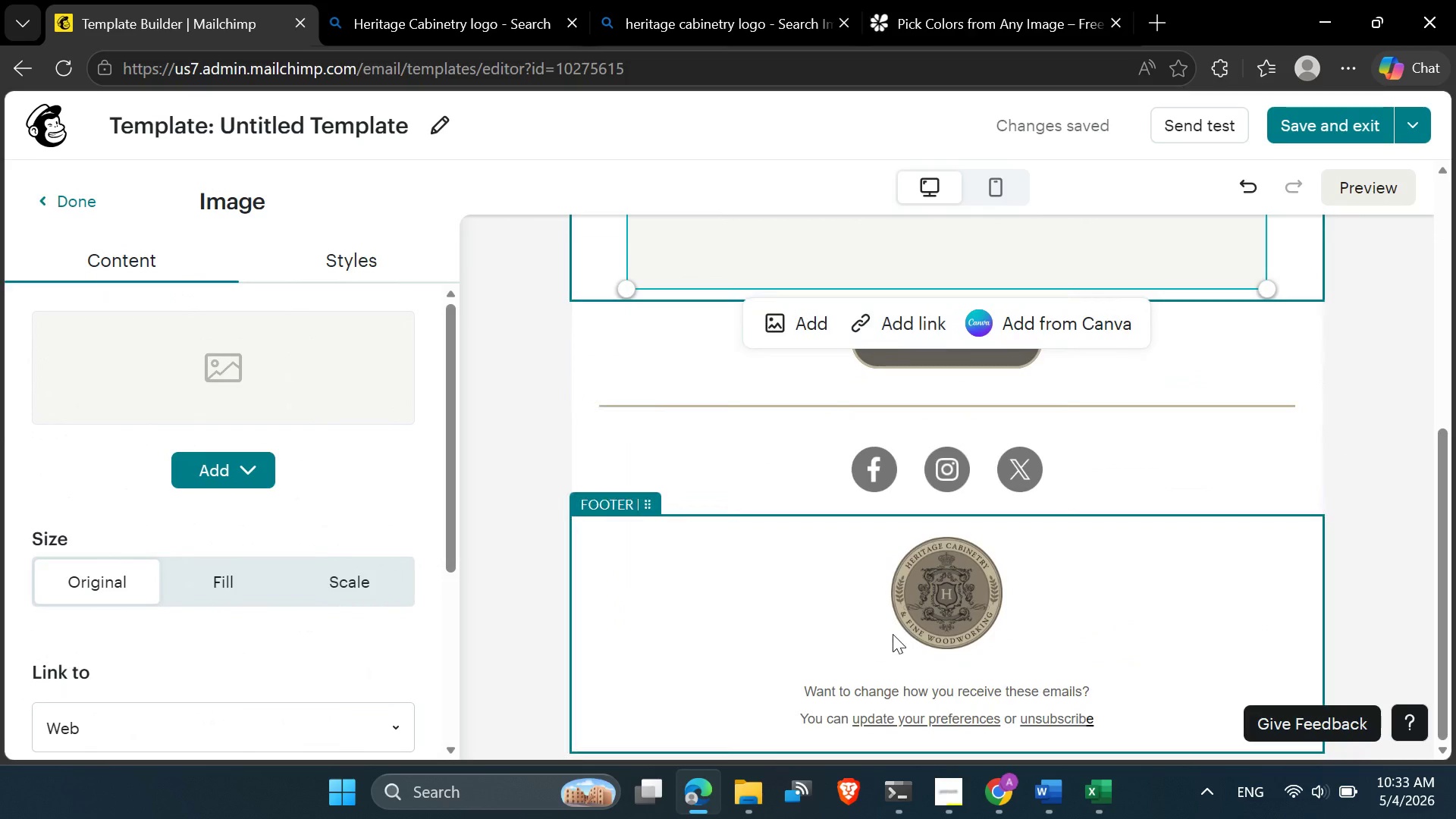 
scroll: coordinate [907, 622], scroll_direction: up, amount: 2.0
 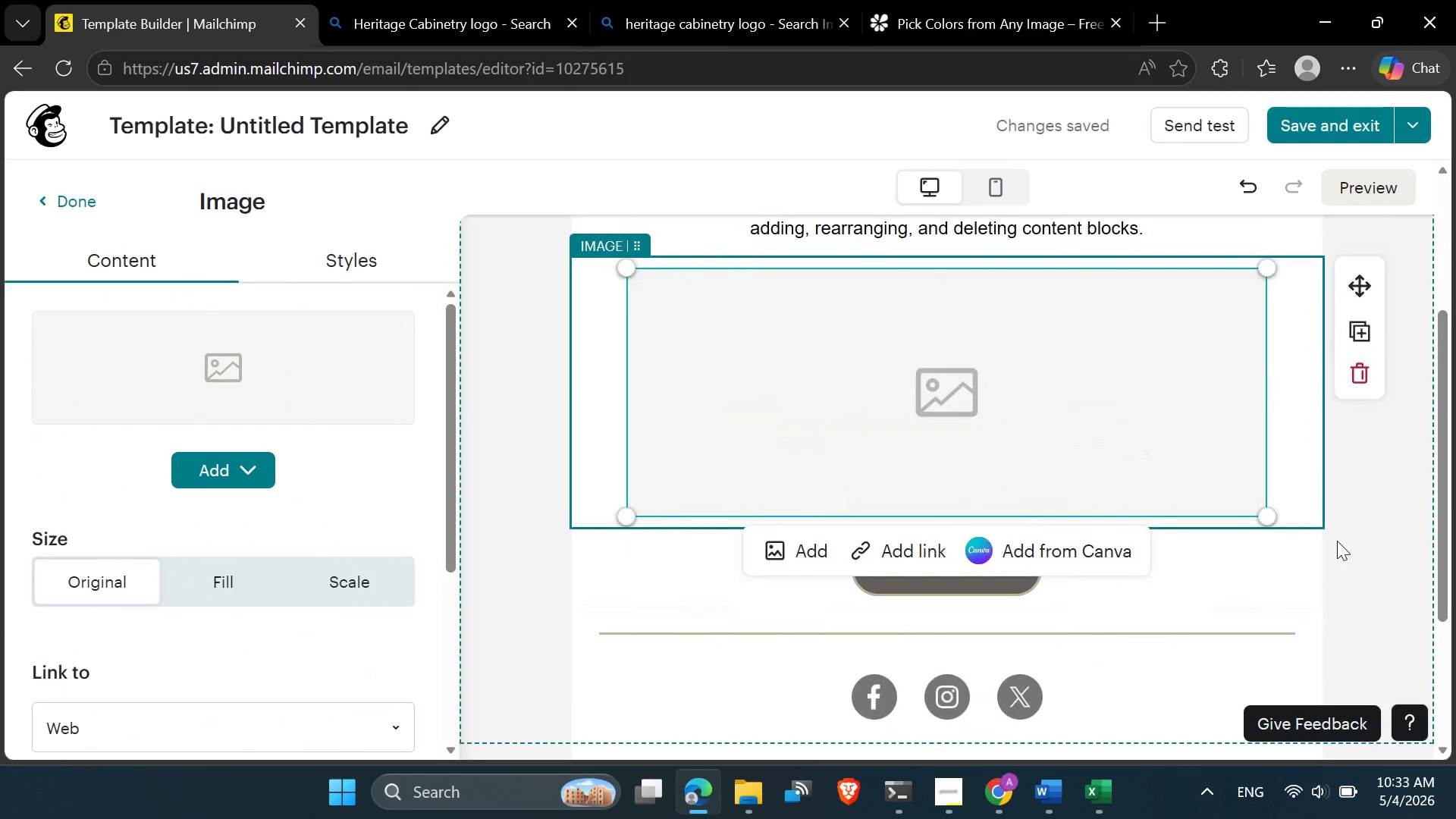 
left_click([1337, 541])
 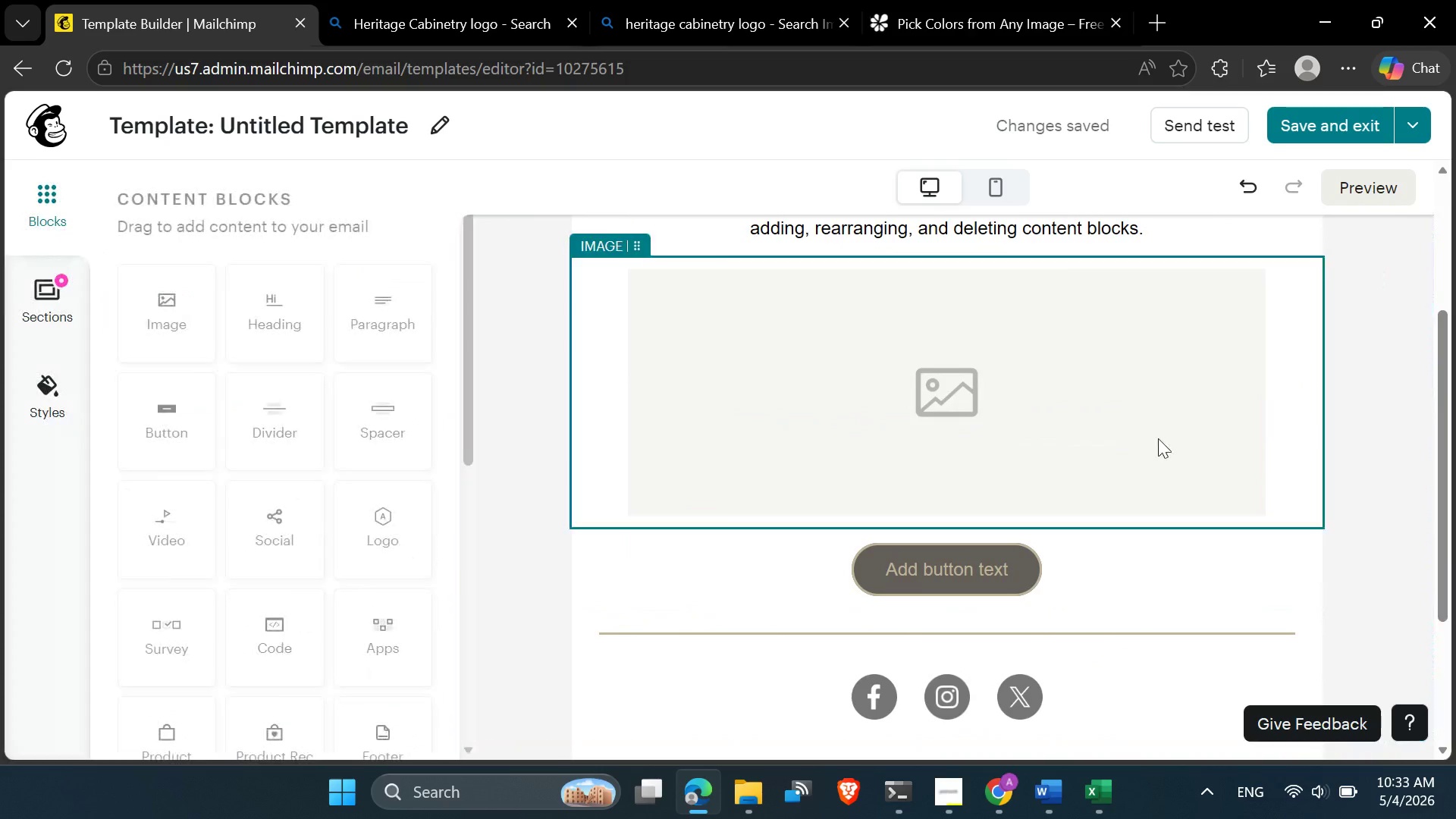 
left_click([1158, 438])
 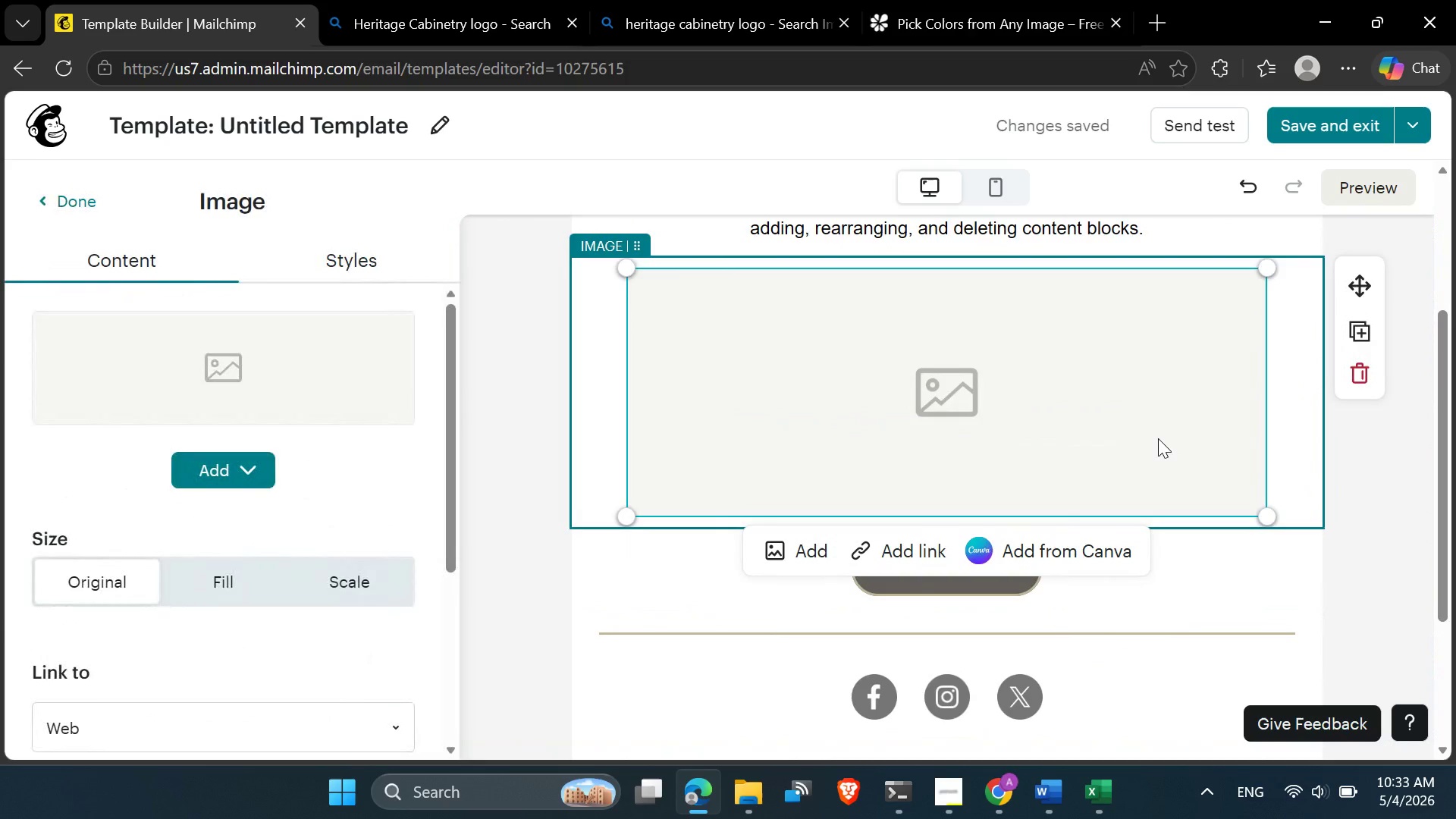 
wait(12.52)
 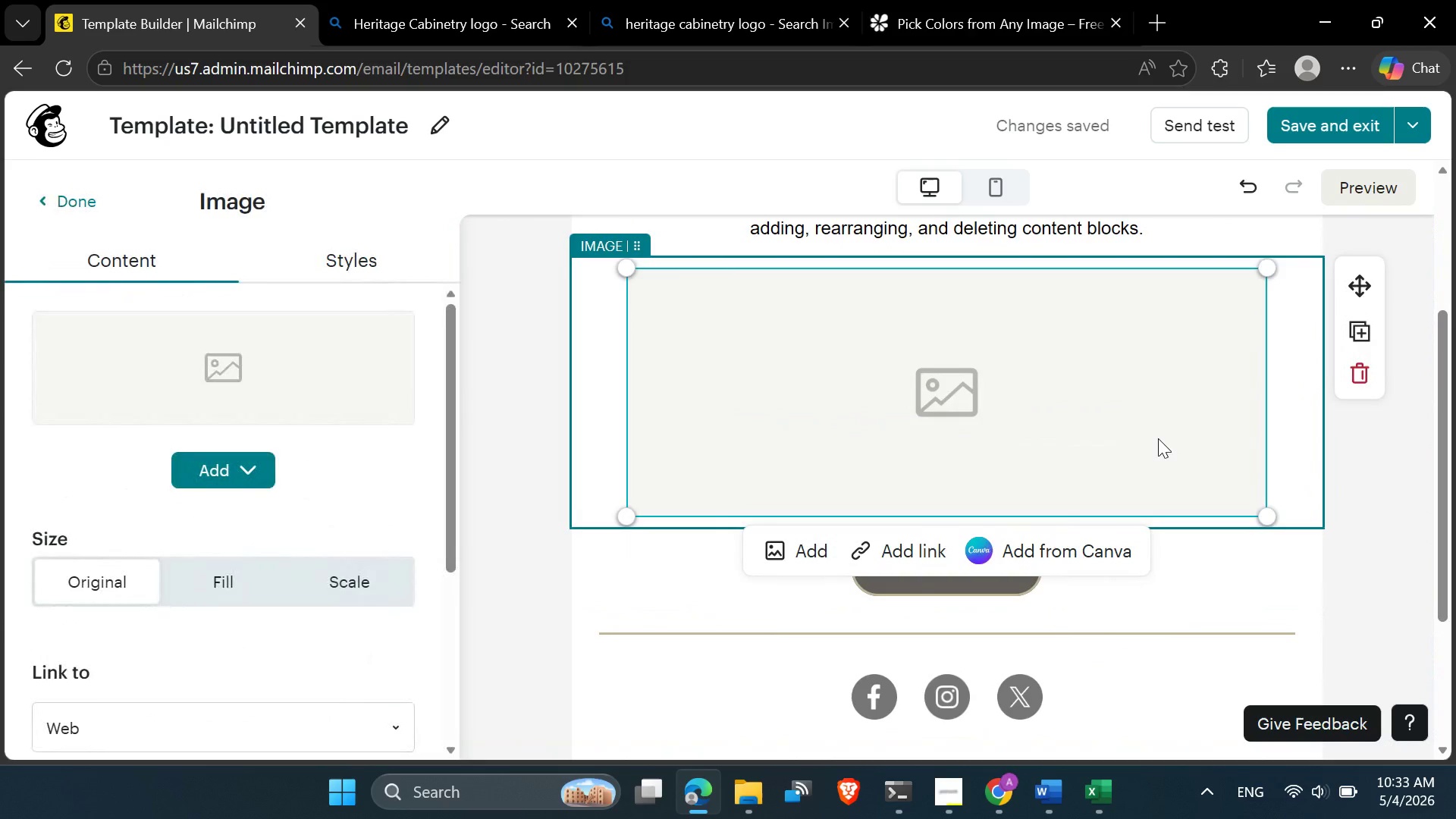 
scroll: coordinate [679, 330], scroll_direction: up, amount: 3.0
 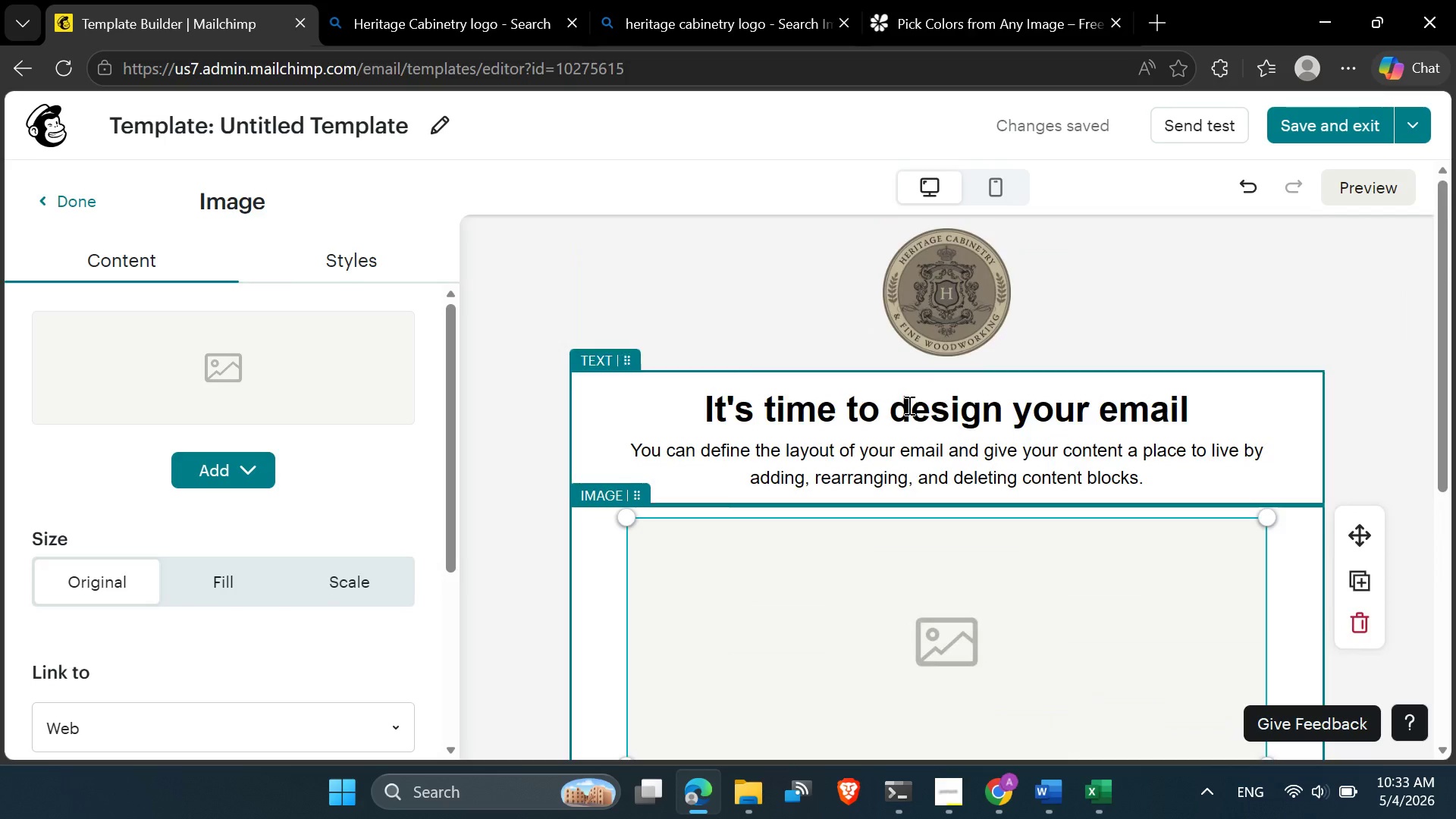 
left_click([908, 405])
 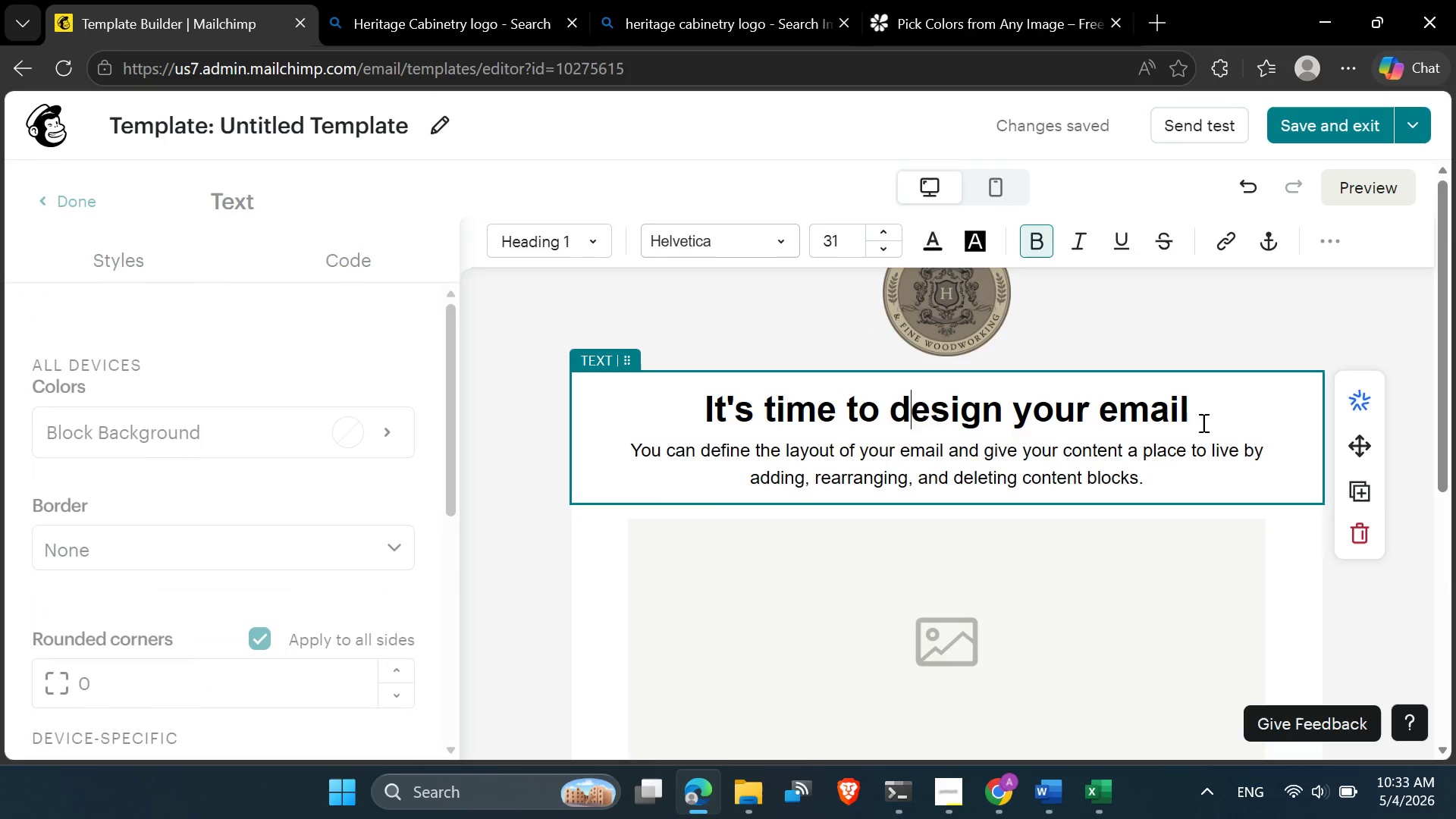 
left_click_drag(start_coordinate=[1209, 396], to_coordinate=[708, 406])
 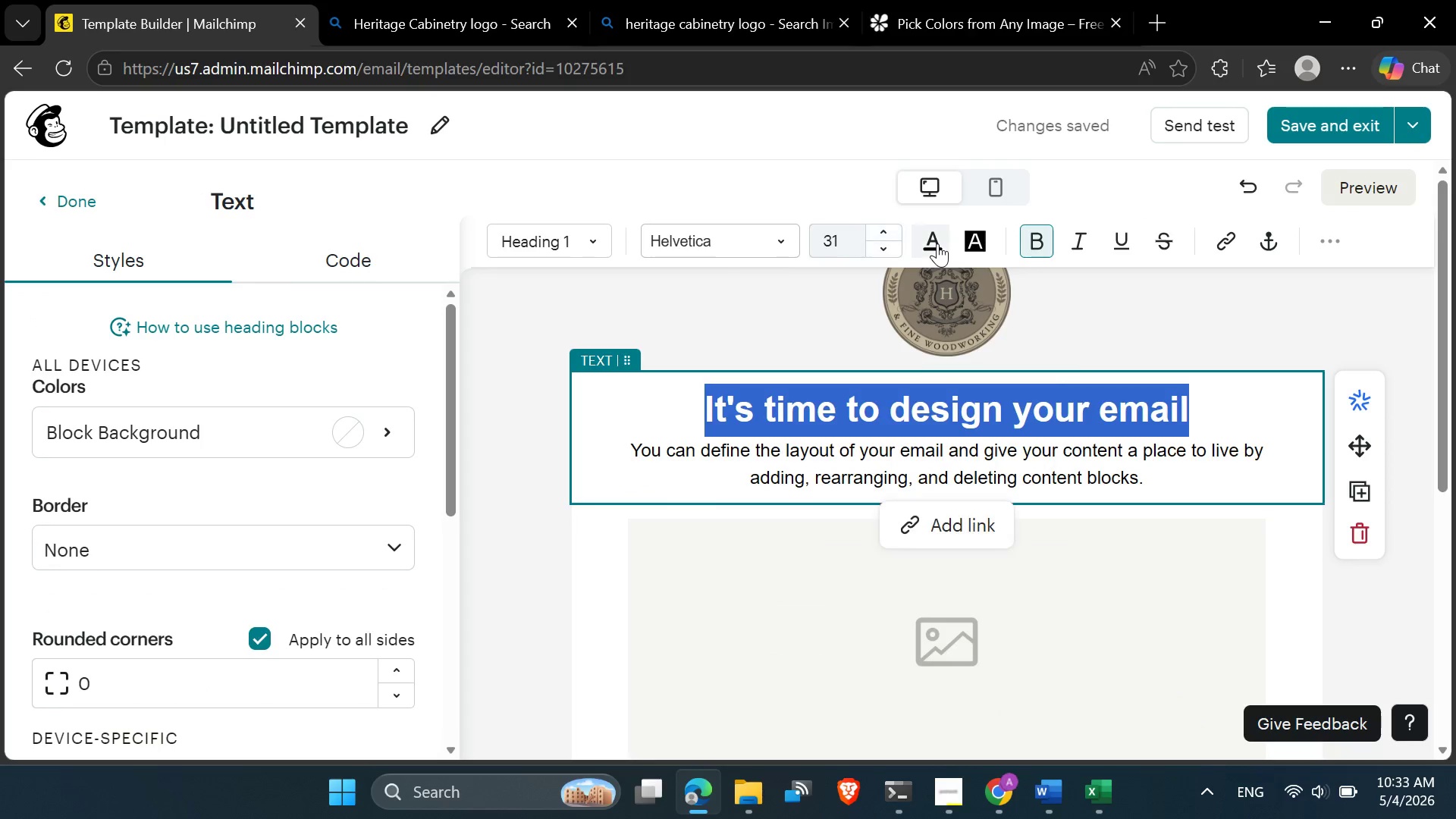 
left_click([935, 245])
 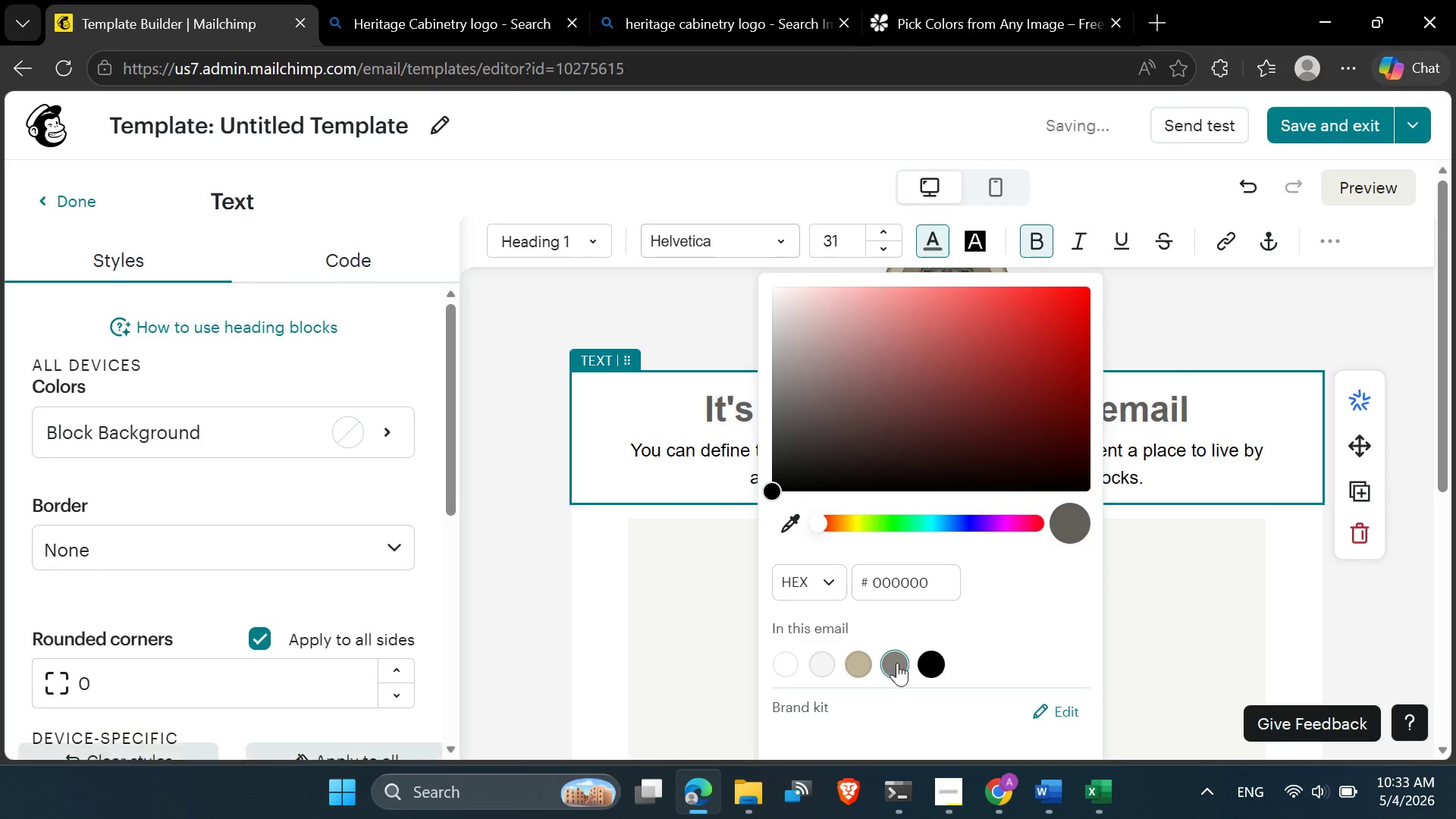 
left_click([651, 431])
 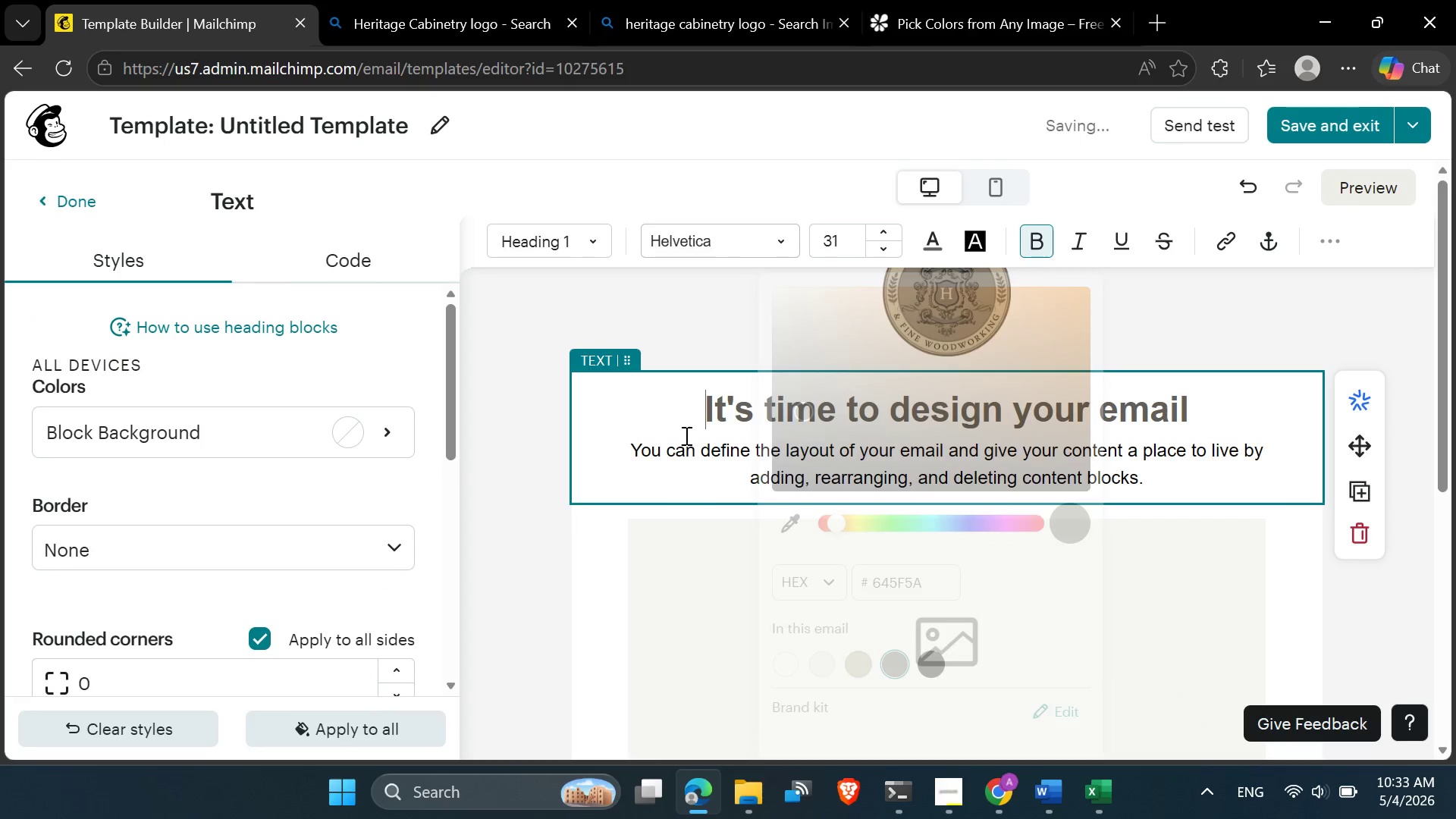 
left_click([668, 440])
 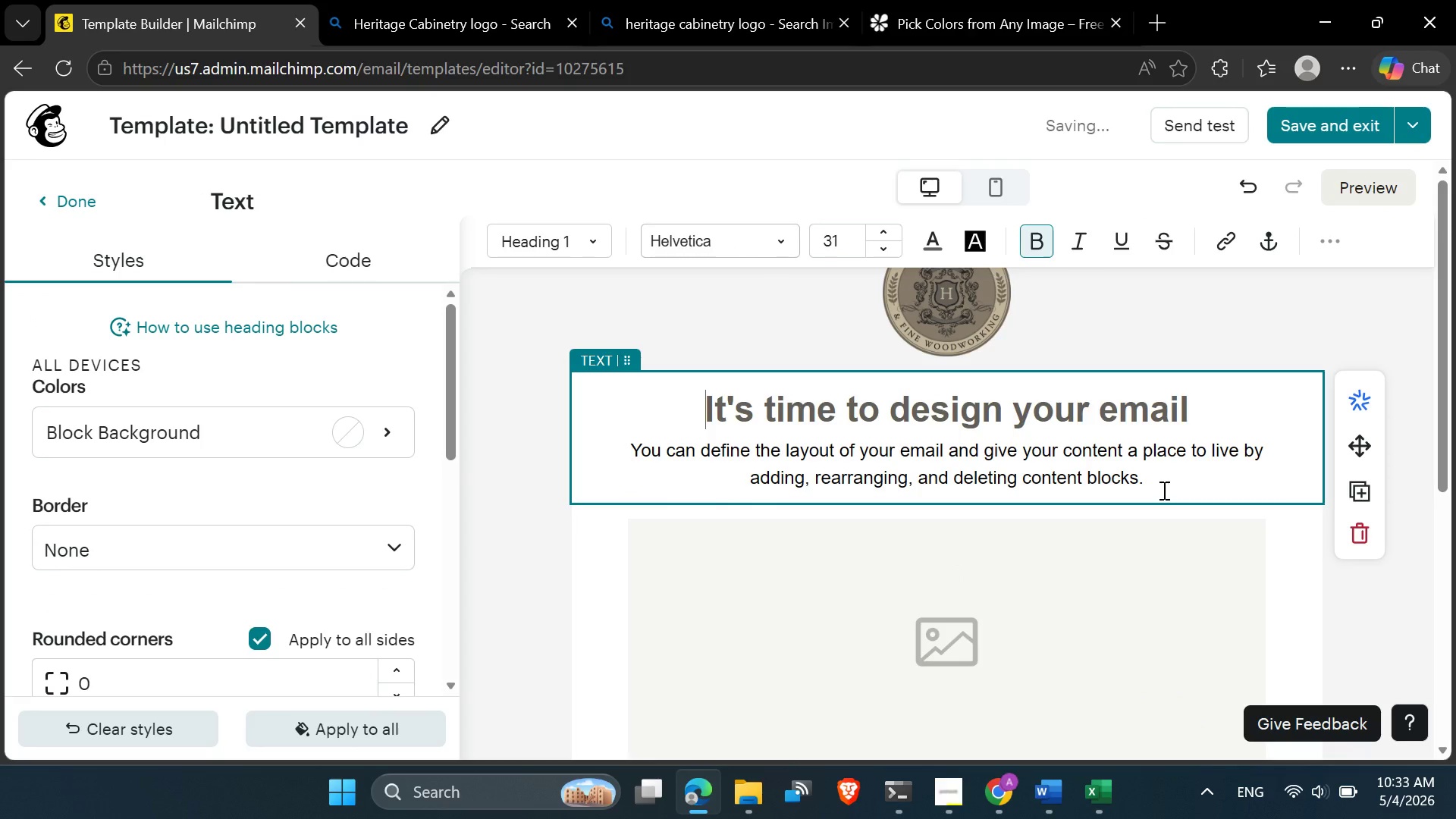 
left_click_drag(start_coordinate=[1159, 477], to_coordinate=[631, 453])
 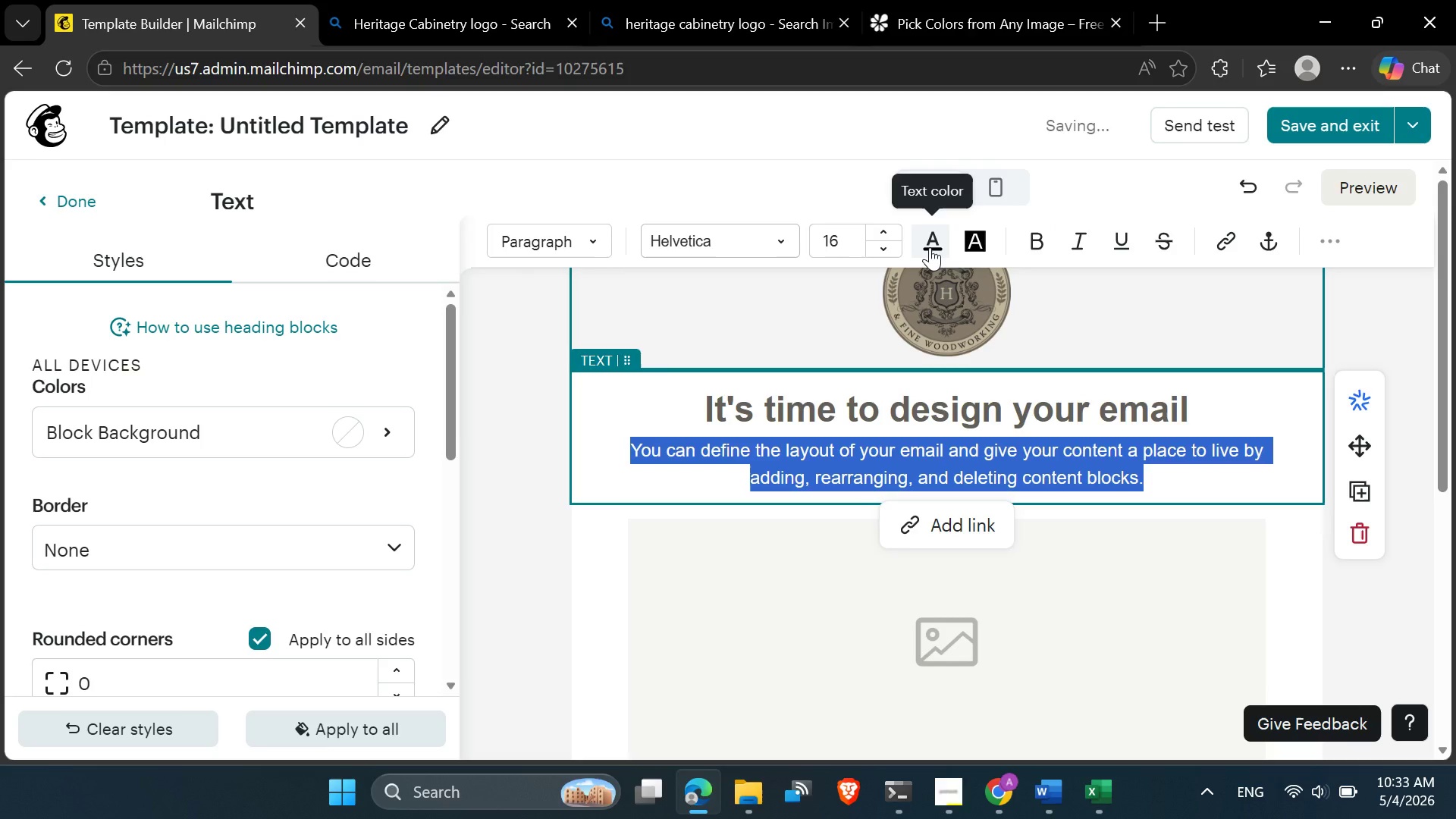 
left_click([930, 247])
 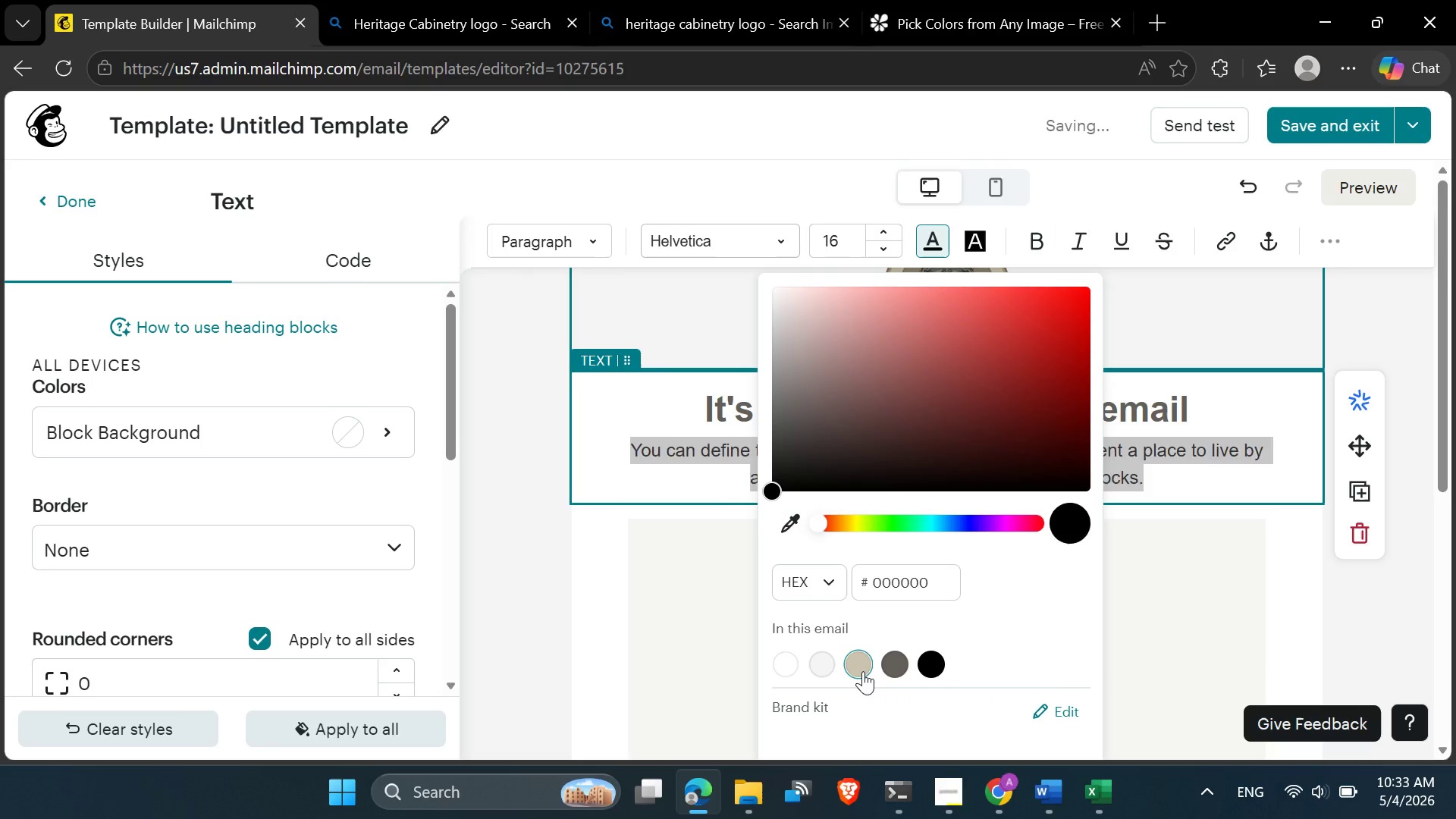 
left_click([573, 516])
 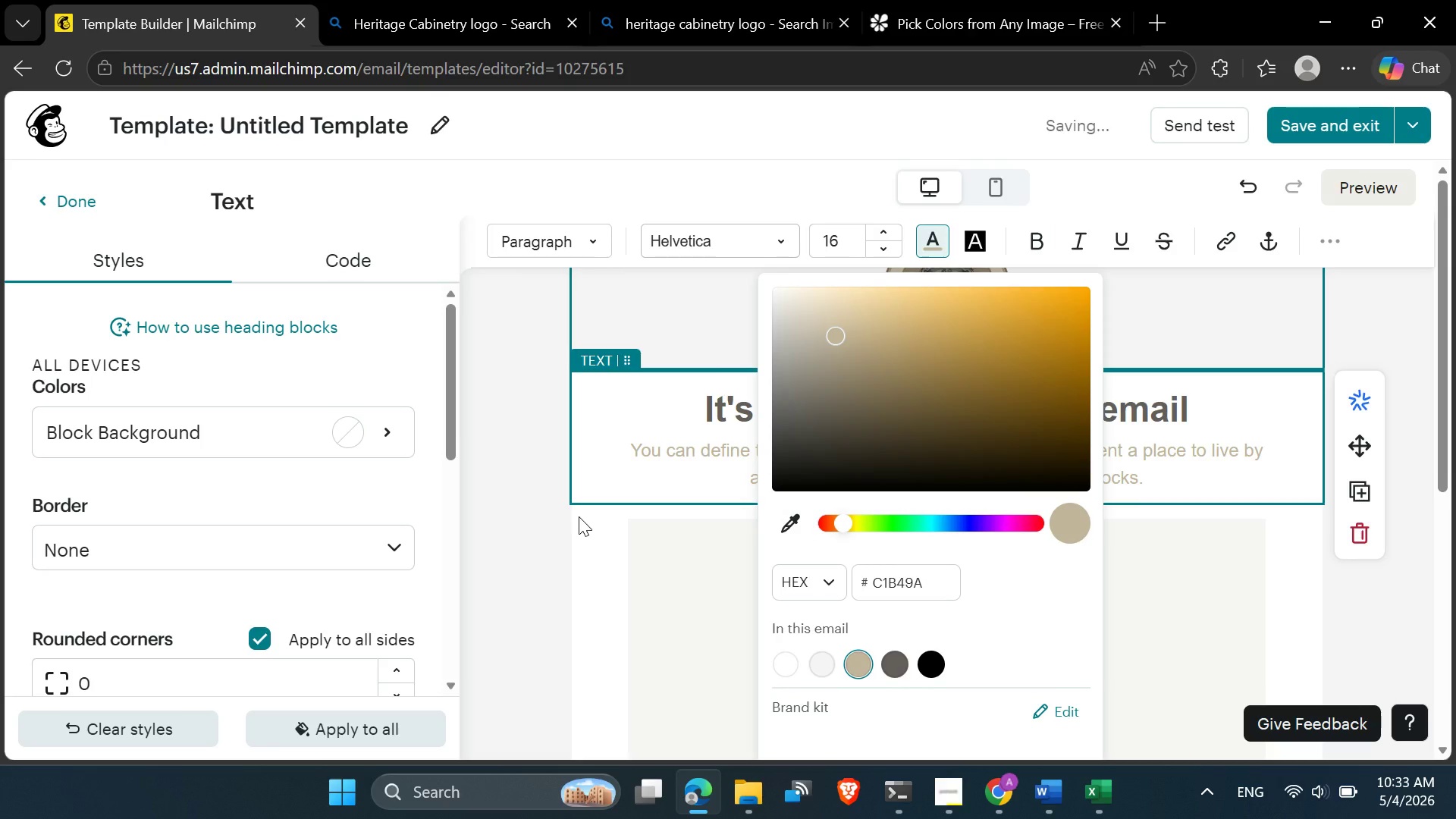 
scroll: coordinate [579, 516], scroll_direction: down, amount: 1.0
 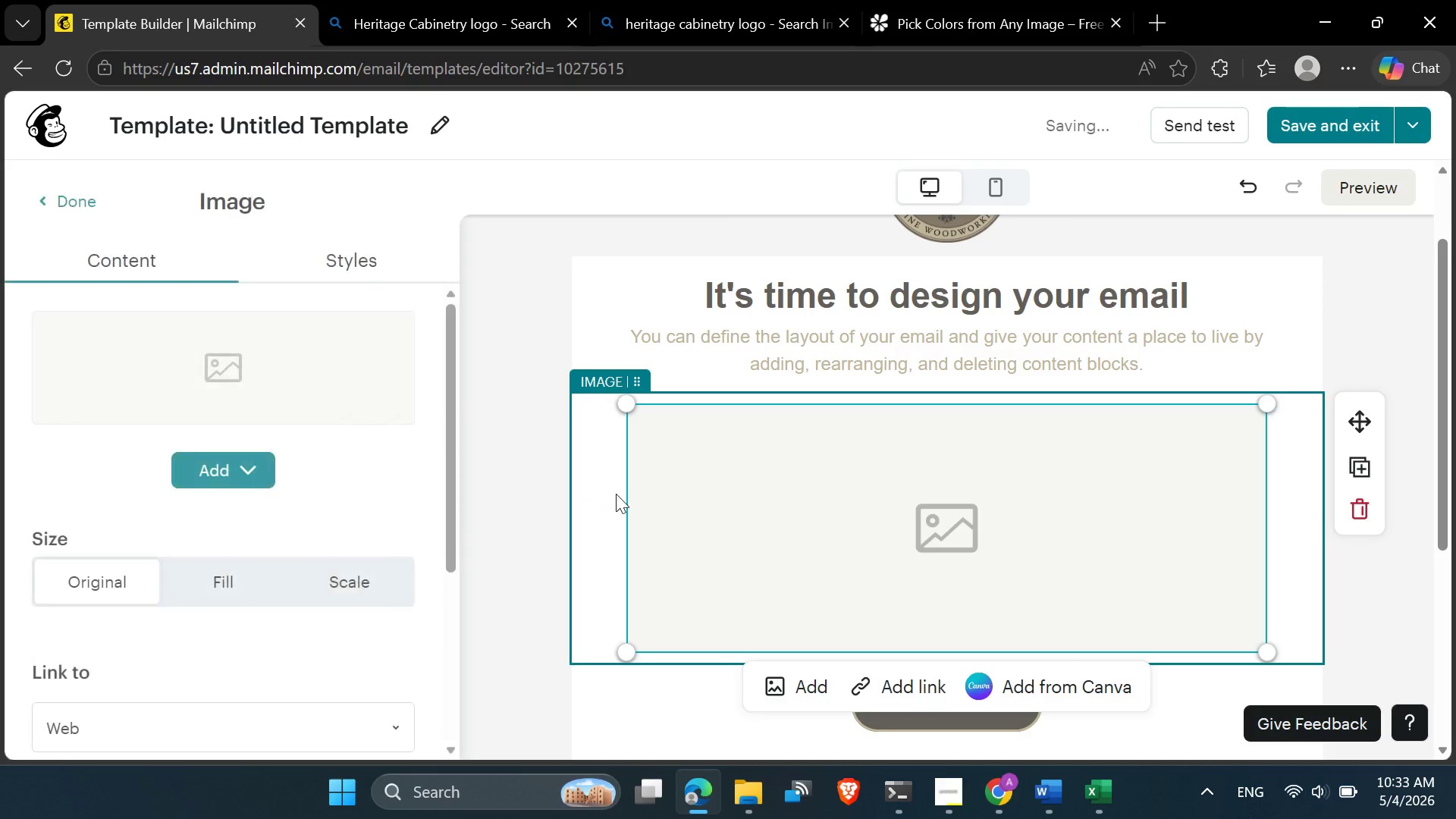 
scroll: coordinate [616, 494], scroll_direction: up, amount: 1.0
 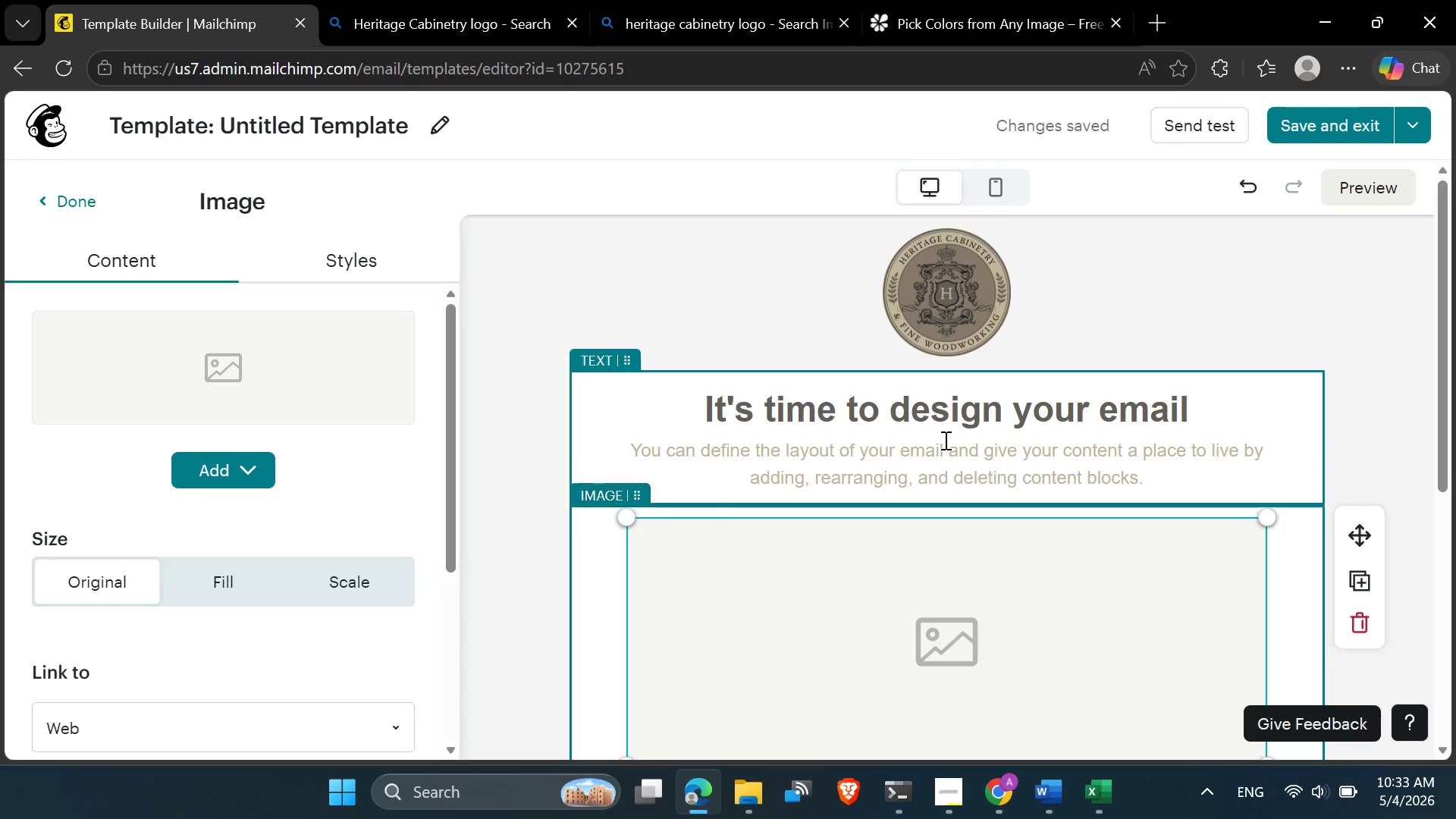 
wait(5.5)
 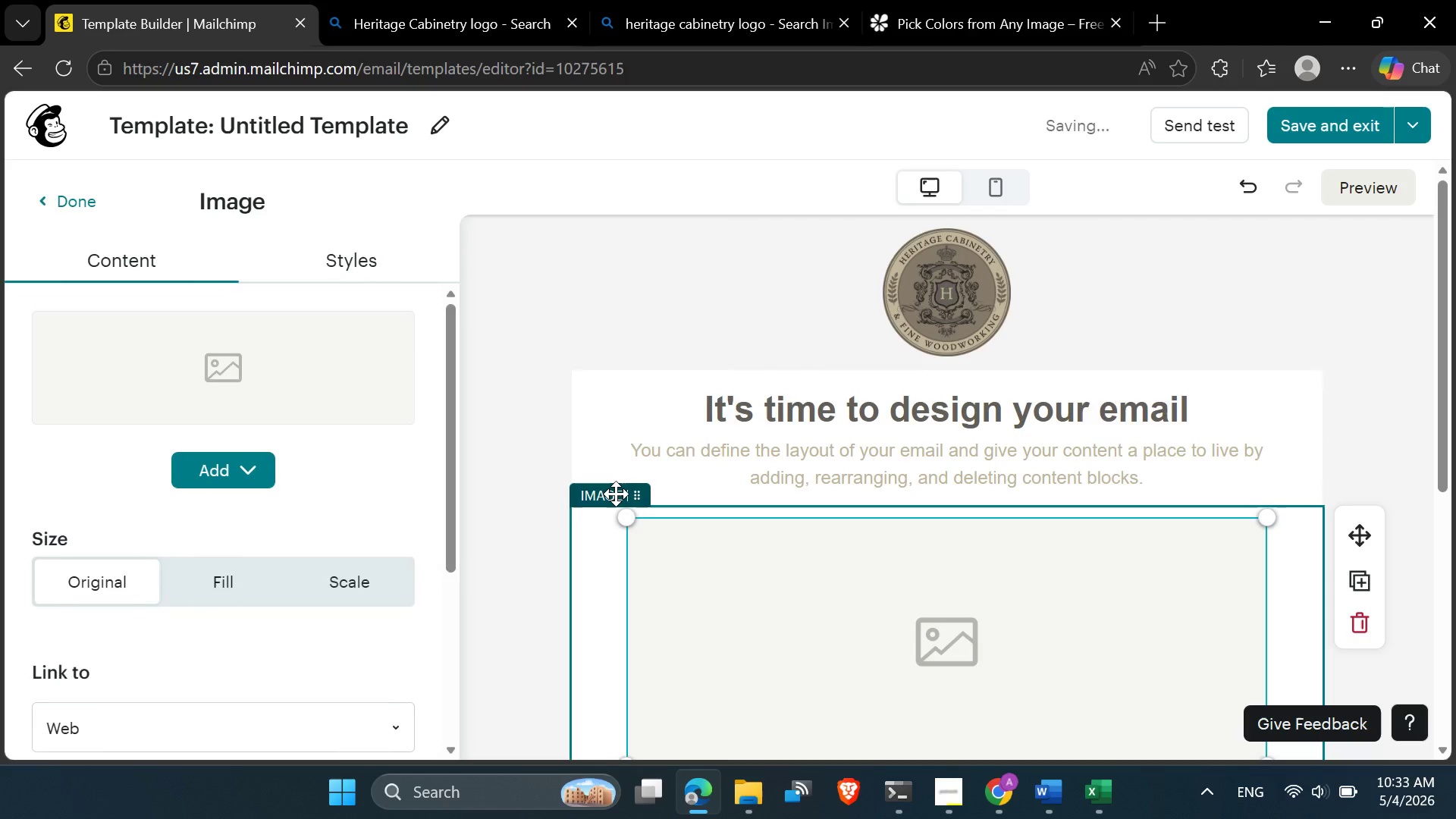 
key(Control+Z)
 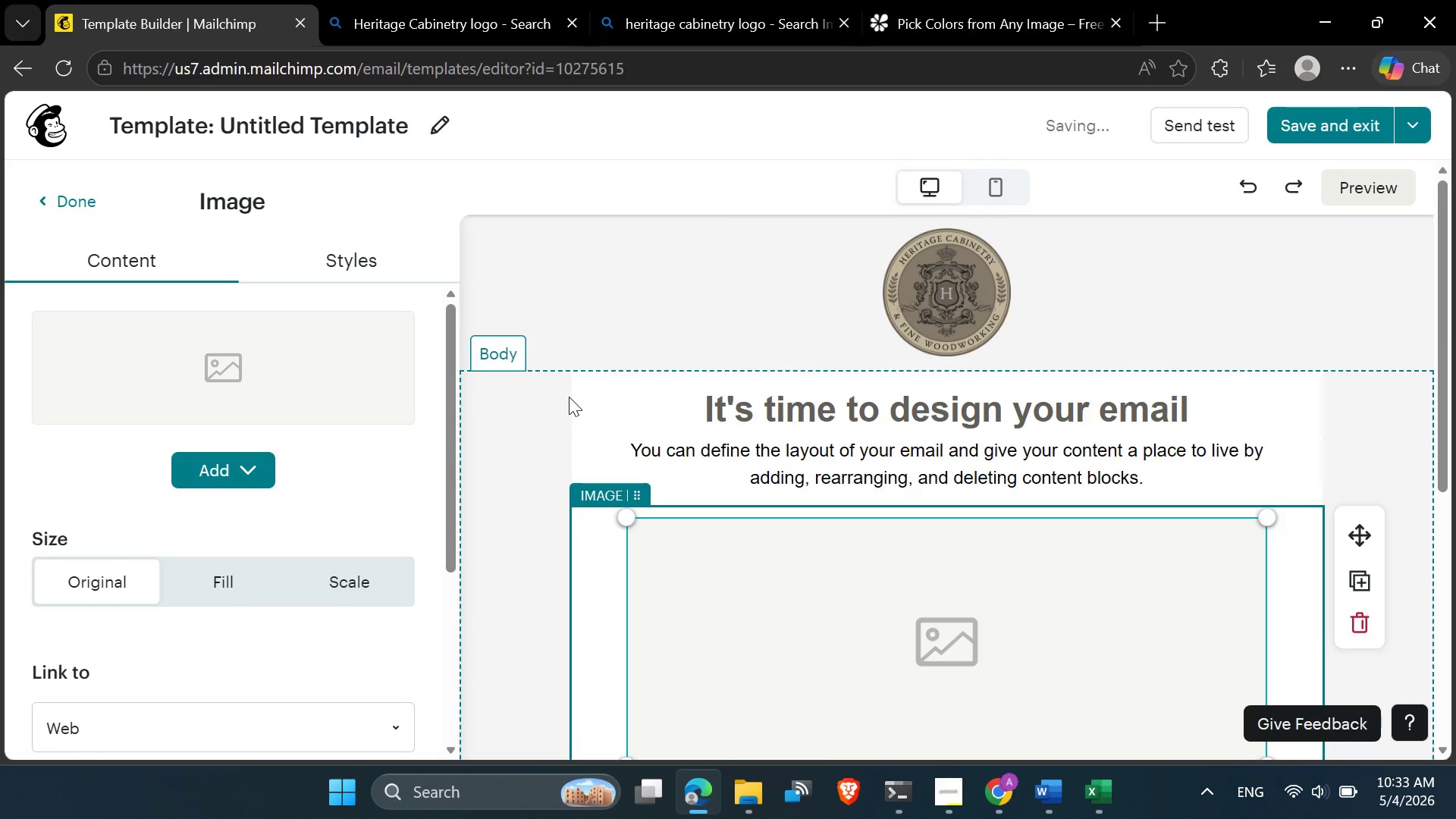 
left_click([586, 390])
 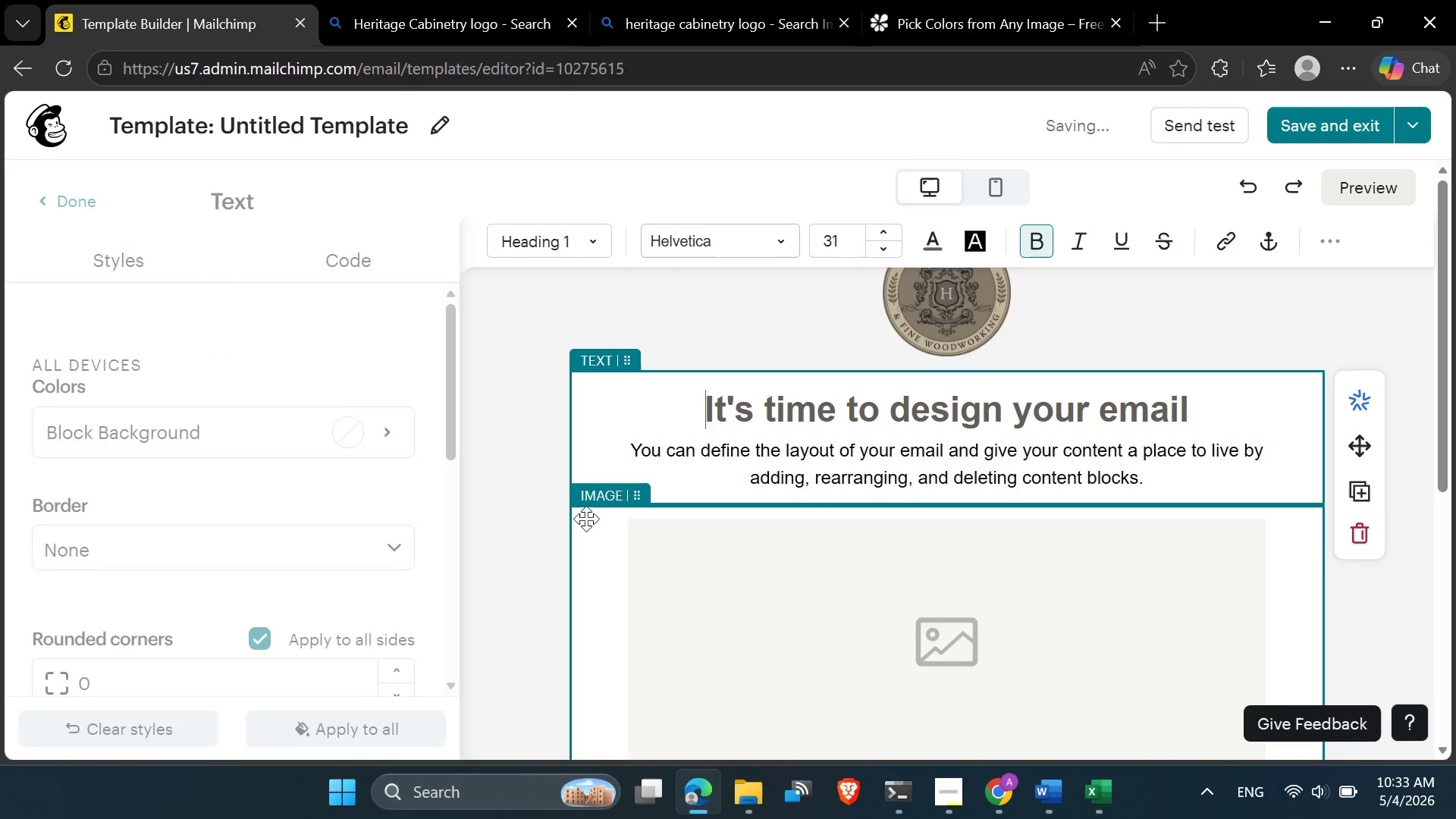 
hold_key(key=ControlLeft, duration=1.16)
left_click([586, 537])
 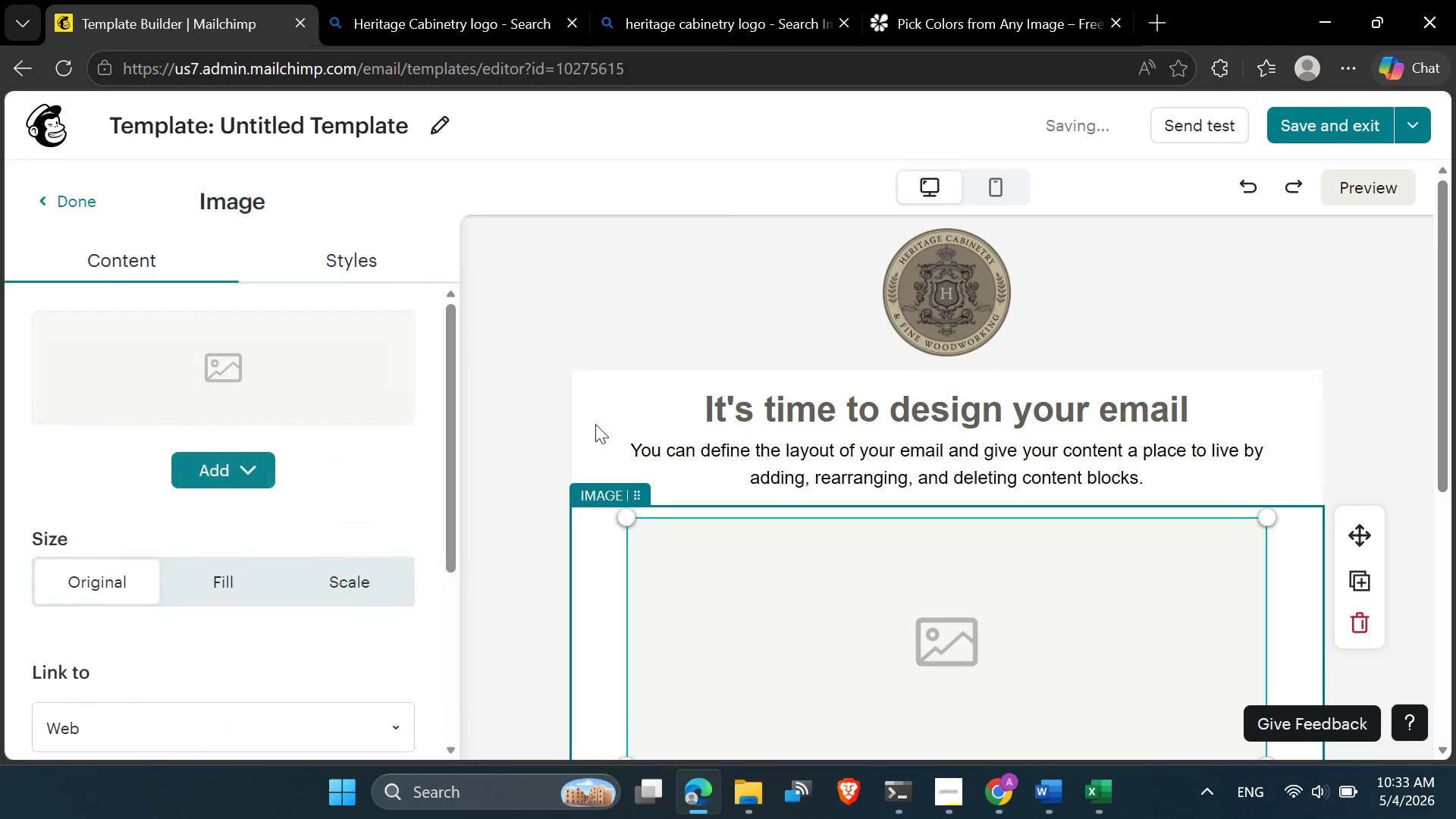 
left_click([601, 395])
 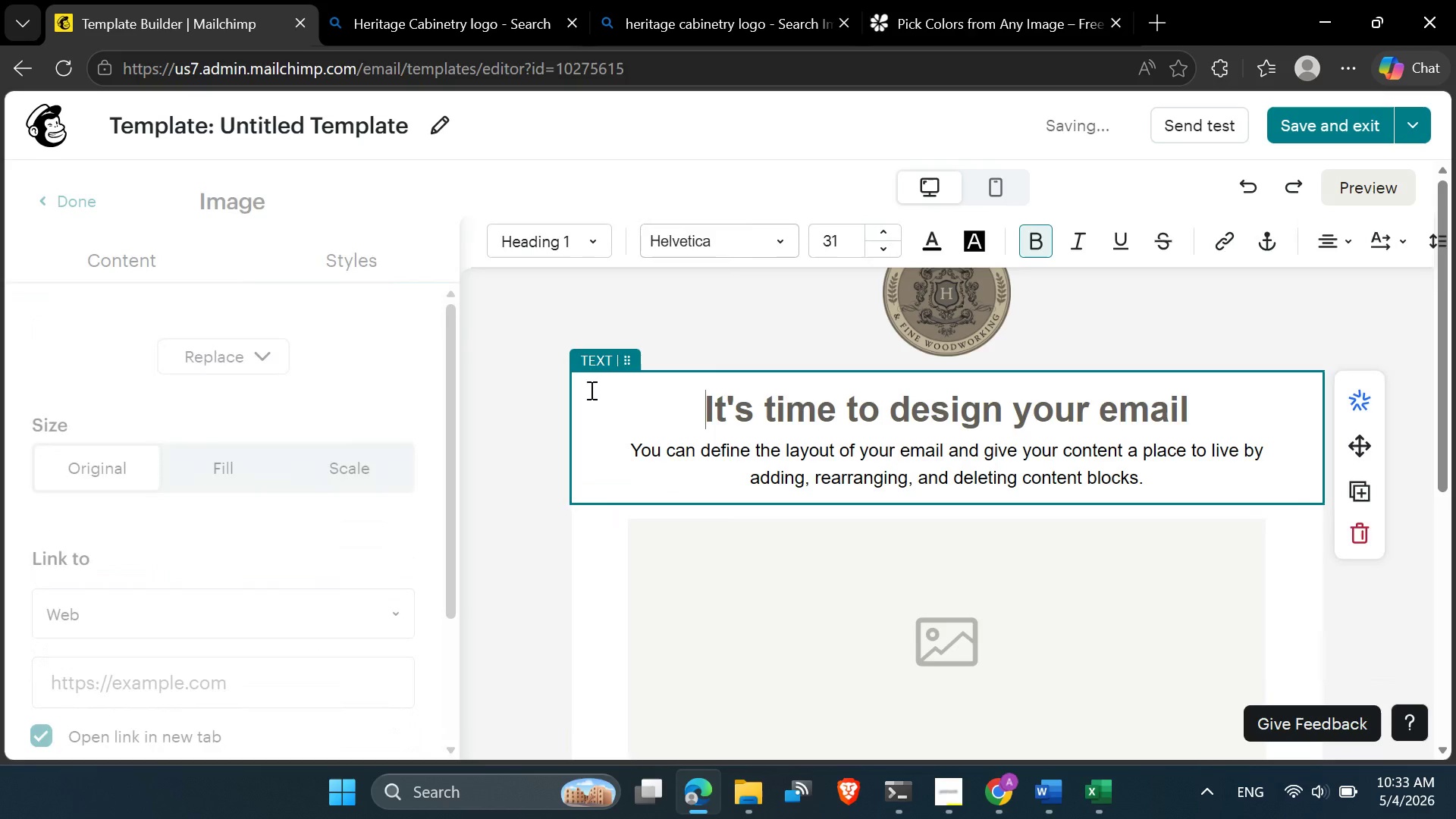 
left_click([590, 388])
 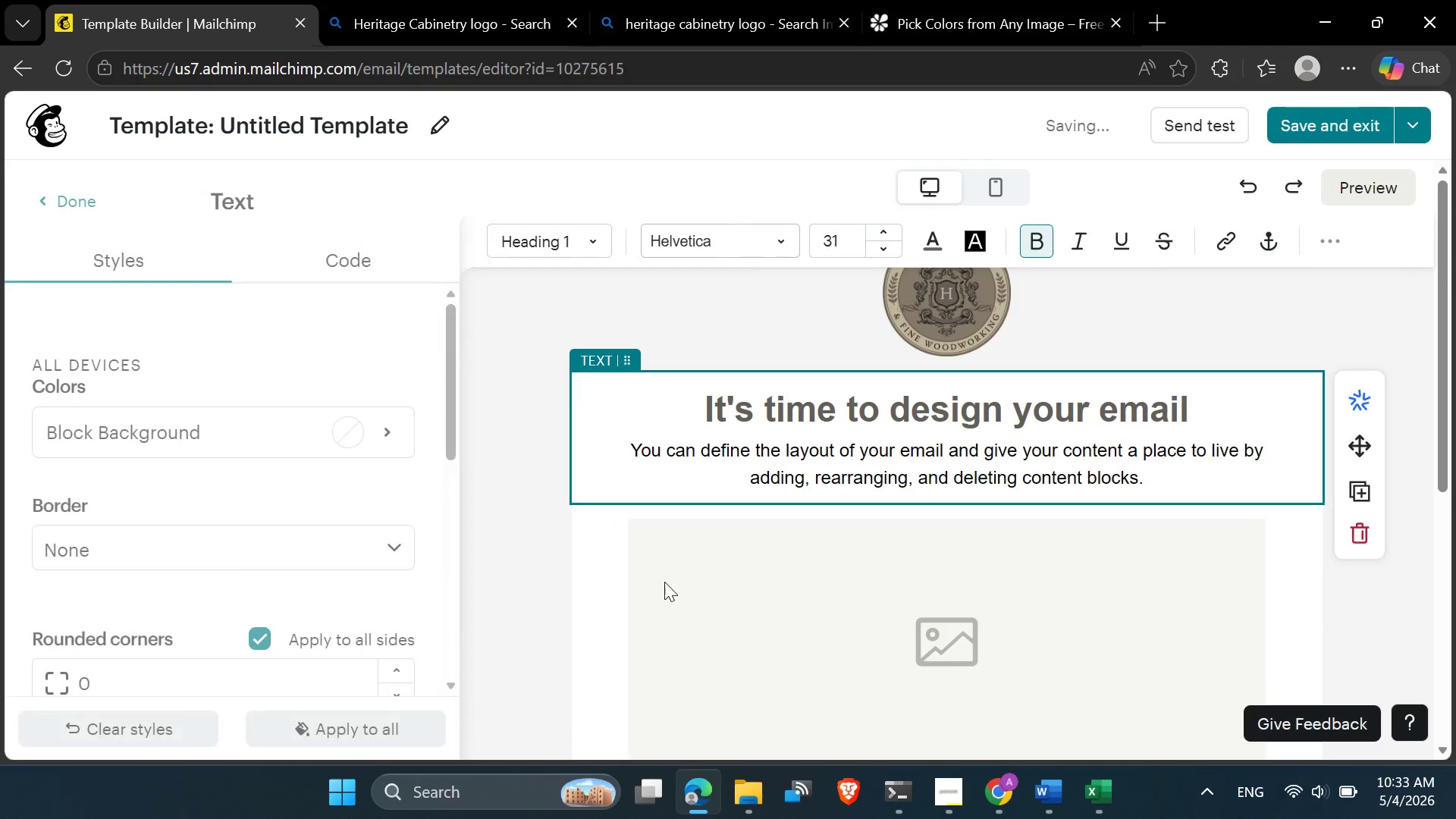 
left_click([664, 582])
 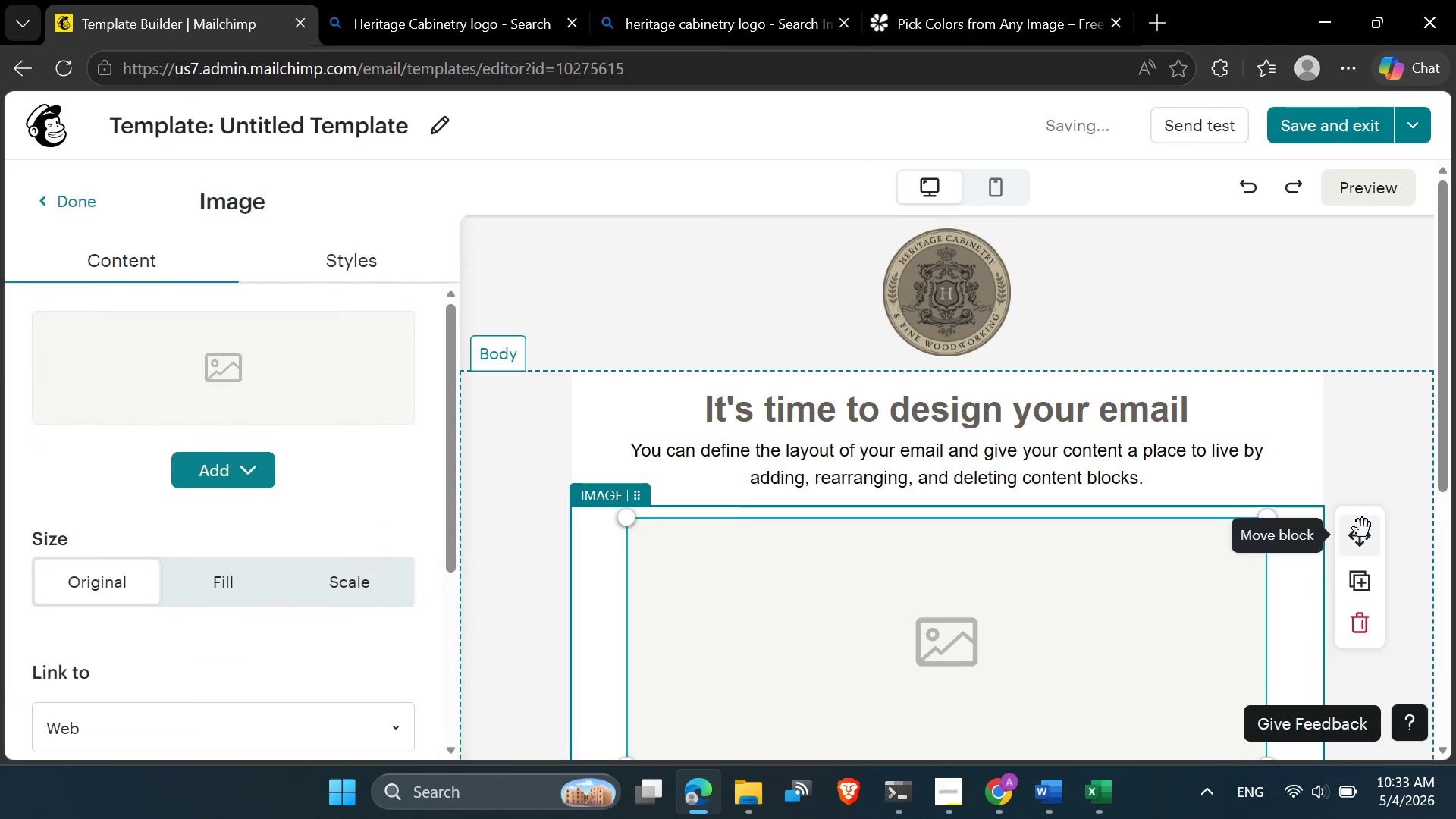 
left_click_drag(start_coordinate=[1361, 537], to_coordinate=[1072, 381])
 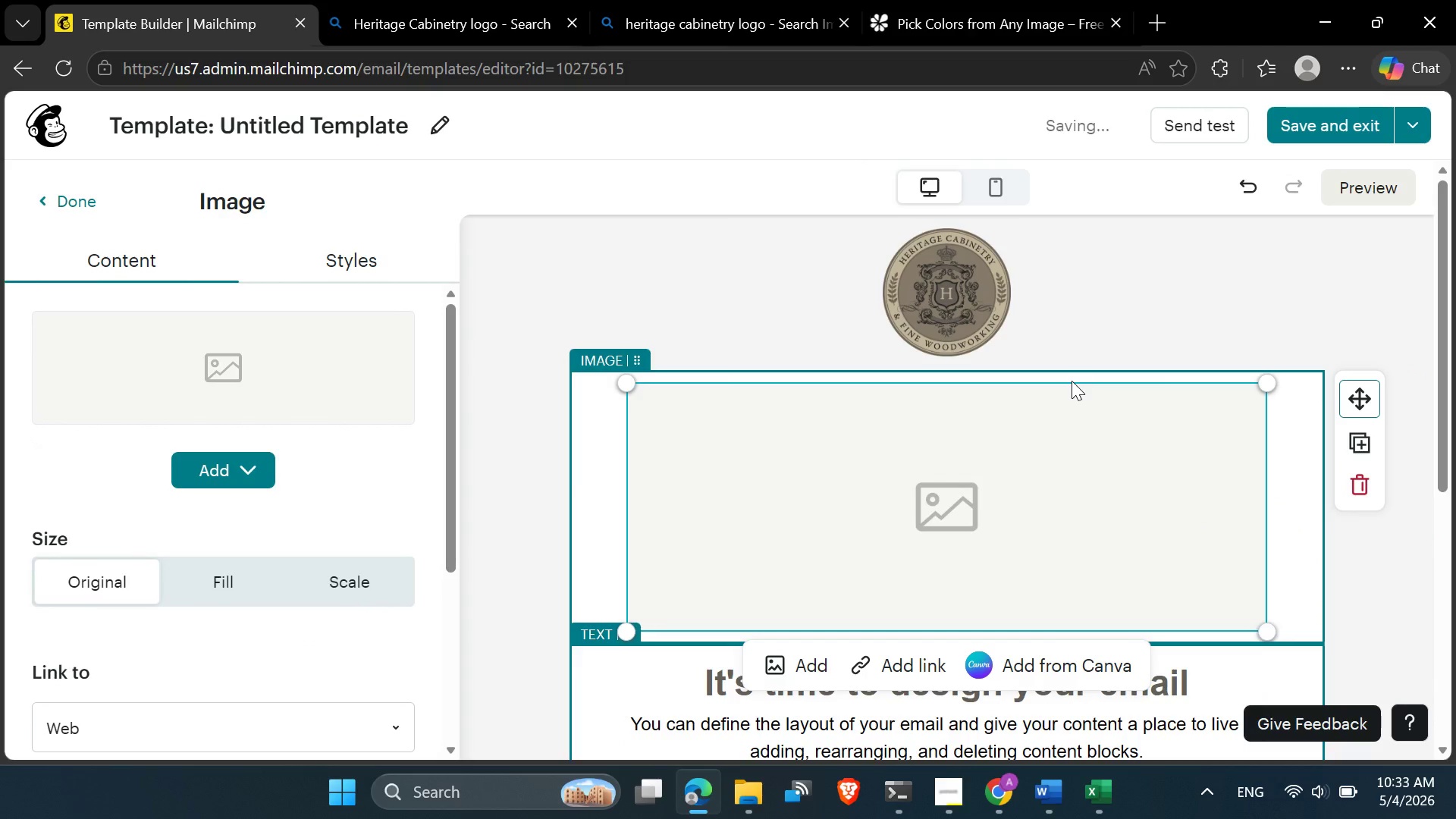 
scroll: coordinate [1059, 434], scroll_direction: down, amount: 3.0
 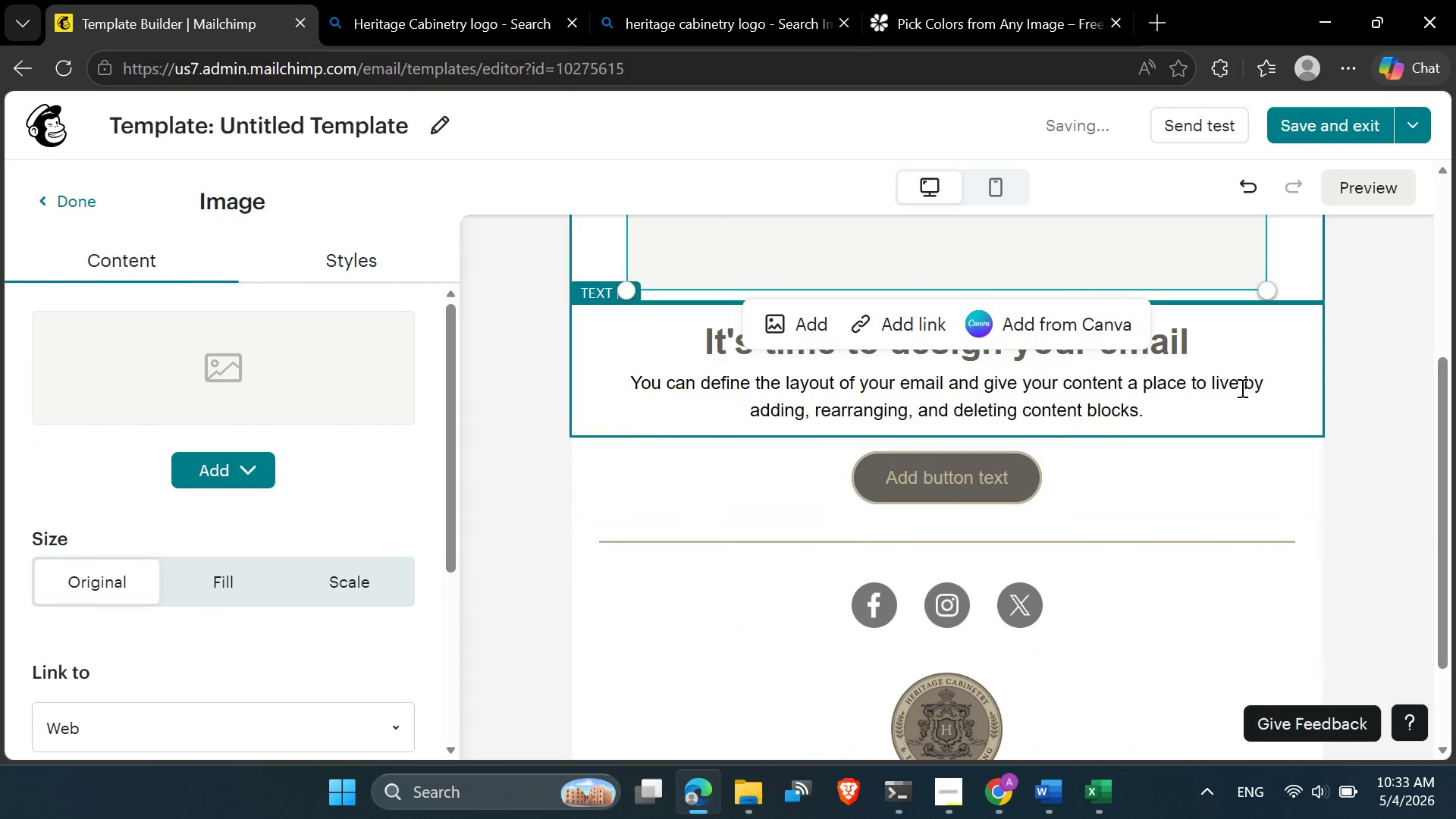 
left_click([1377, 388])
 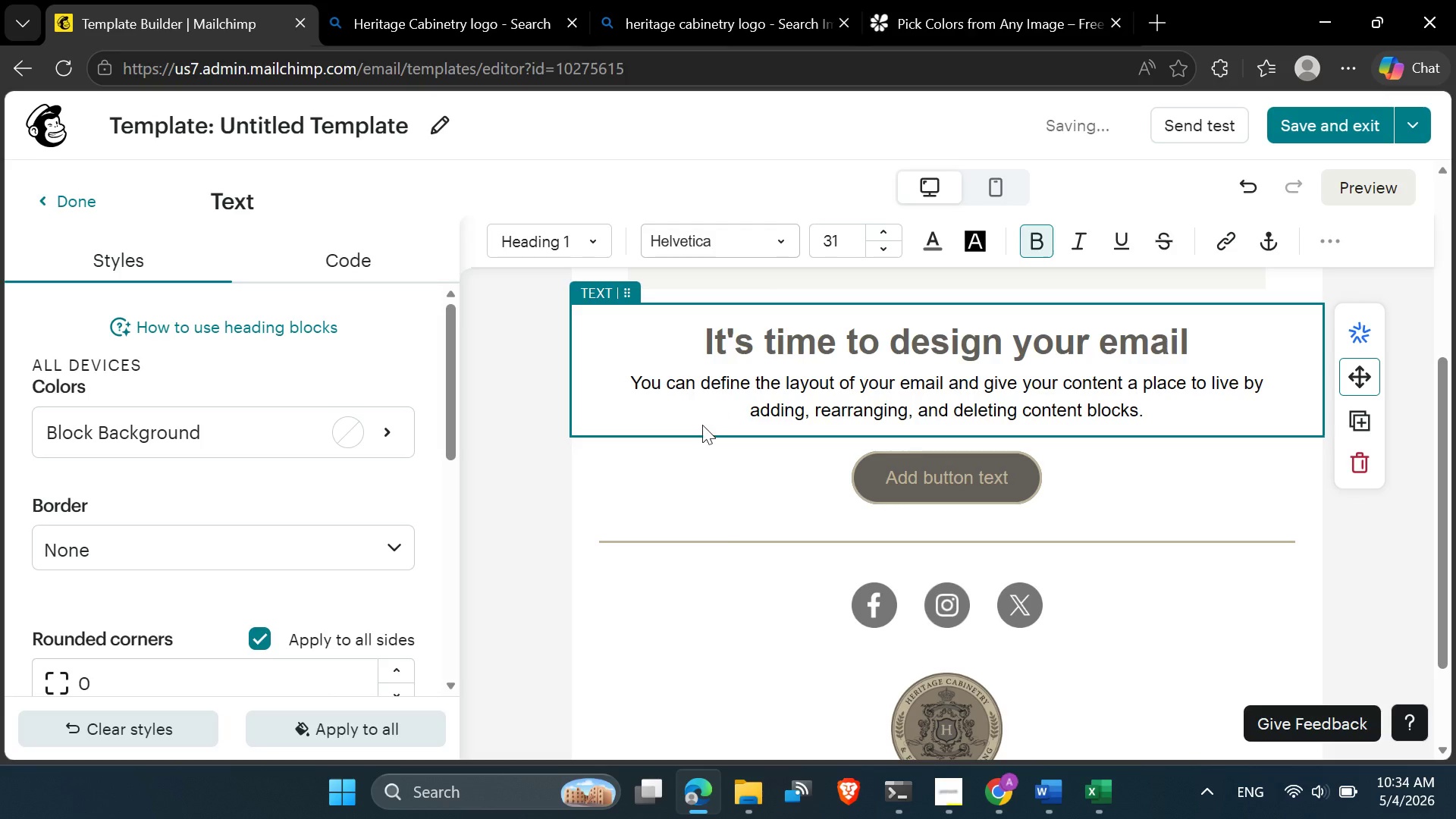 
left_click([702, 423])
 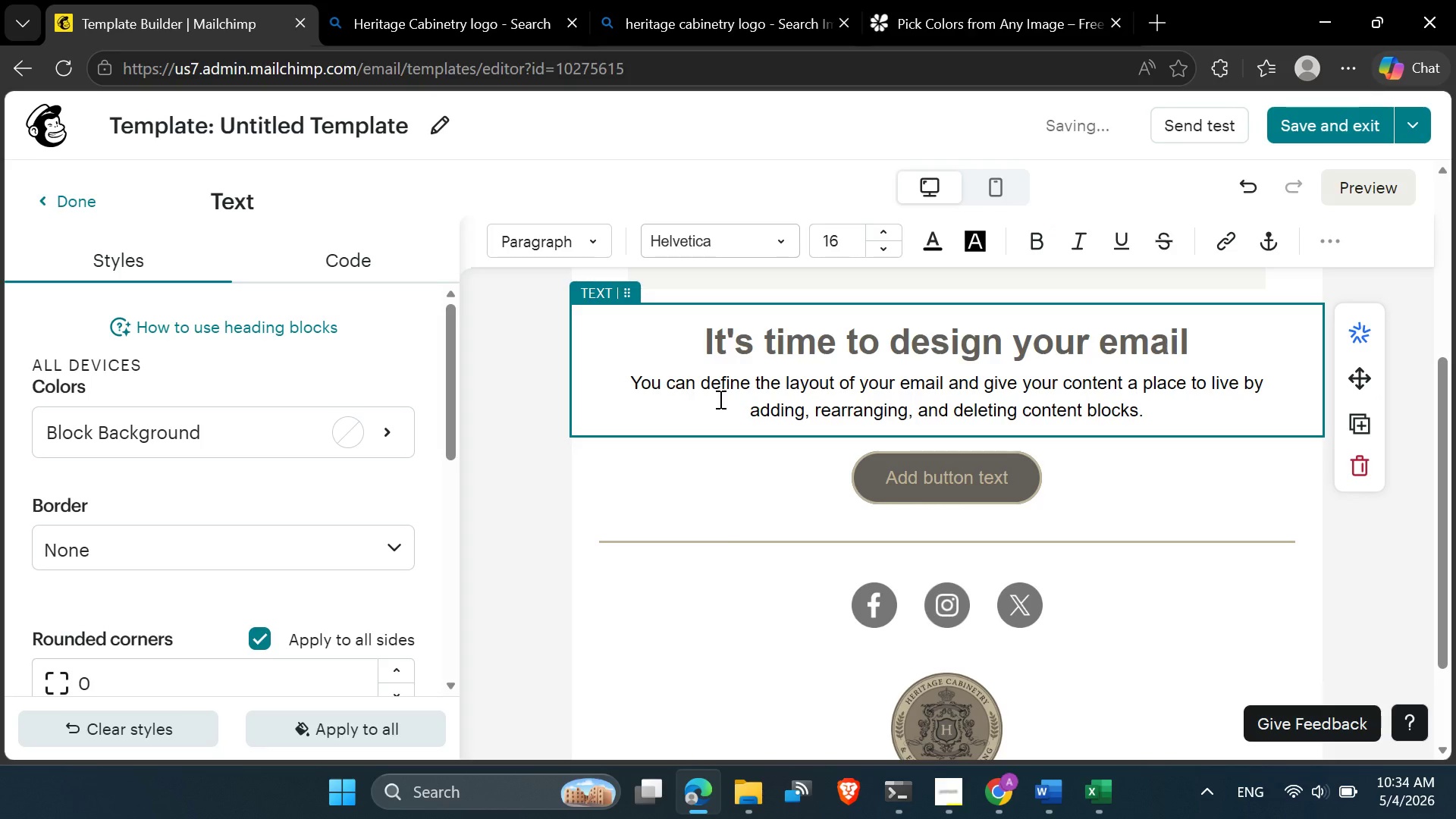 
scroll: coordinate [719, 397], scroll_direction: up, amount: 2.0
 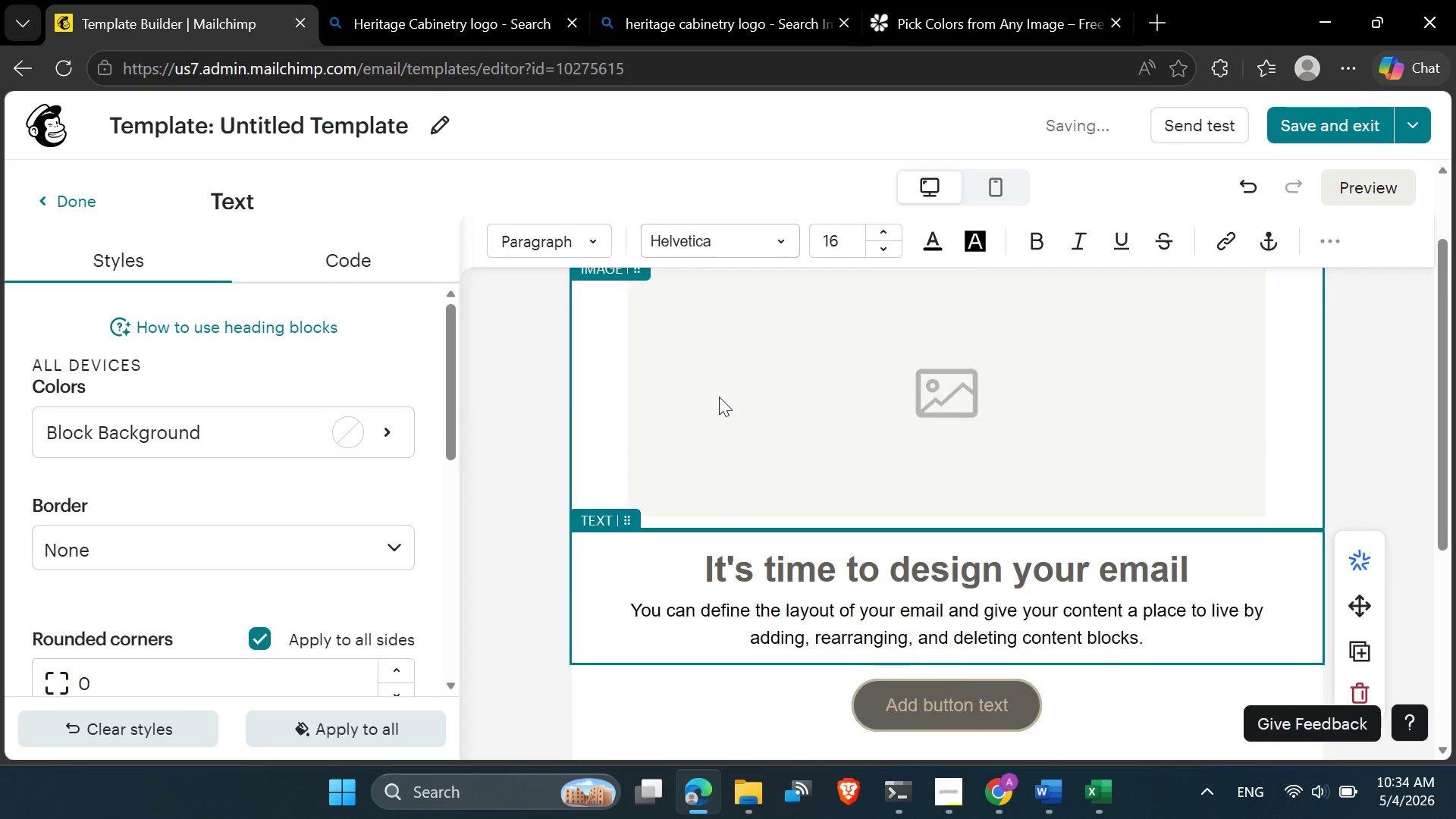 
scroll: coordinate [719, 397], scroll_direction: down, amount: 4.0
 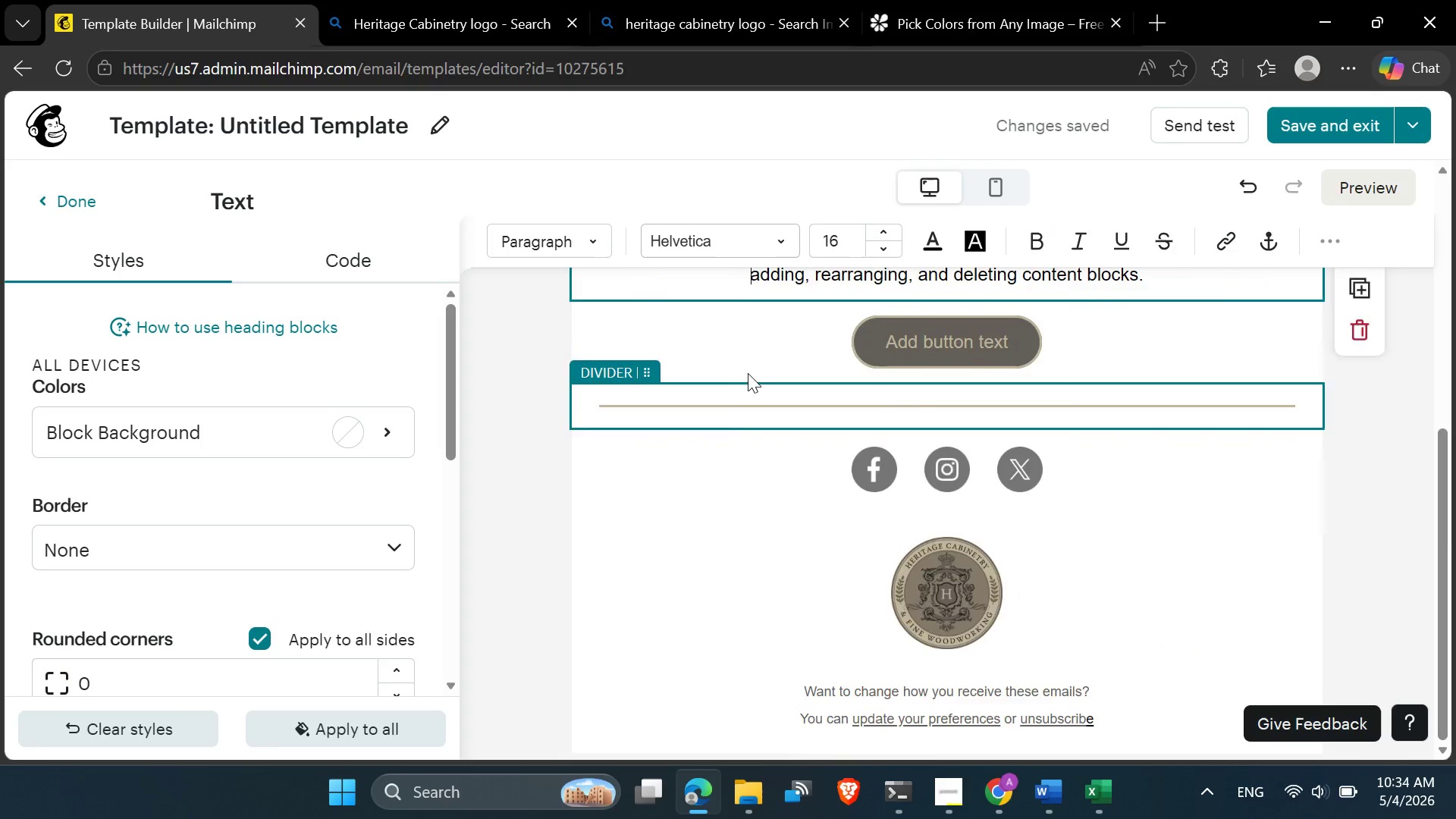 
scroll: coordinate [748, 371], scroll_direction: up, amount: 7.0
 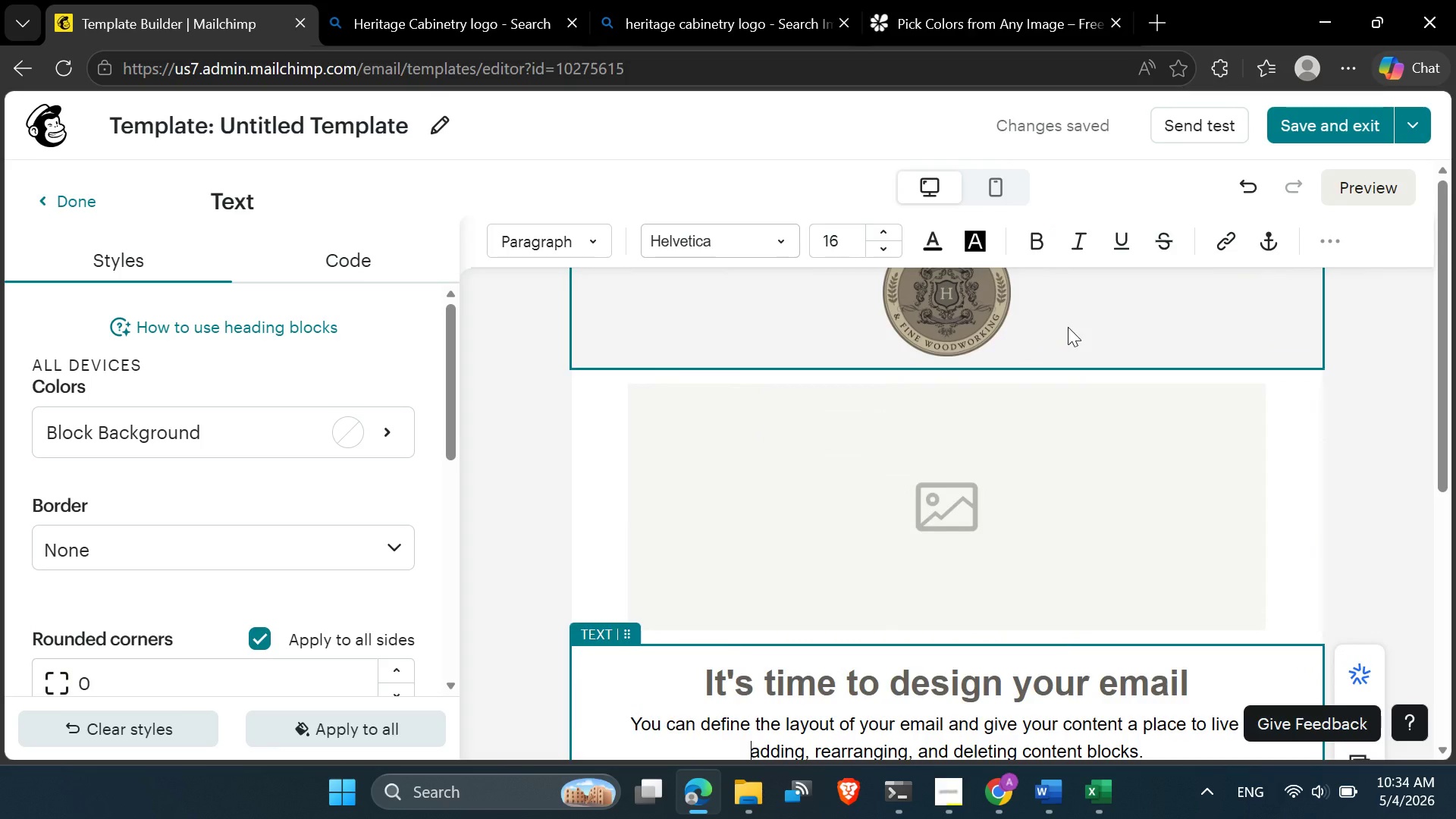 
scroll: coordinate [1068, 336], scroll_direction: down, amount: 3.0
 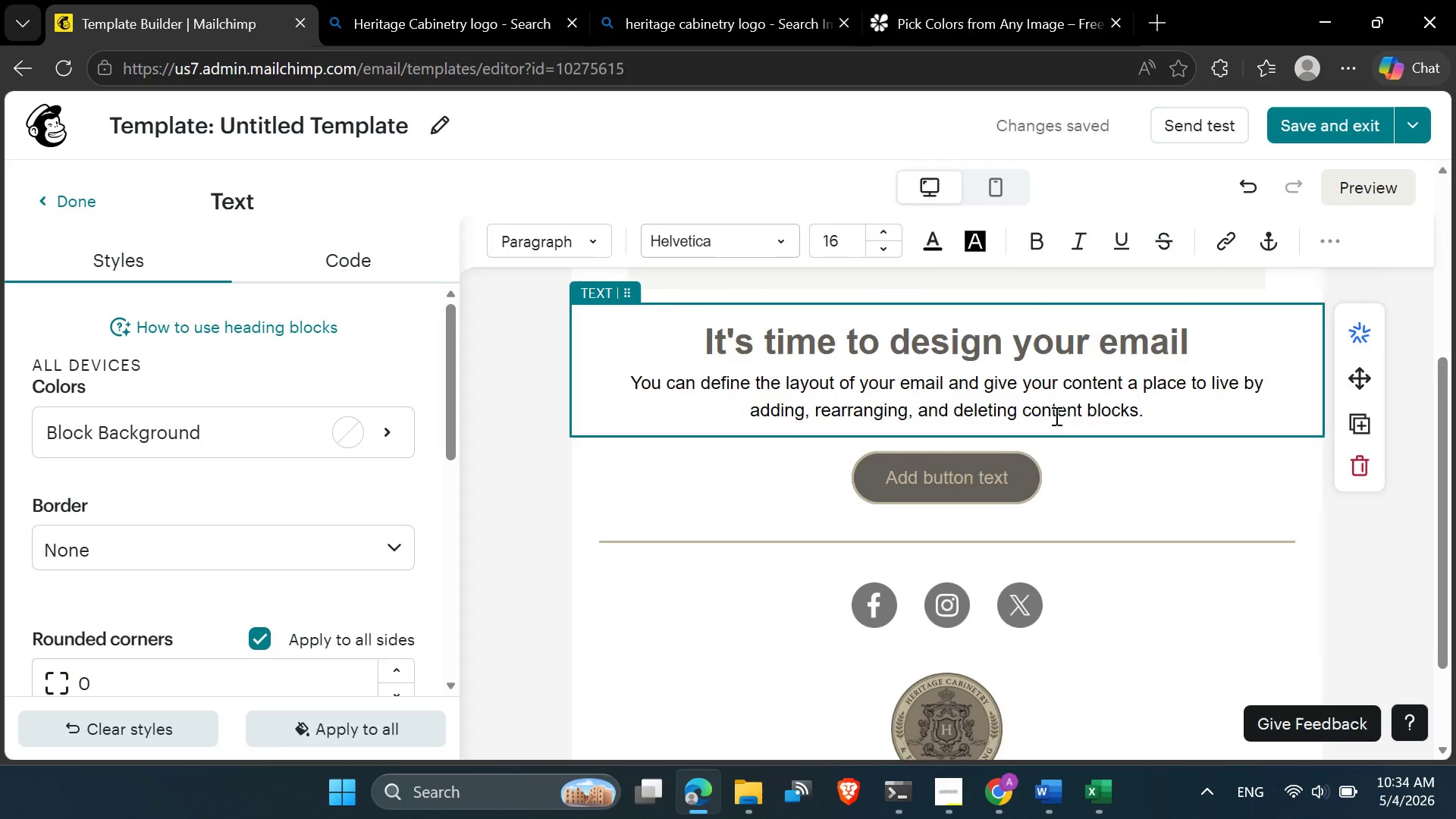 
scroll: coordinate [1055, 421], scroll_direction: up, amount: 1.0
 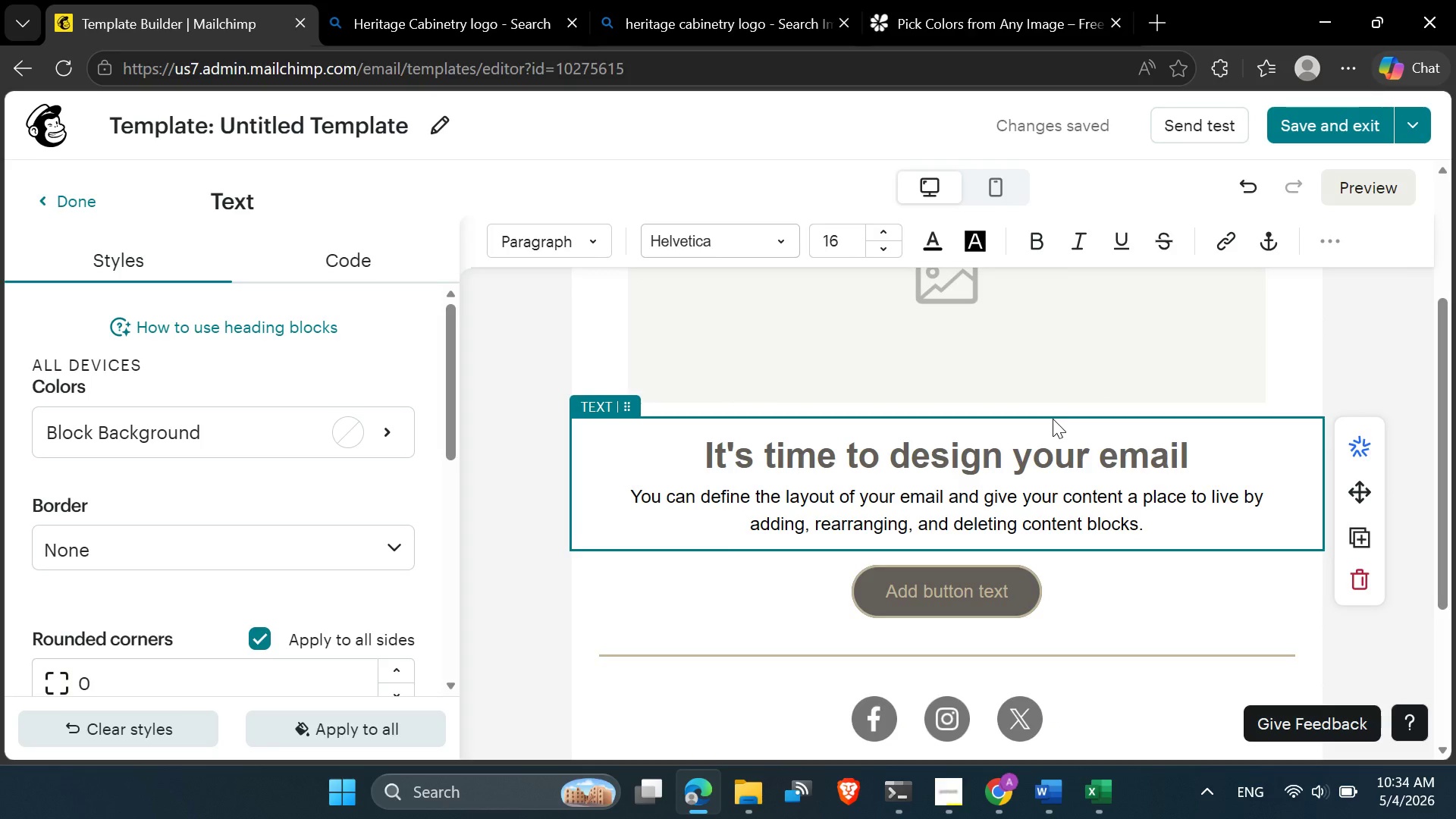 
wait(13.75)
 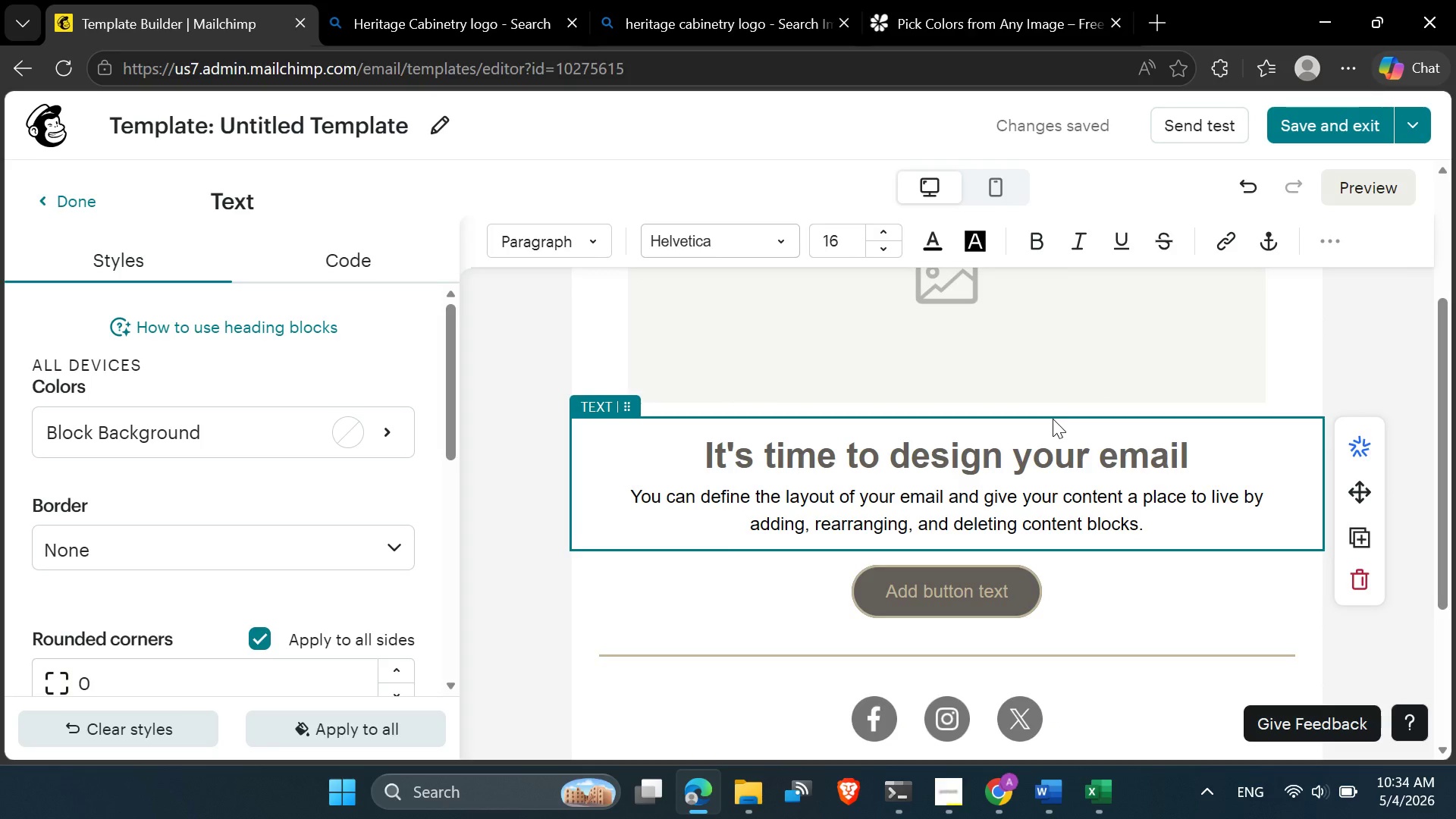 
scroll: coordinate [899, 386], scroll_direction: down, amount: 1.0
 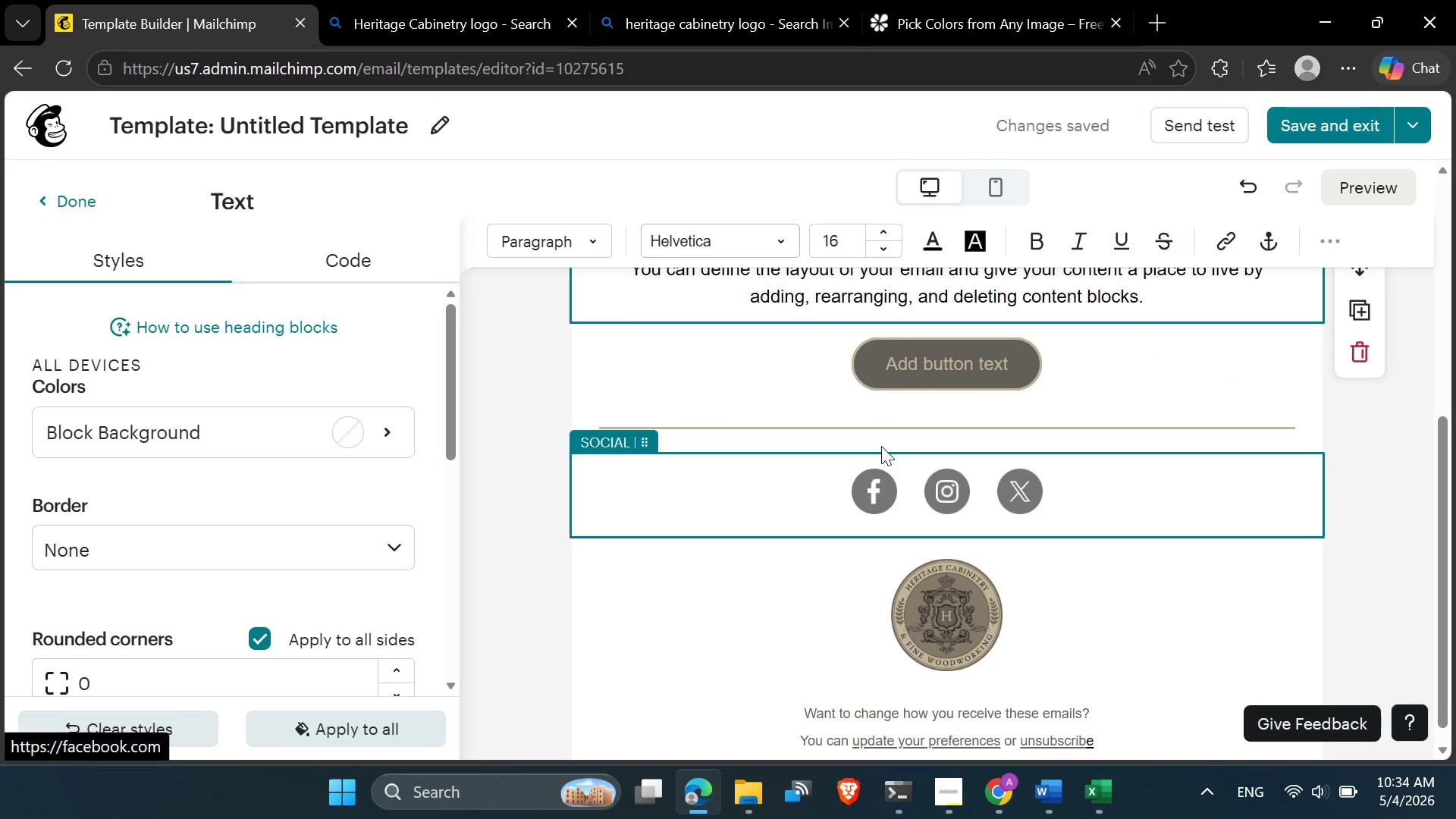 
scroll: coordinate [881, 434], scroll_direction: up, amount: 1.0
 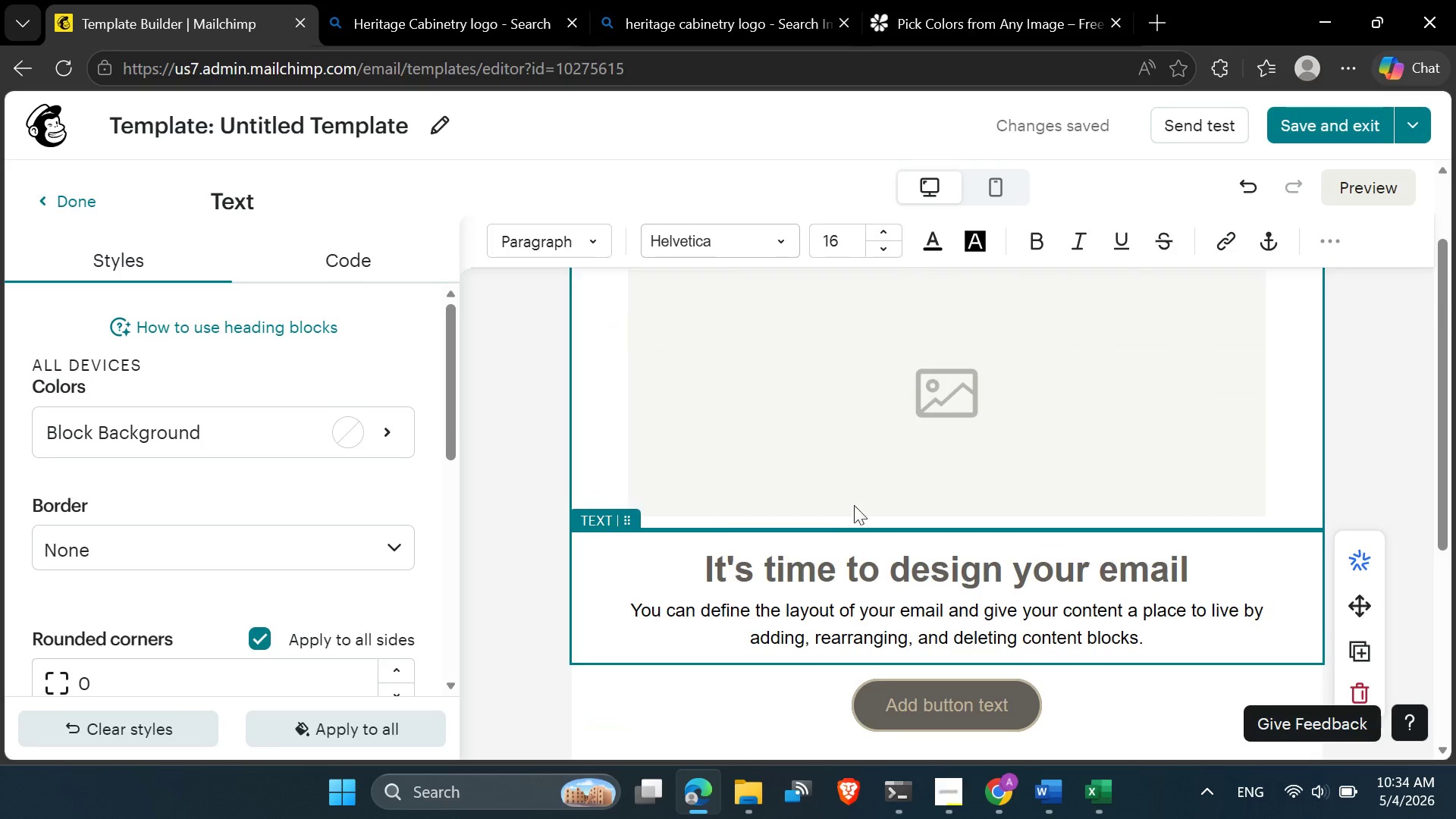 
scroll: coordinate [851, 533], scroll_direction: down, amount: 2.0
 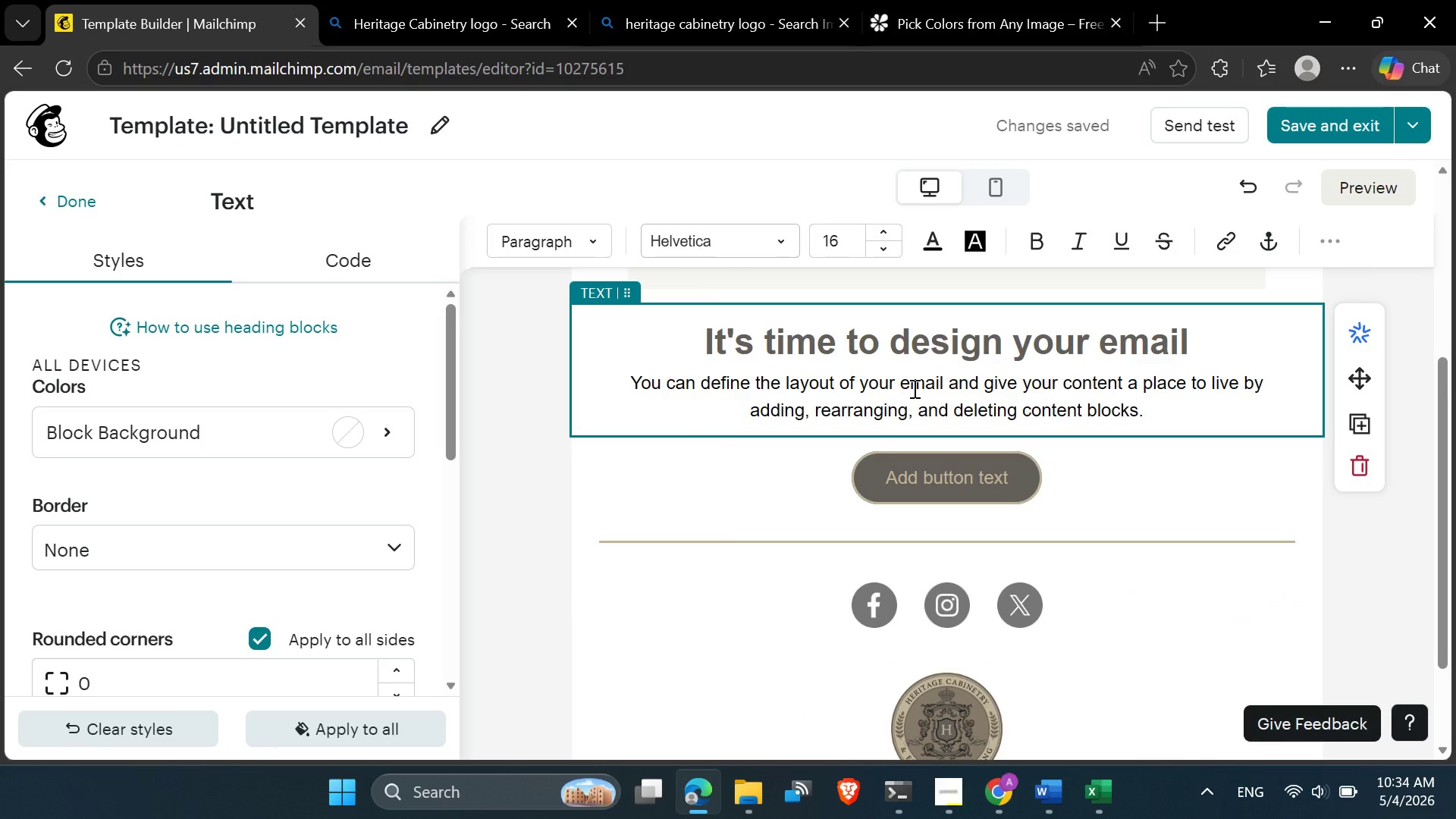 
scroll: coordinate [867, 400], scroll_direction: up, amount: 2.0
 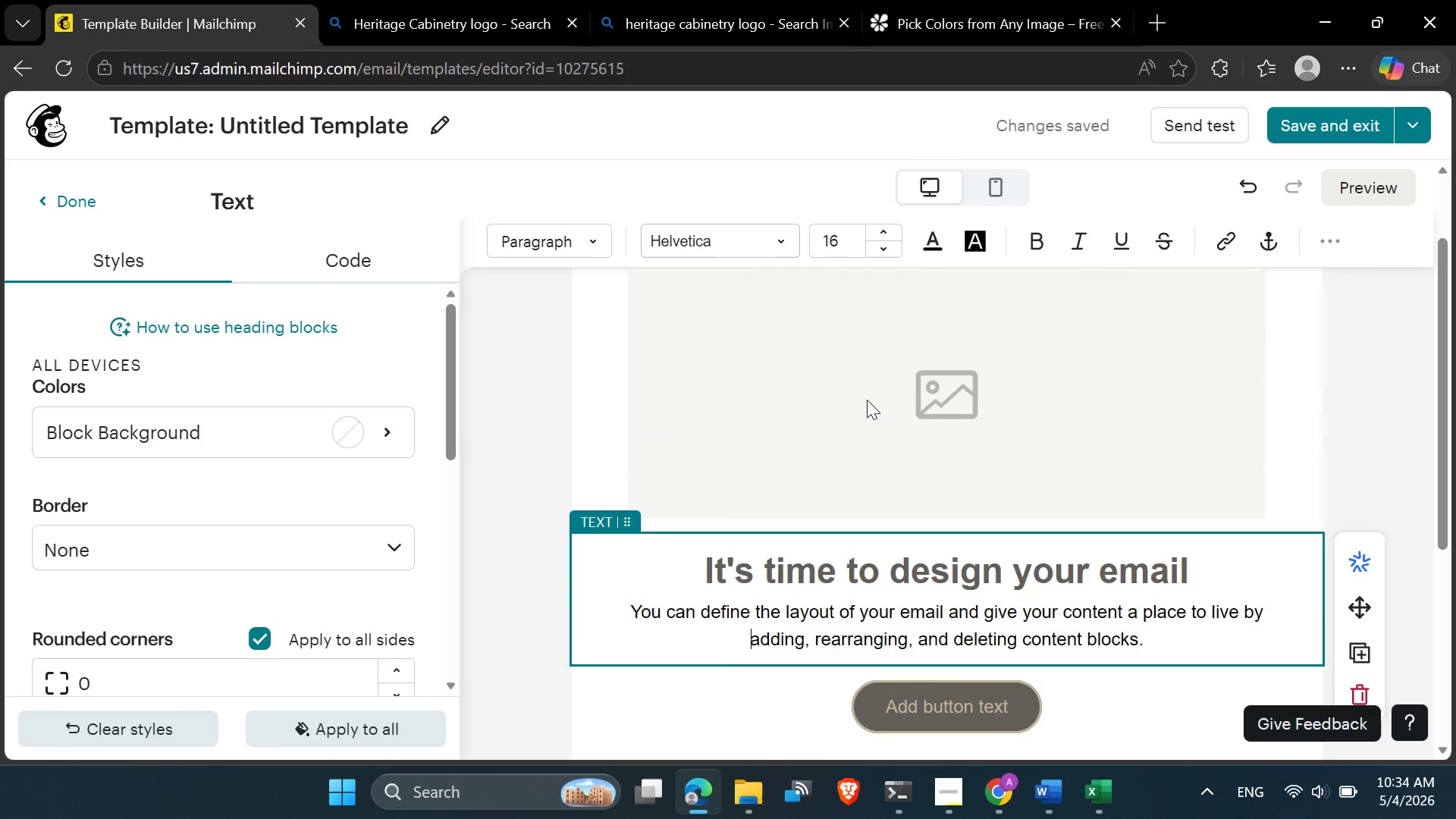 
scroll: coordinate [1076, 362], scroll_direction: down, amount: 4.0
 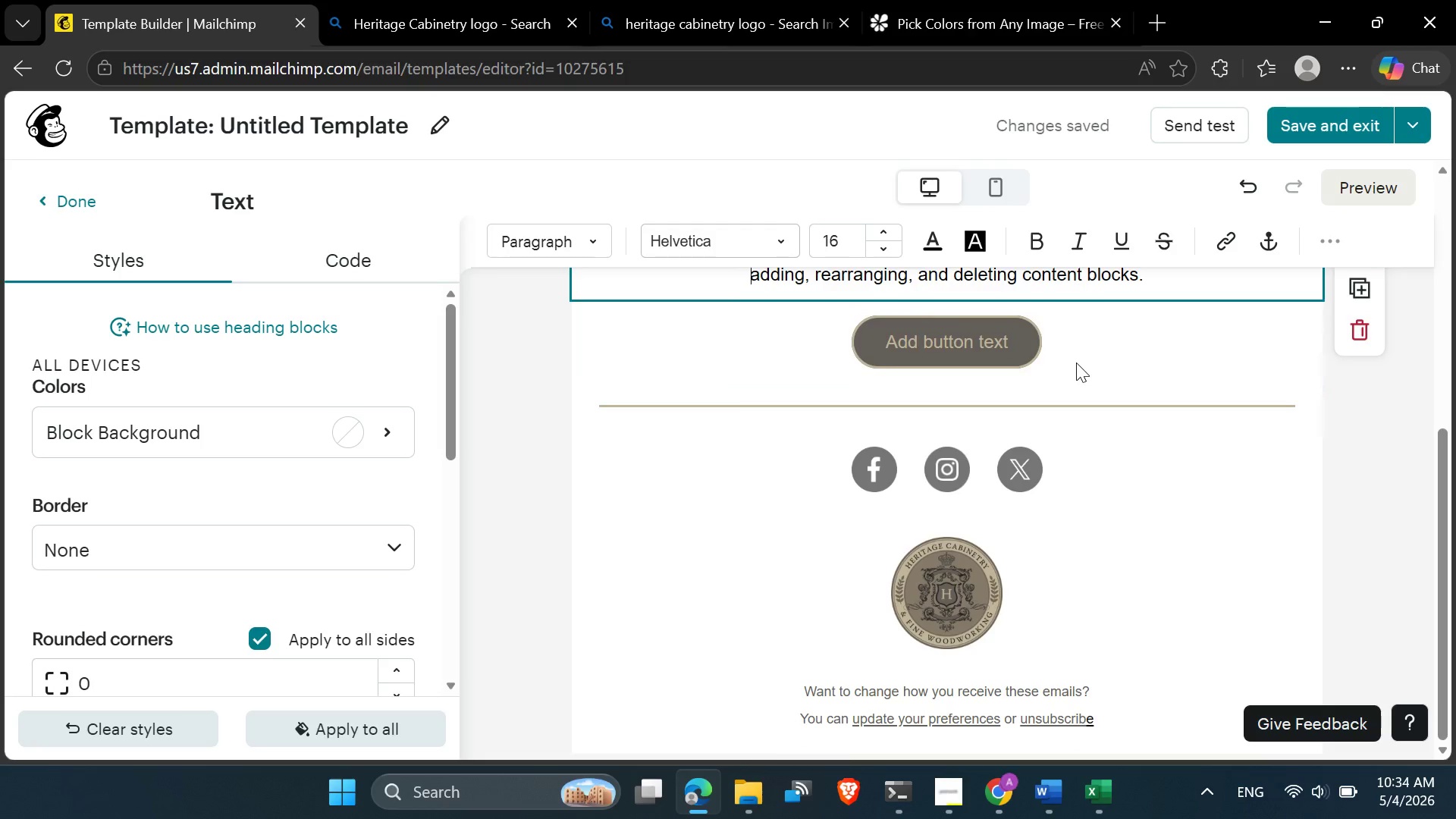 
scroll: coordinate [1076, 362], scroll_direction: up, amount: 7.0
 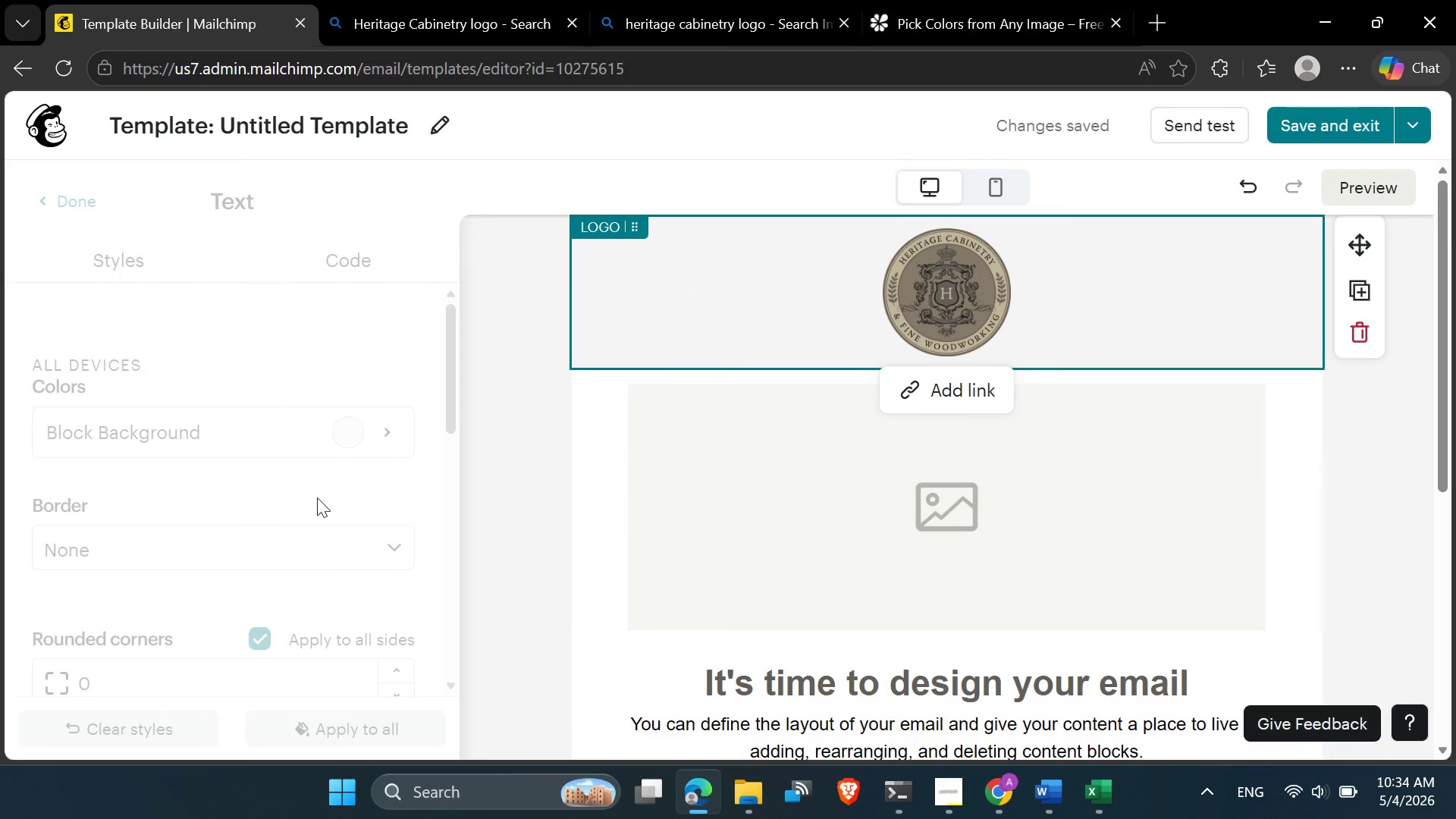 
mouse_move([350, 490])
 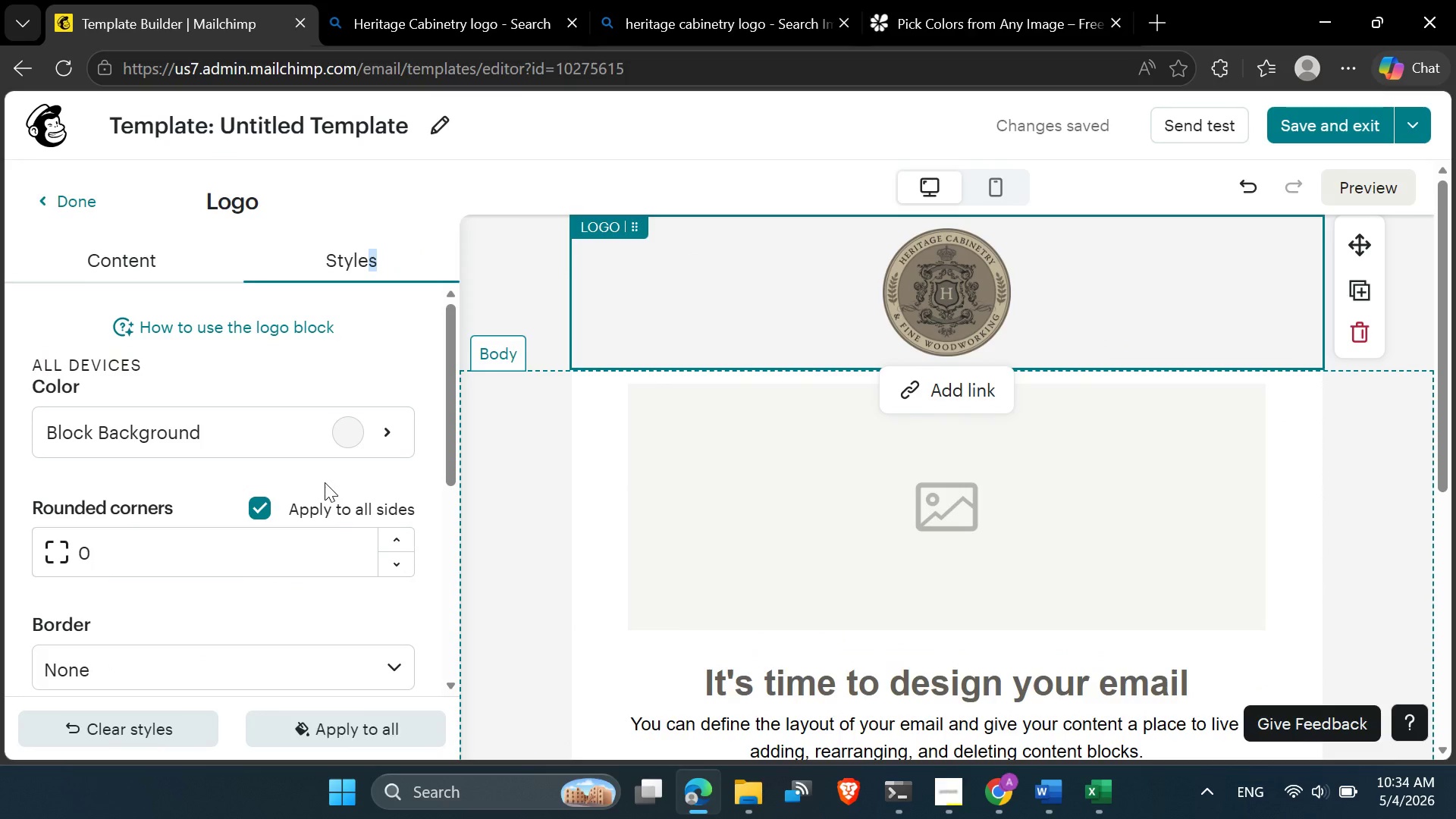 
left_click([351, 441])
 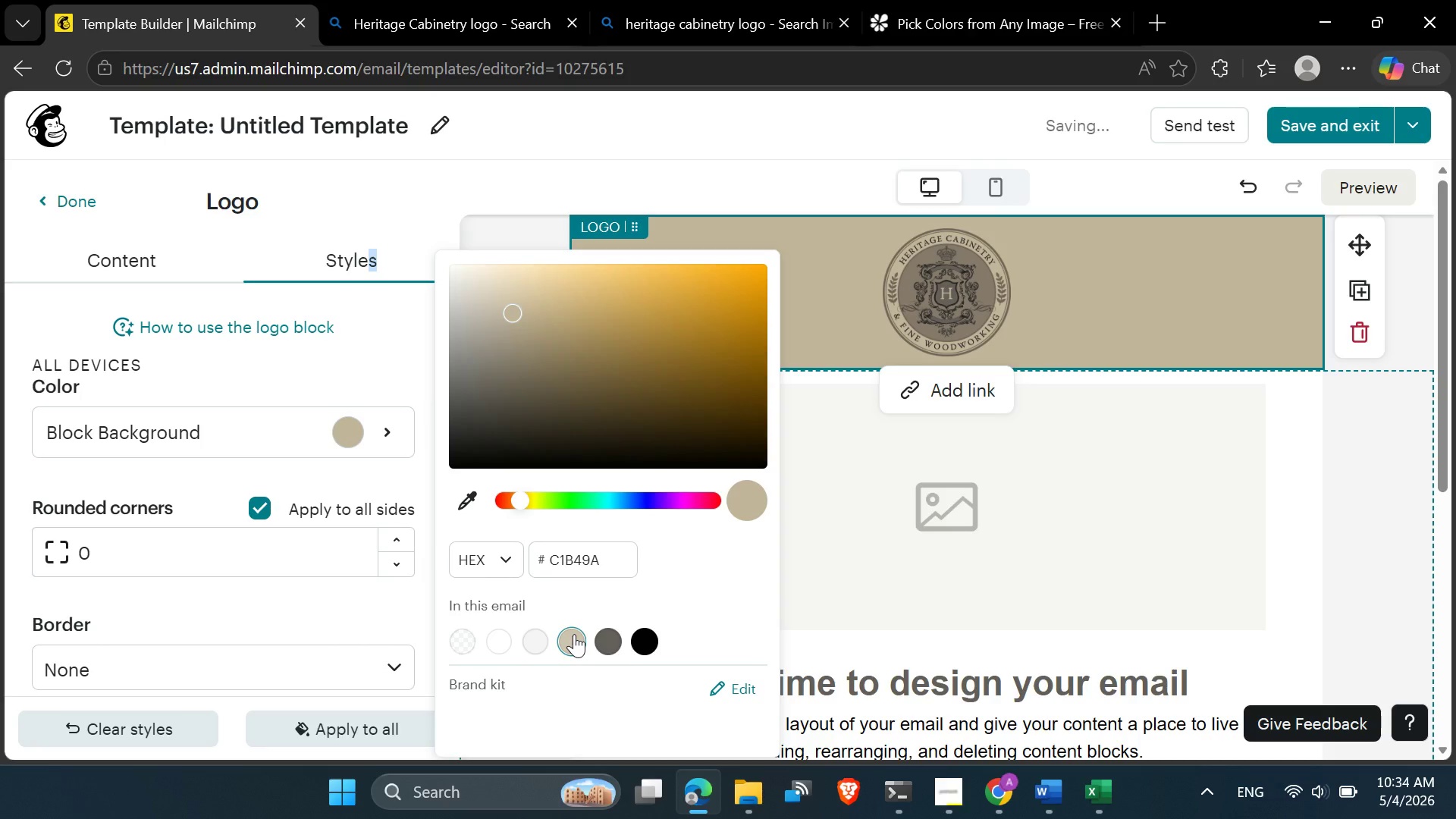 
left_click([607, 650])
 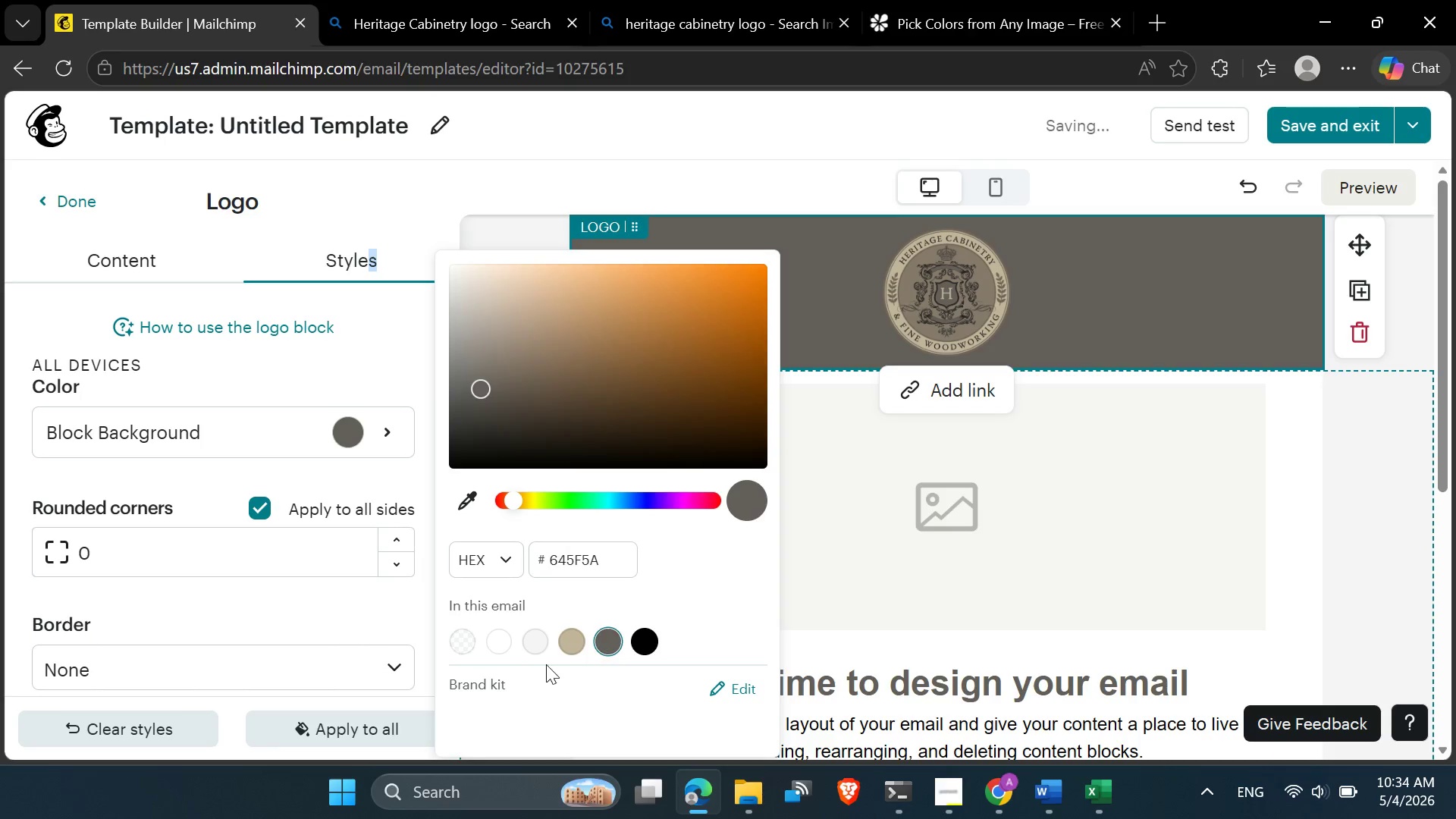 
left_click([544, 644])
 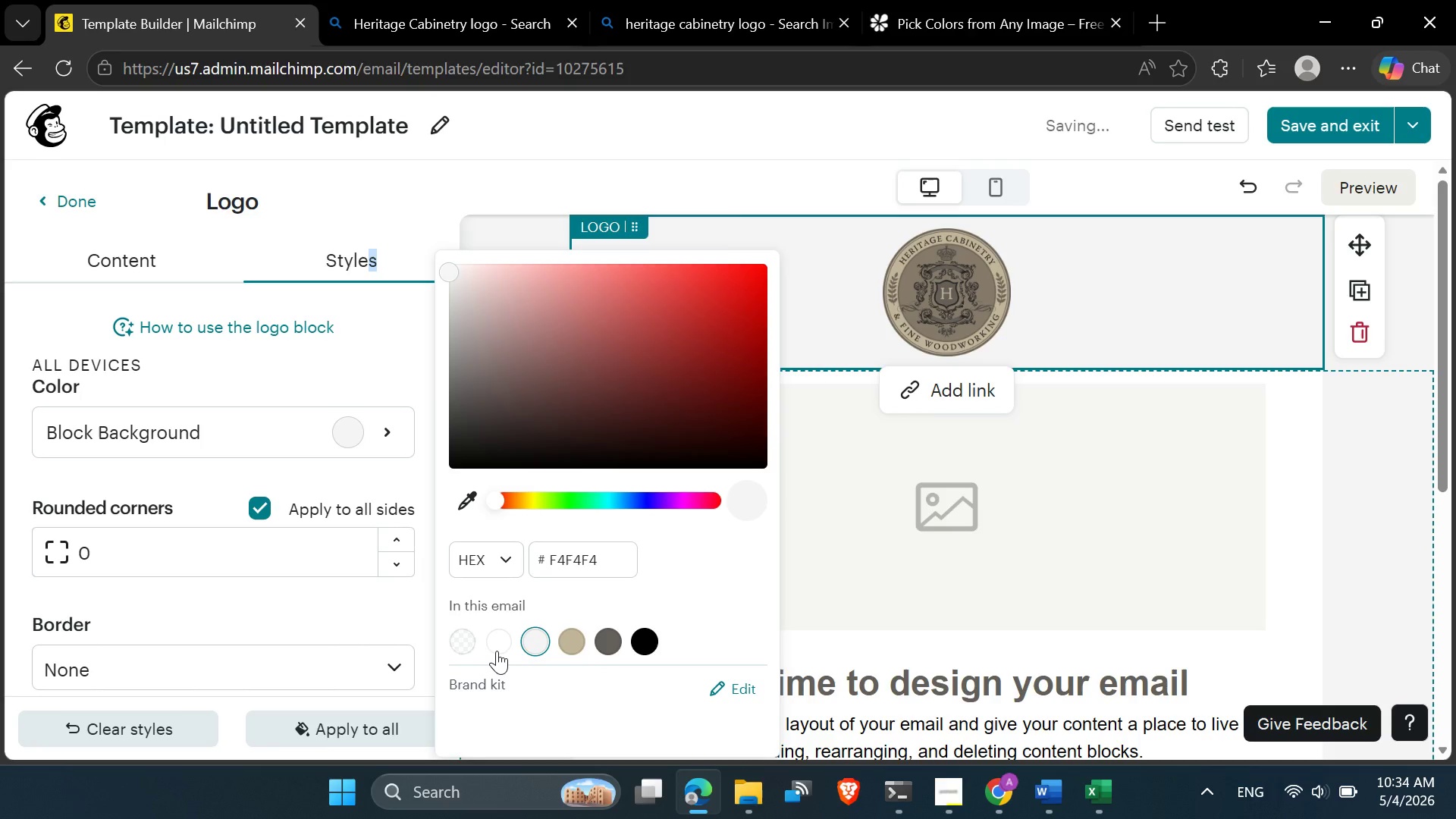 
left_click([498, 648])
 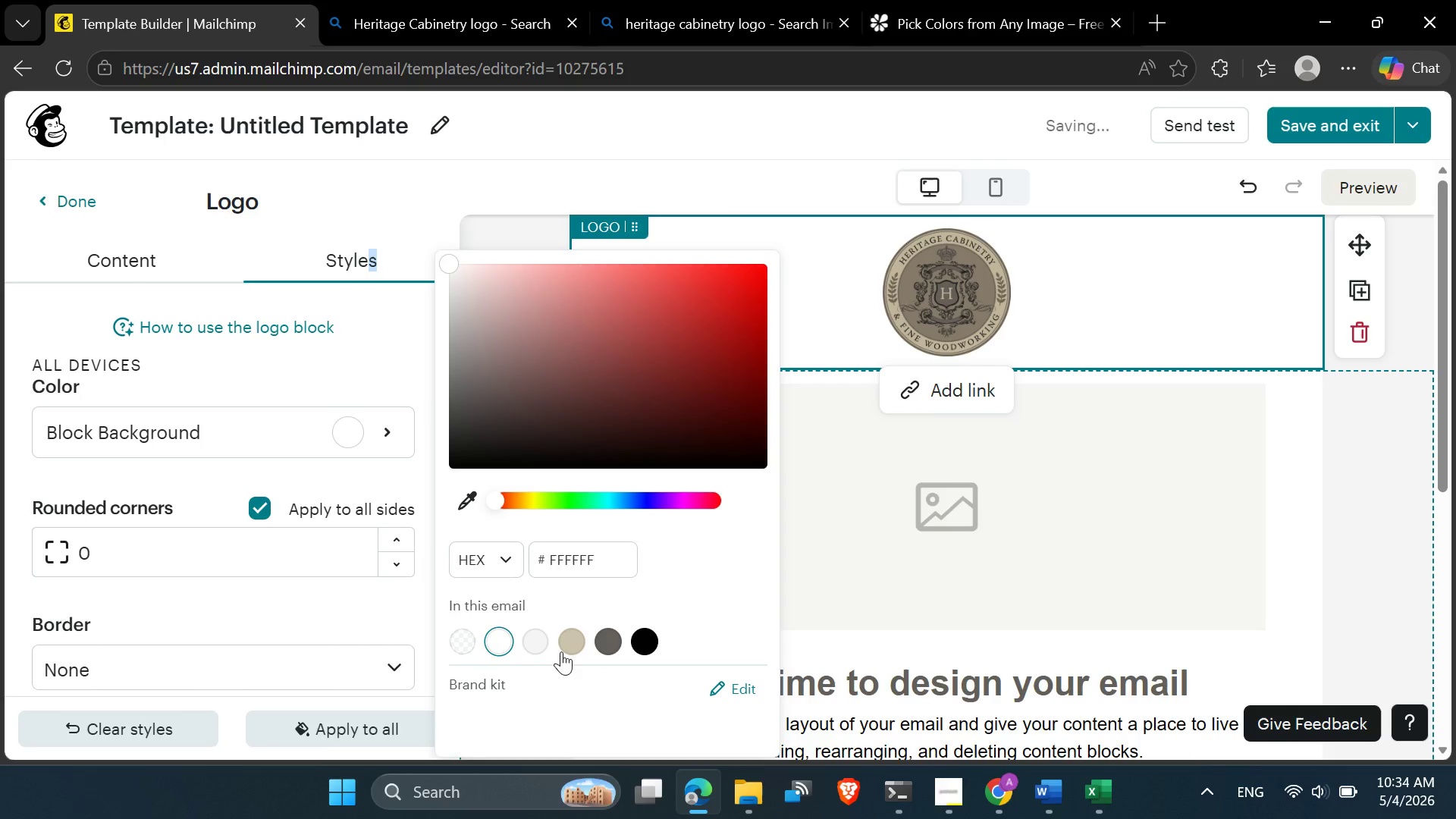 
left_click([540, 645])
 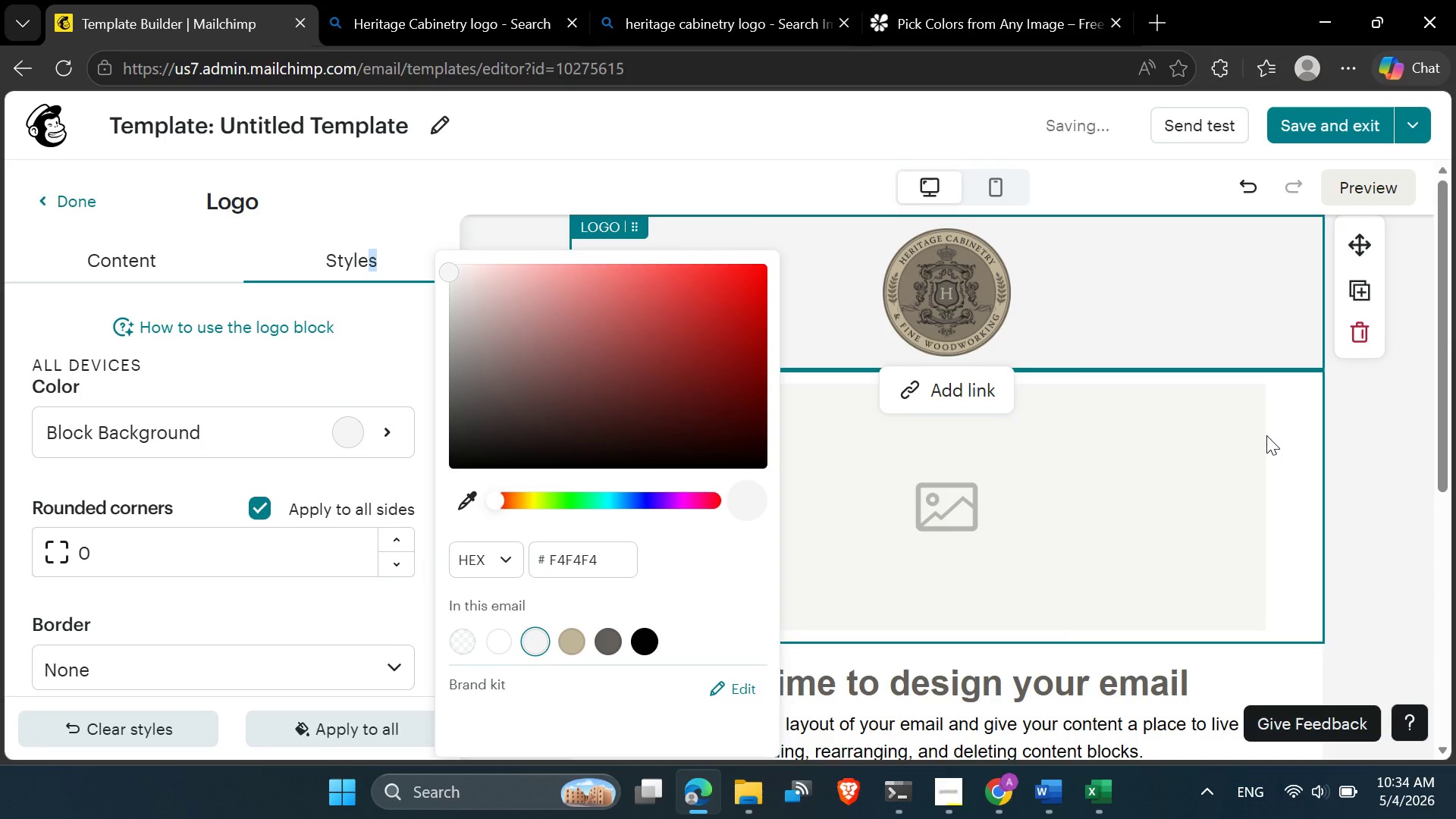 
left_click([1341, 425])
 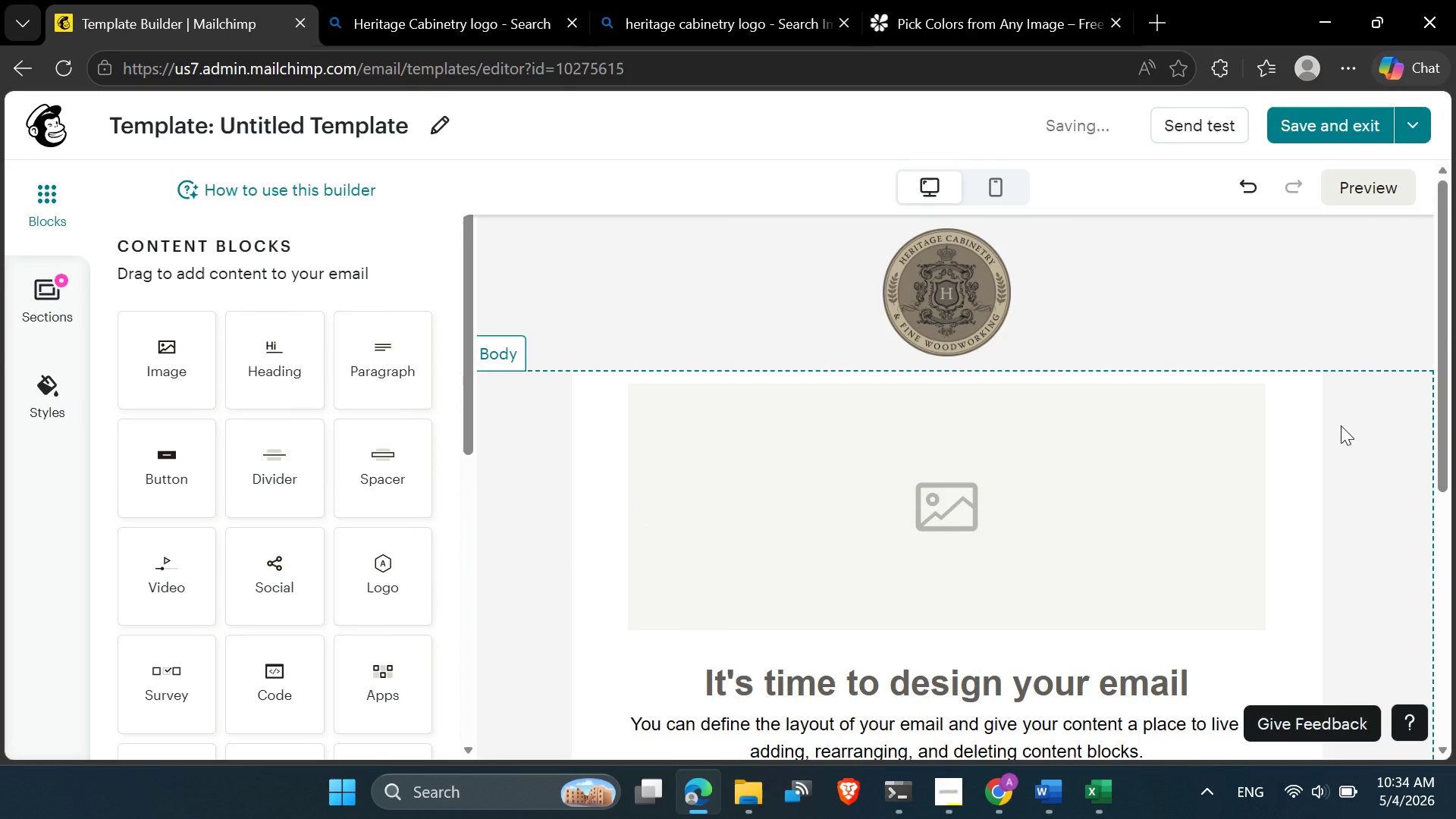 
scroll: coordinate [1213, 487], scroll_direction: down, amount: 3.0
 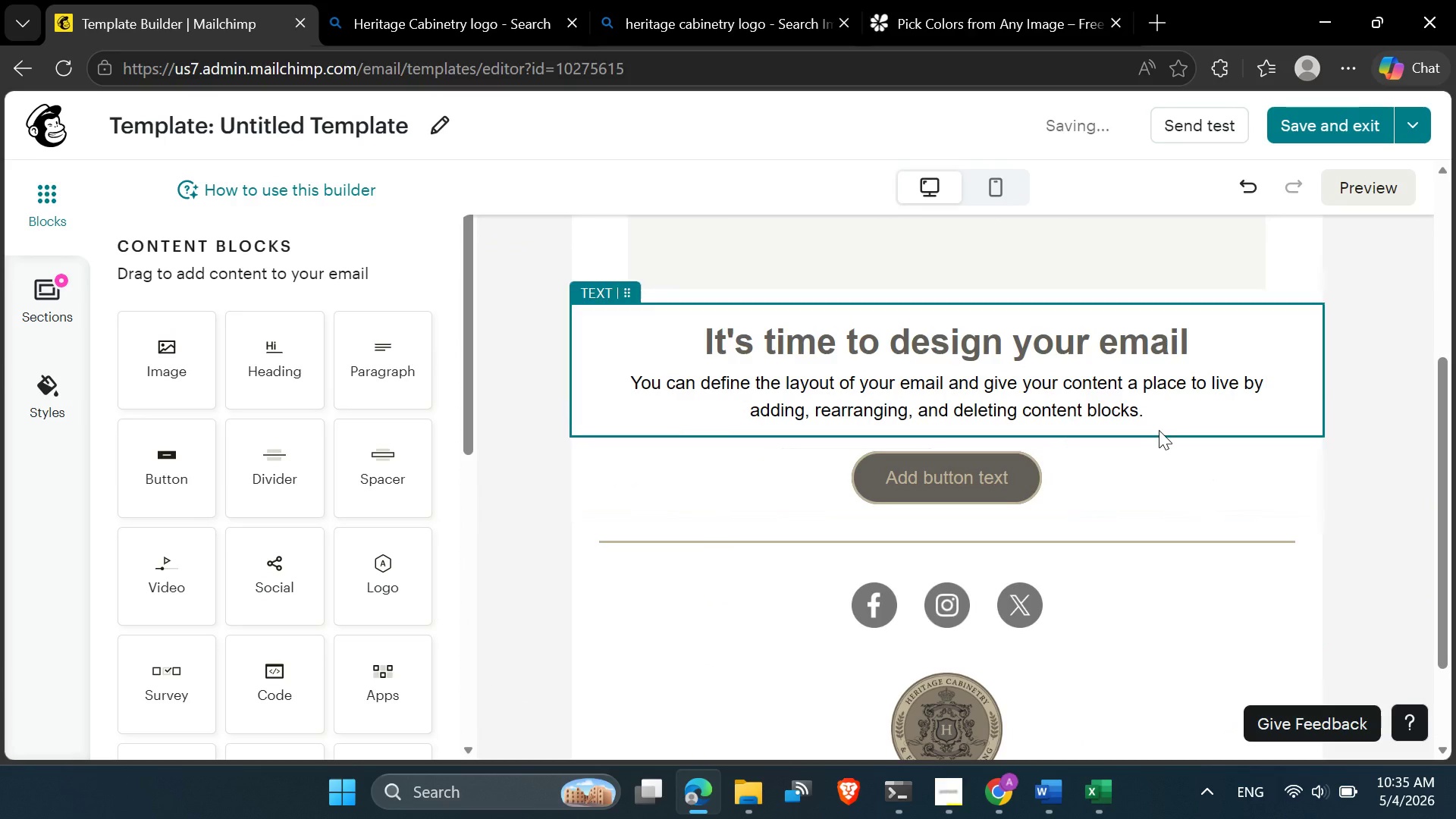 
left_click([1150, 415])
 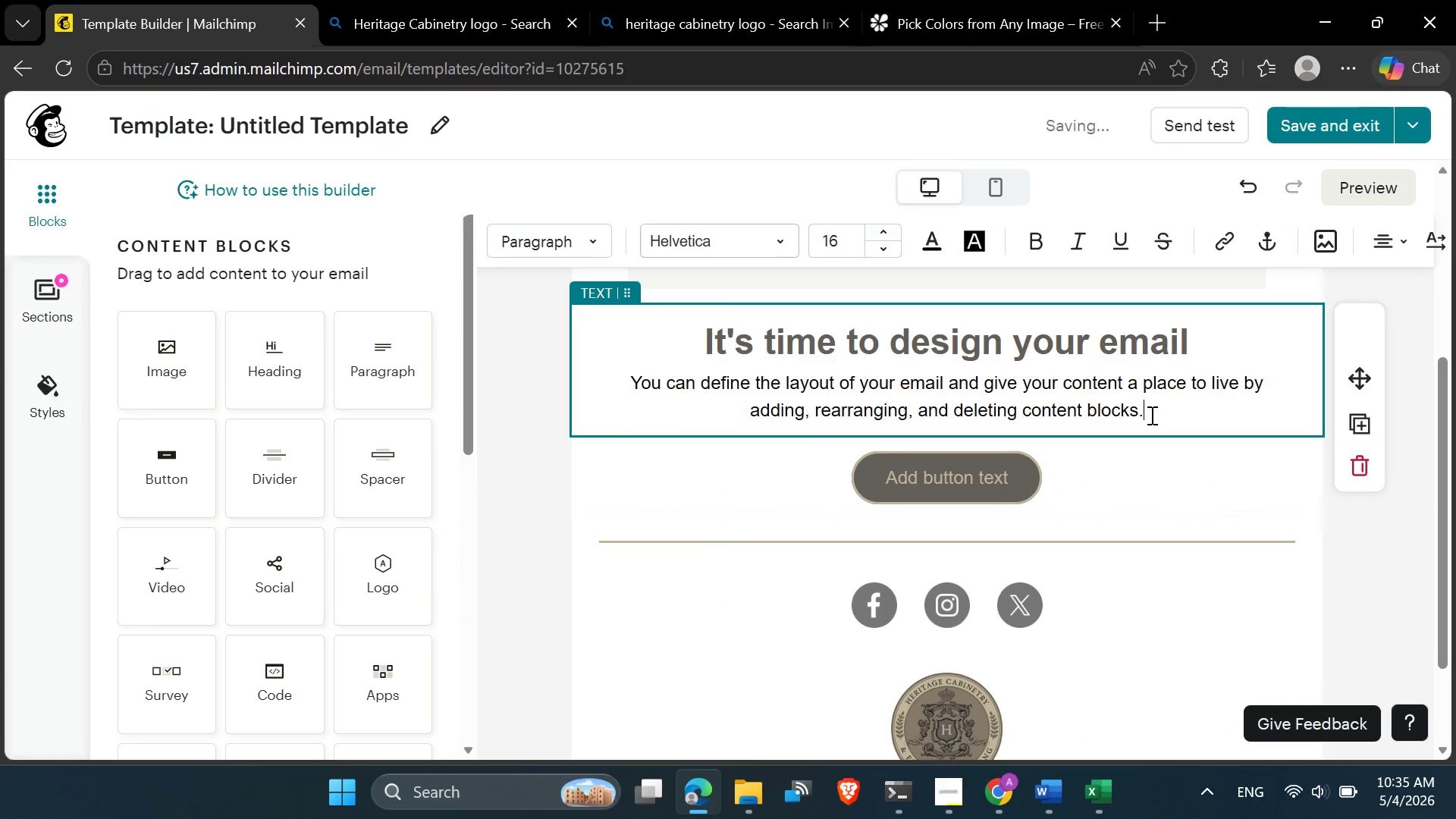 
left_click_drag(start_coordinate=[1150, 415], to_coordinate=[631, 374])
 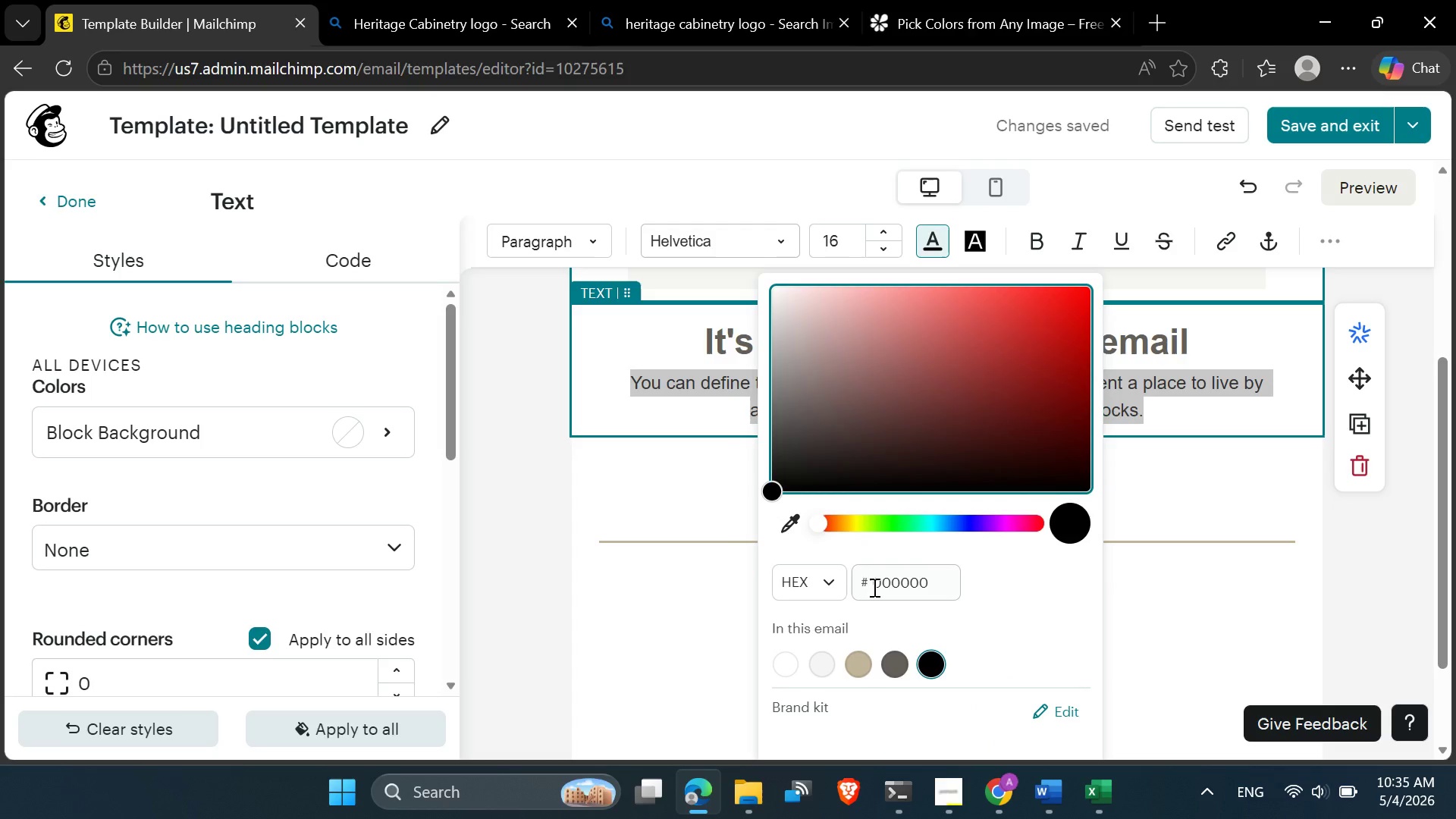 
left_click([898, 658])
 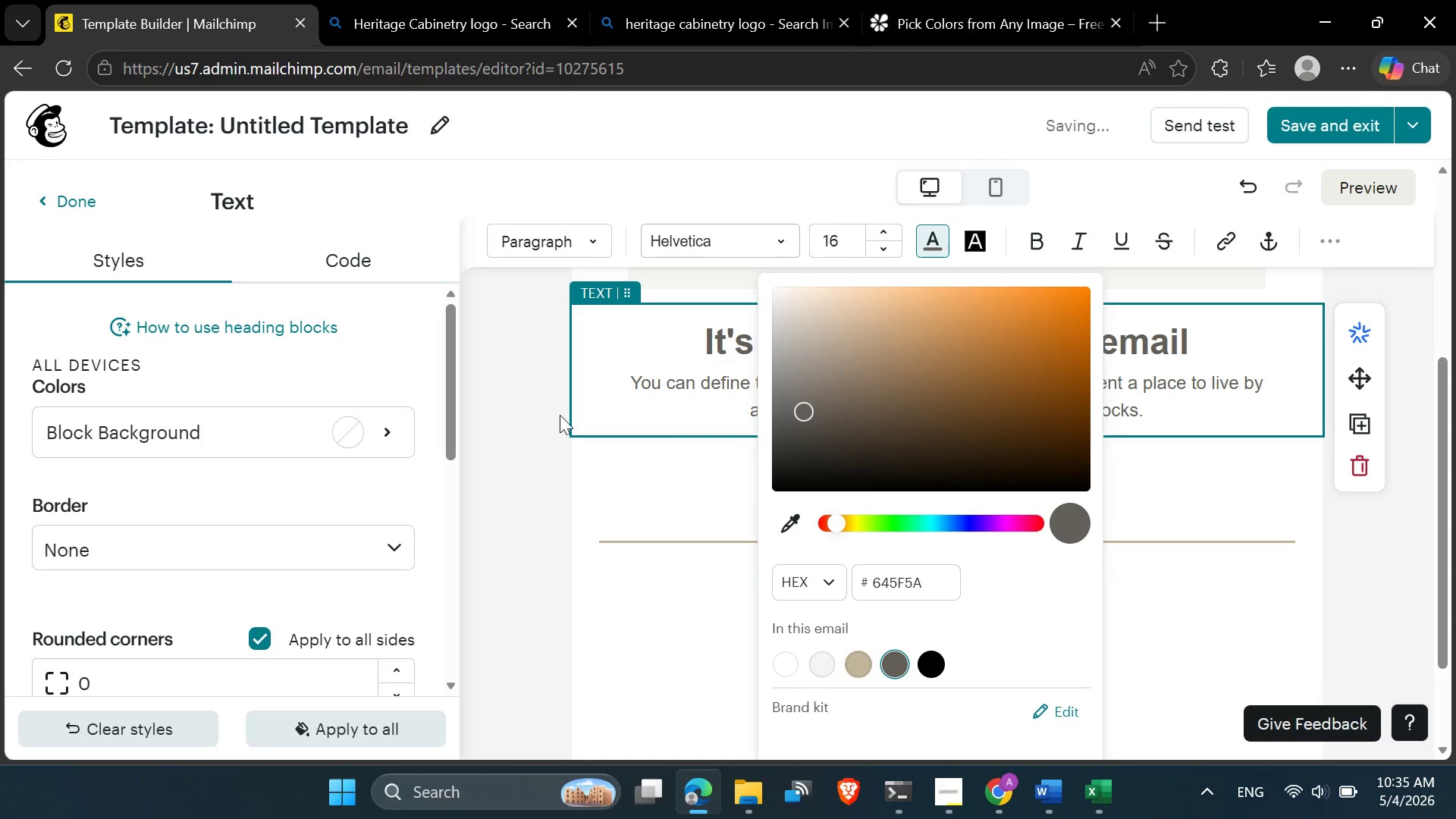 
left_click([557, 415])
 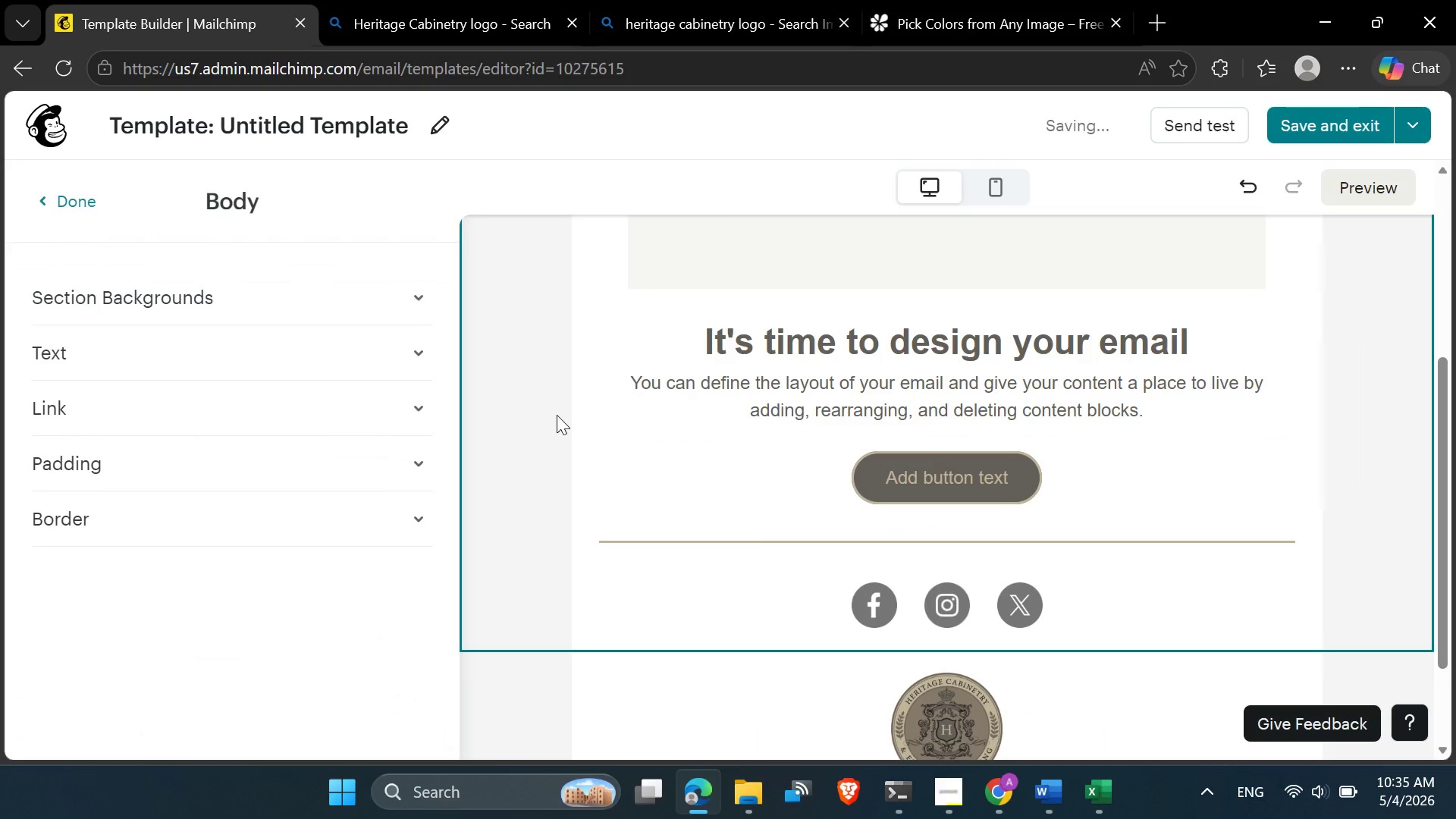 
scroll: coordinate [695, 410], scroll_direction: up, amount: 2.0
 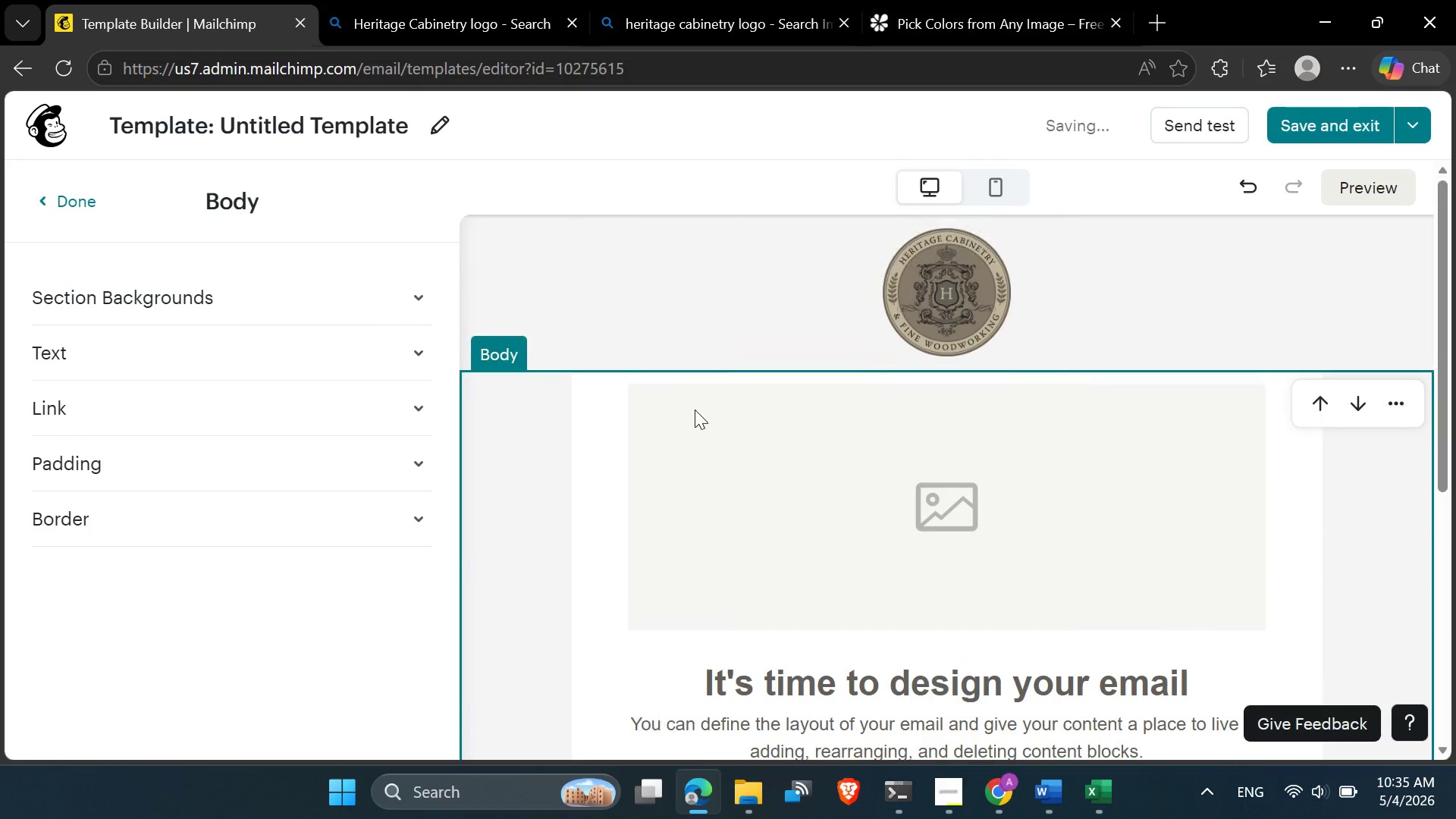 
scroll: coordinate [742, 353], scroll_direction: down, amount: 3.0
 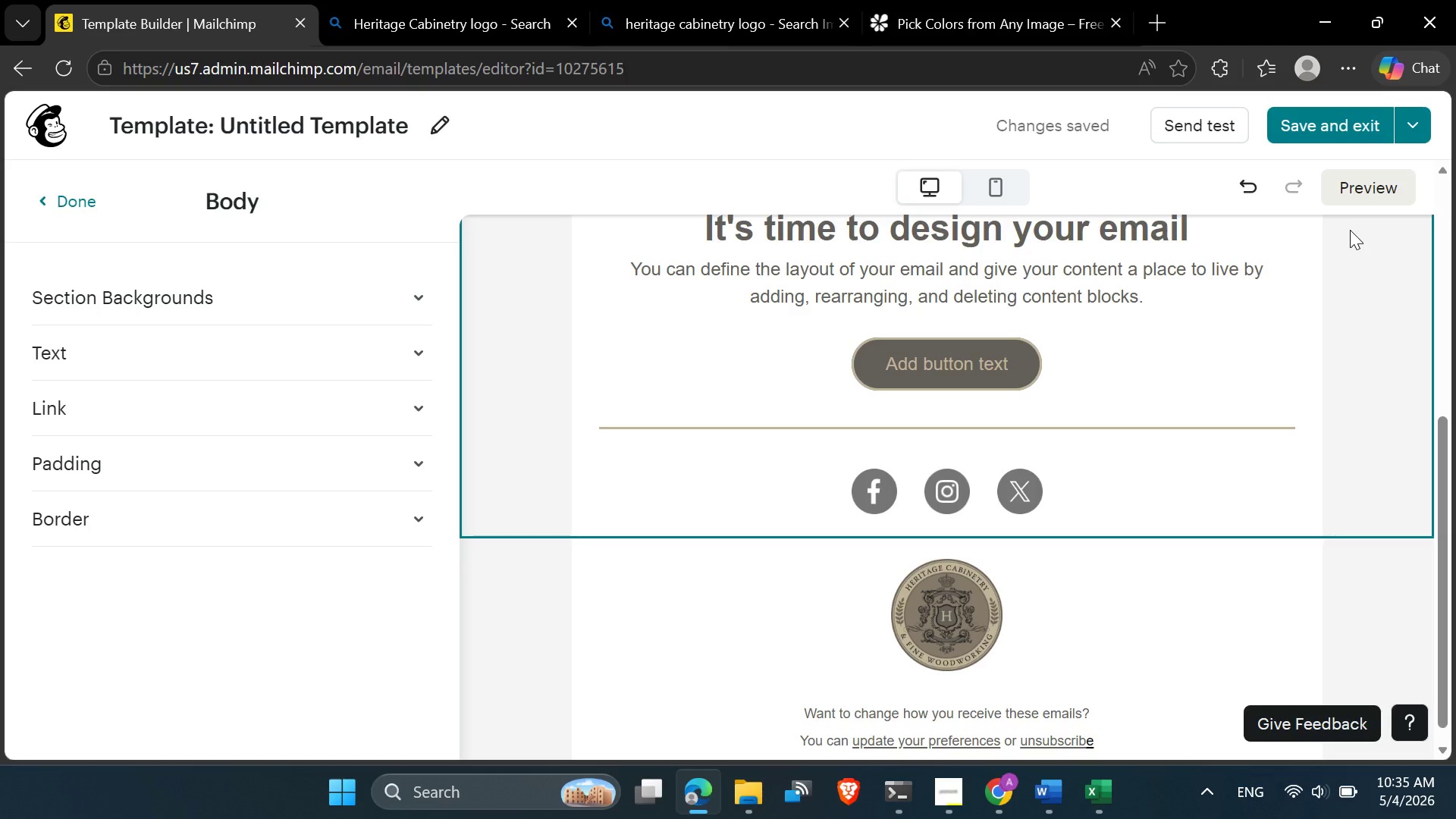 
wait(10.42)
 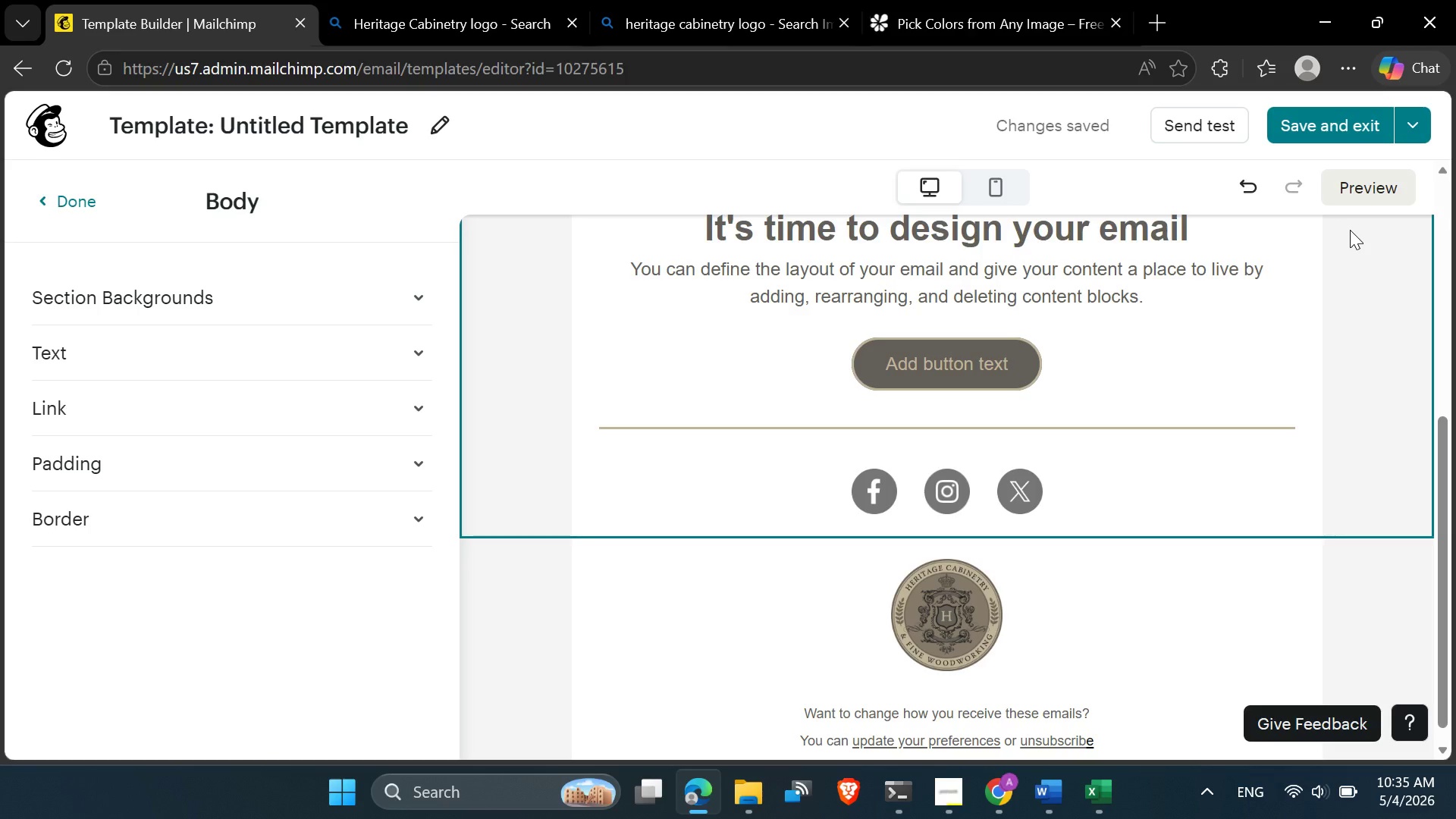 
scroll: coordinate [1082, 425], scroll_direction: up, amount: 6.0
 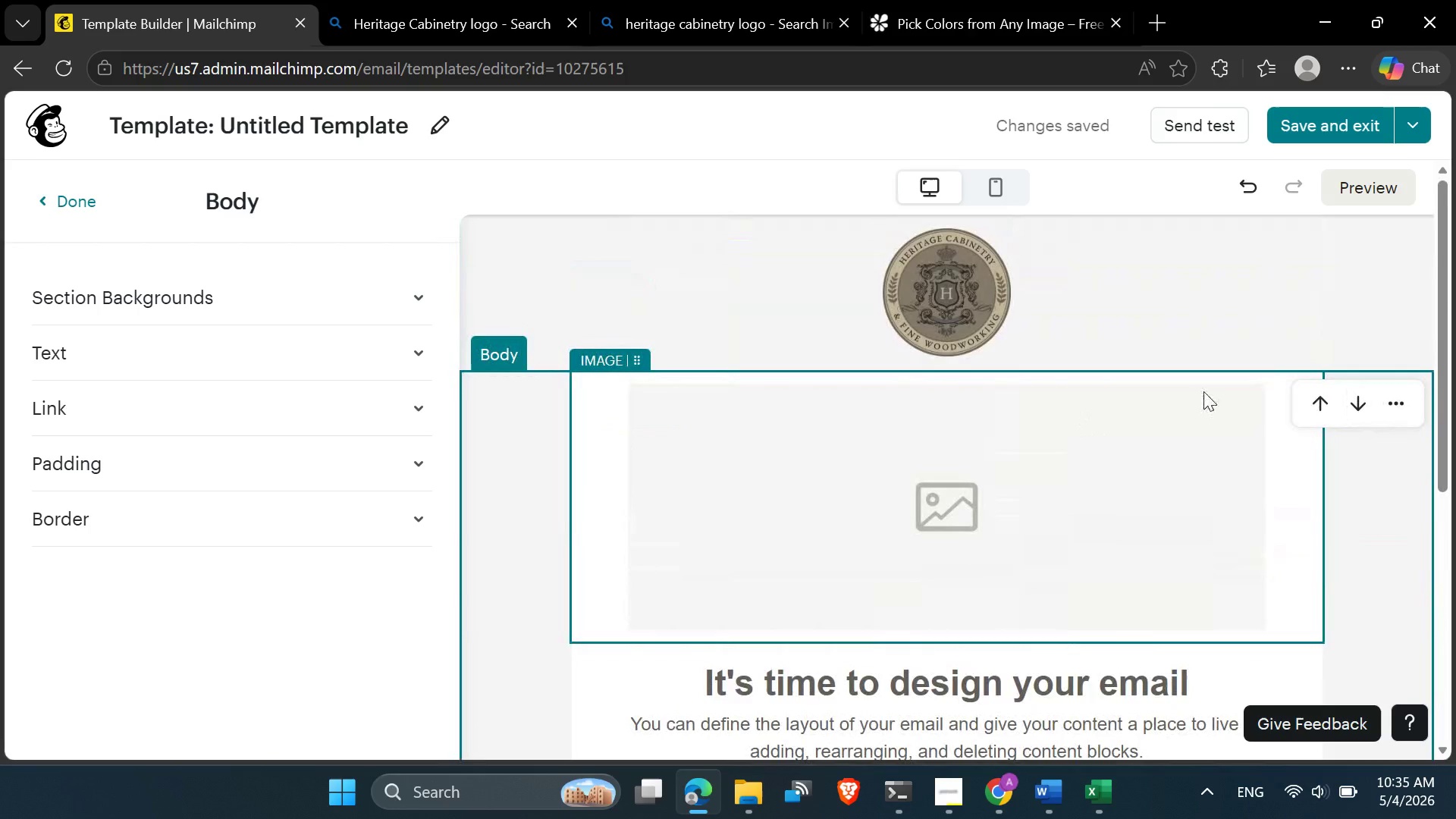 
left_click([833, 391])
 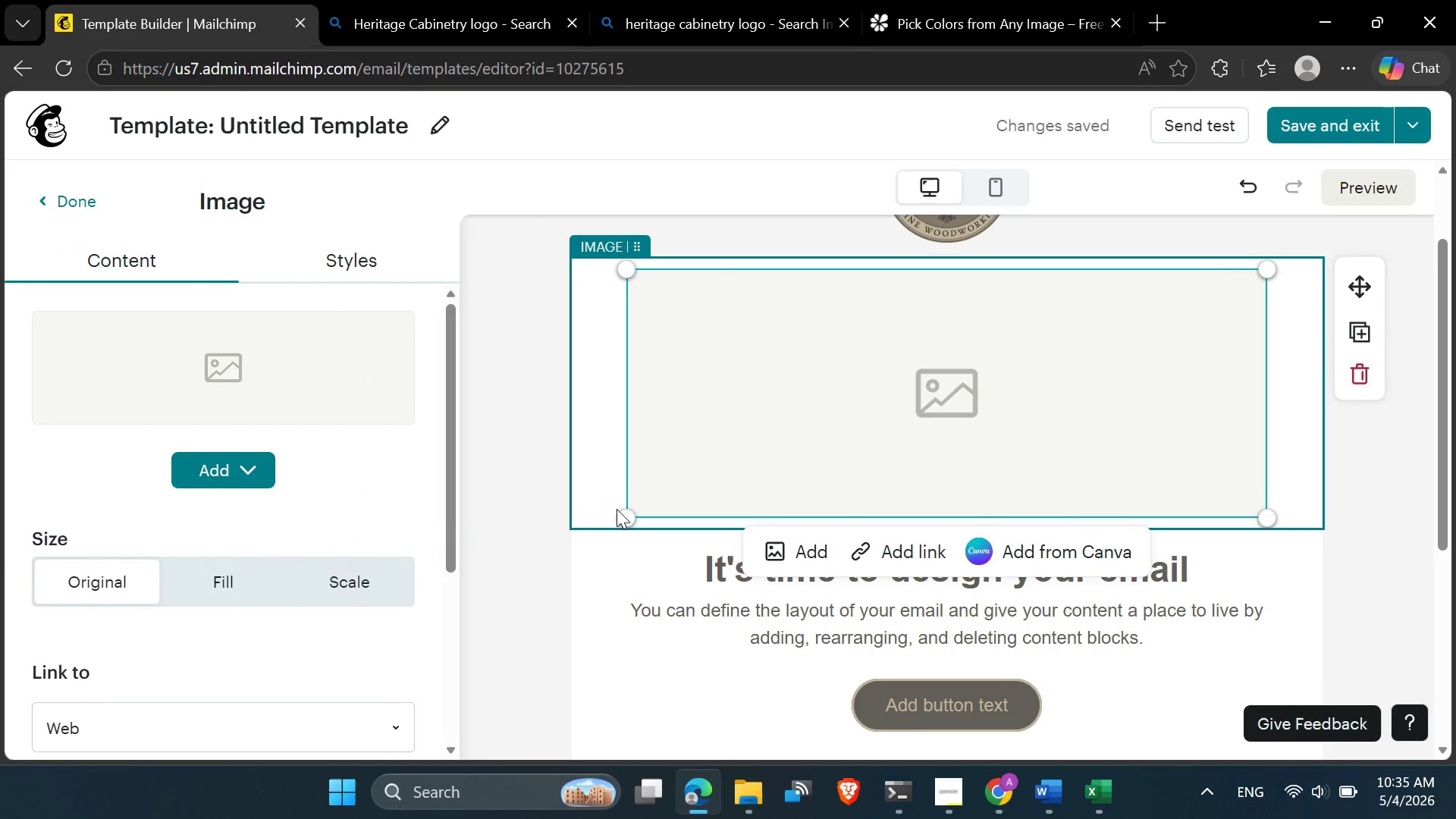 
scroll: coordinate [1203, 391], scroll_direction: down, amount: 1.0
 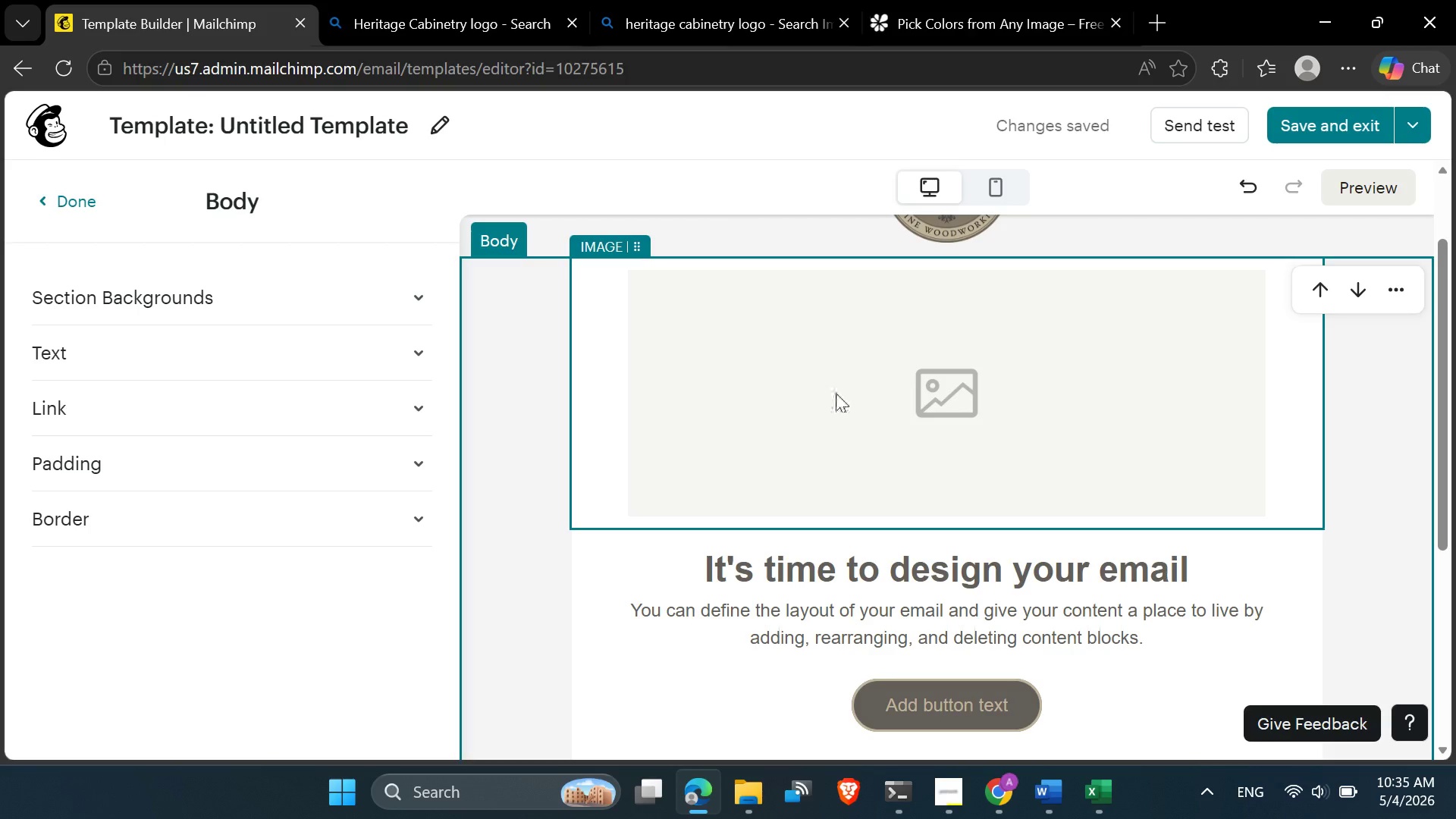 
left_click_drag(start_coordinate=[623, 522], to_coordinate=[571, 535])
 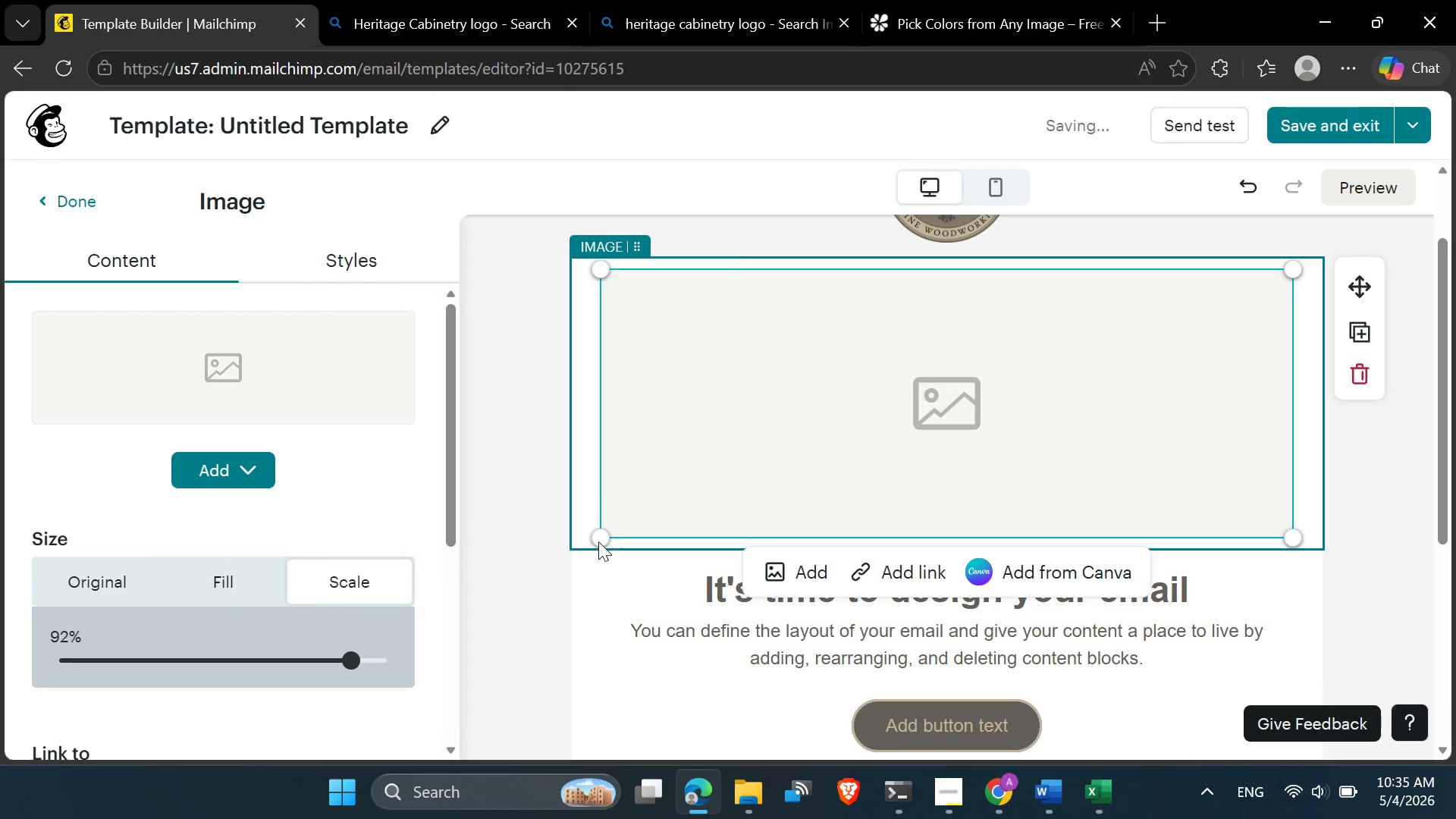 
left_click_drag(start_coordinate=[598, 529], to_coordinate=[581, 541])
 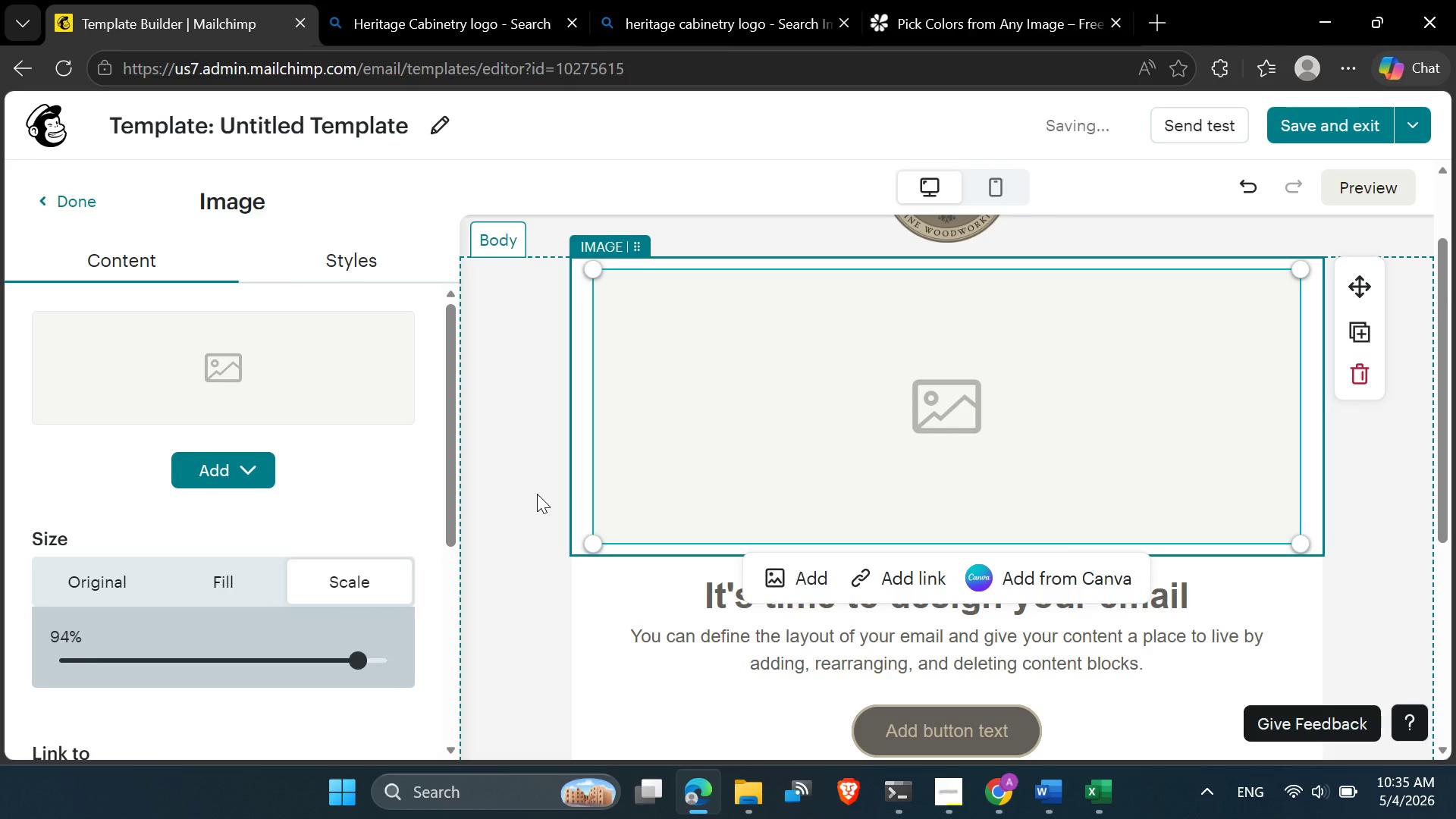 
scroll: coordinate [536, 492], scroll_direction: up, amount: 1.0
 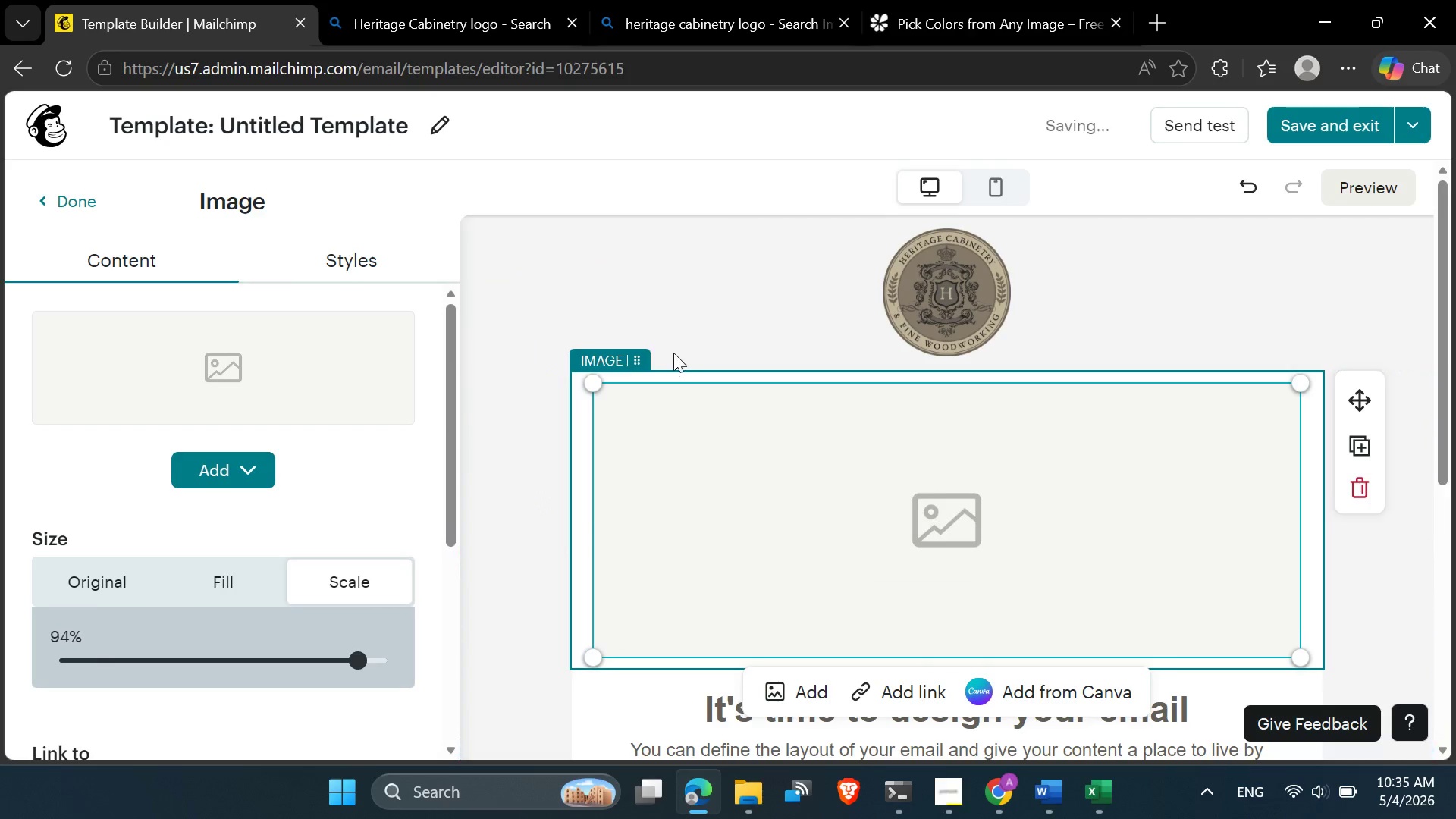 
left_click([673, 353])
 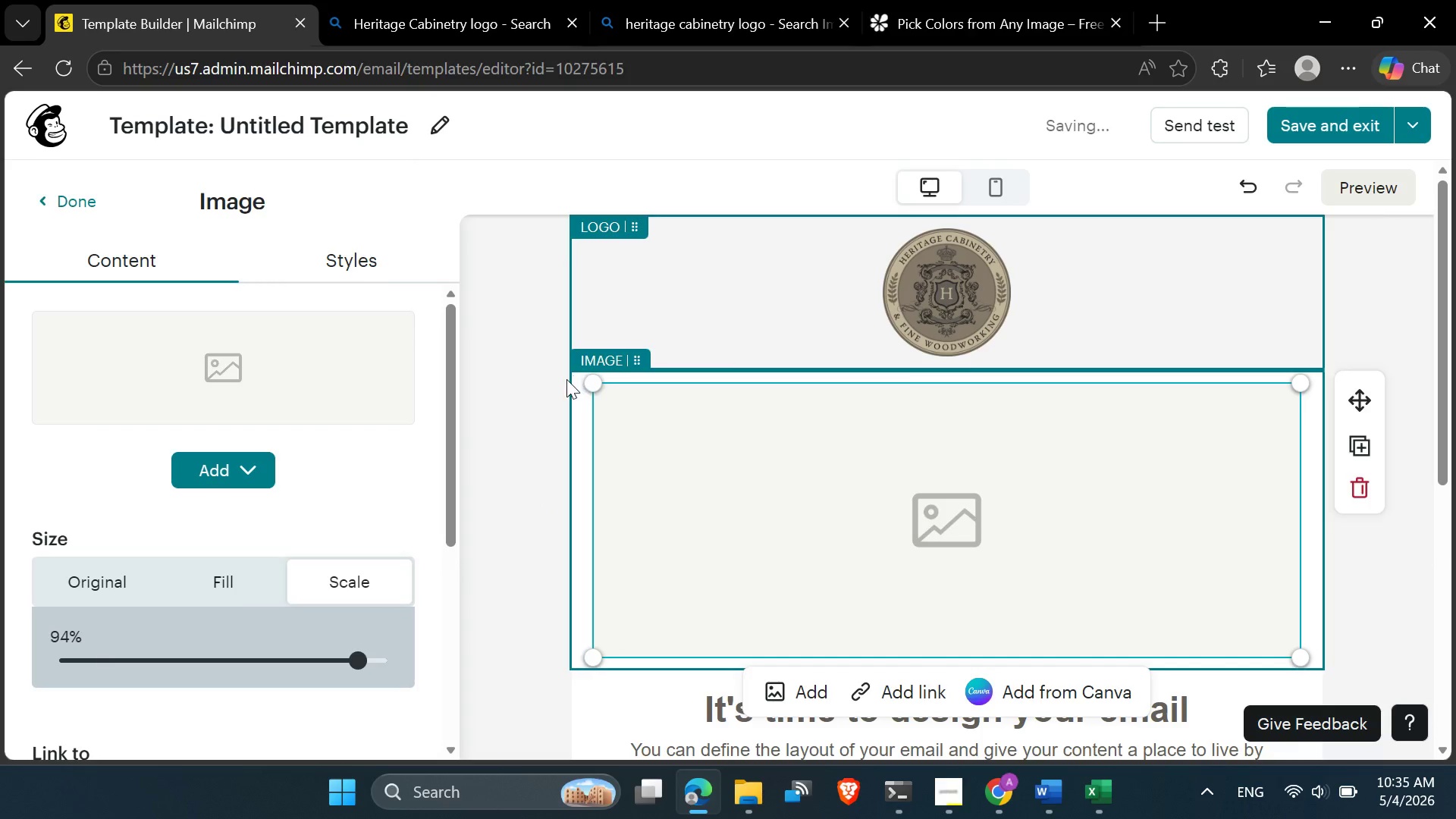 
left_click([565, 379])
 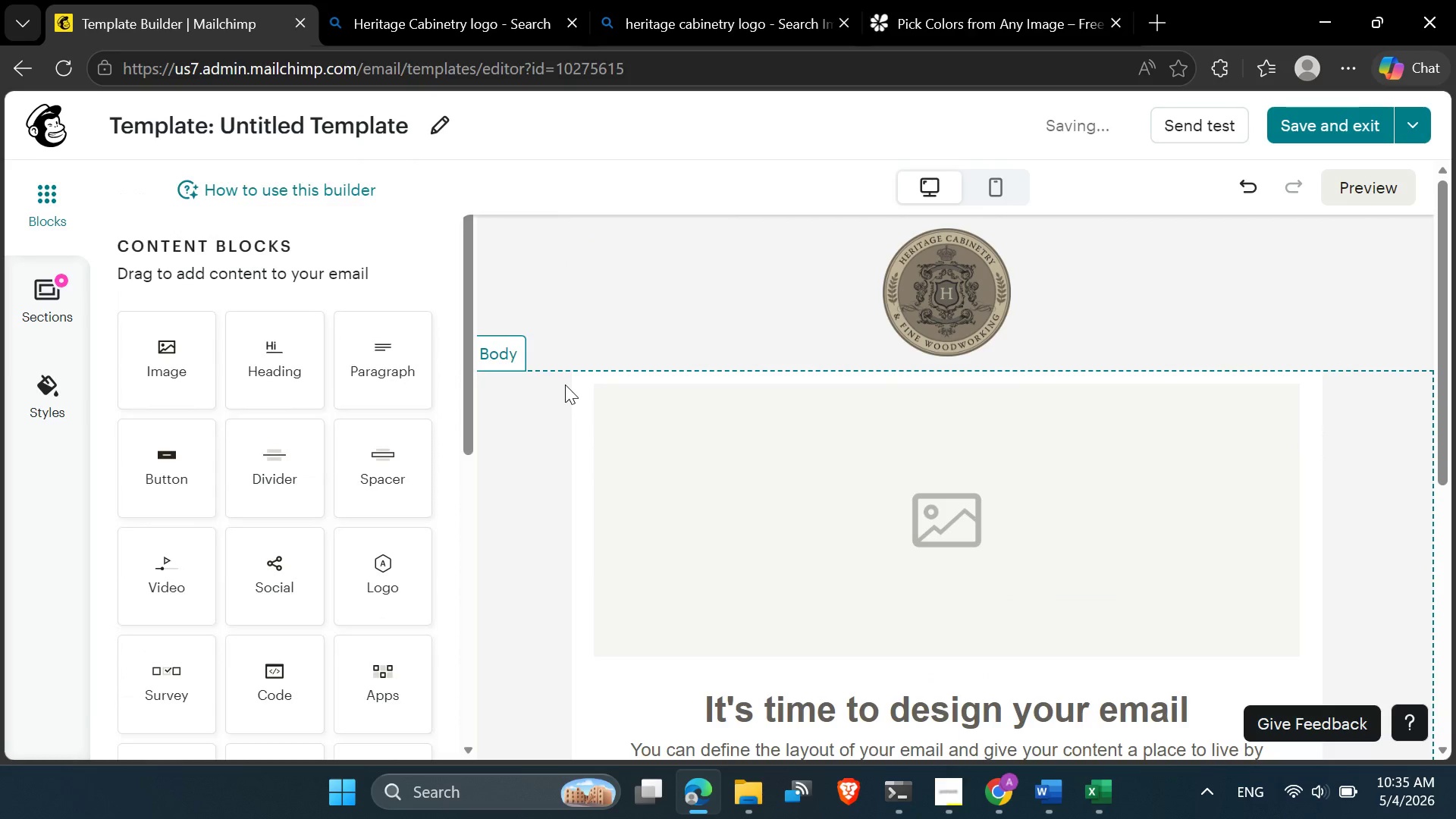 
scroll: coordinate [896, 471], scroll_direction: down, amount: 4.0
 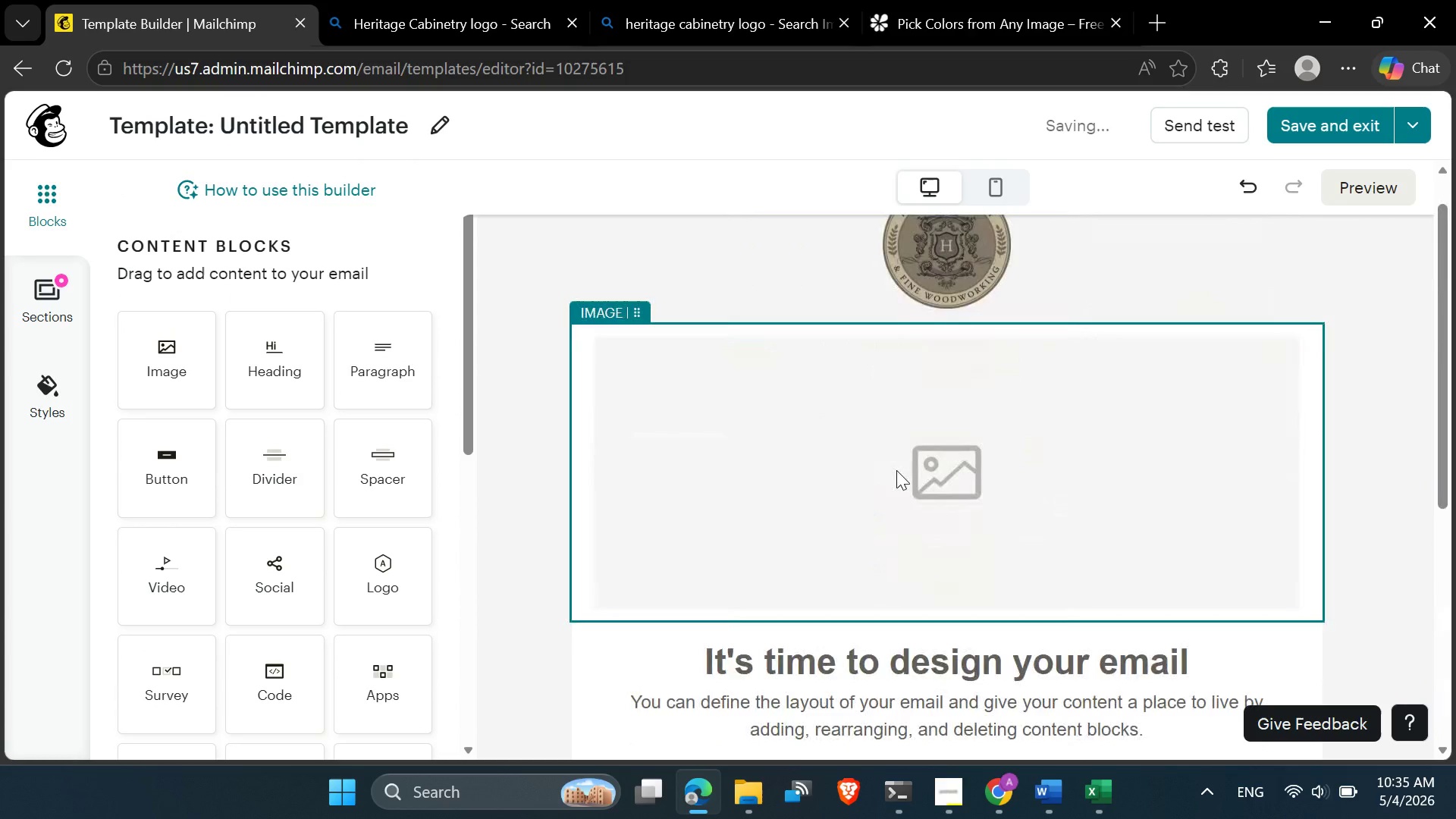 
scroll: coordinate [896, 470], scroll_direction: up, amount: 4.0
 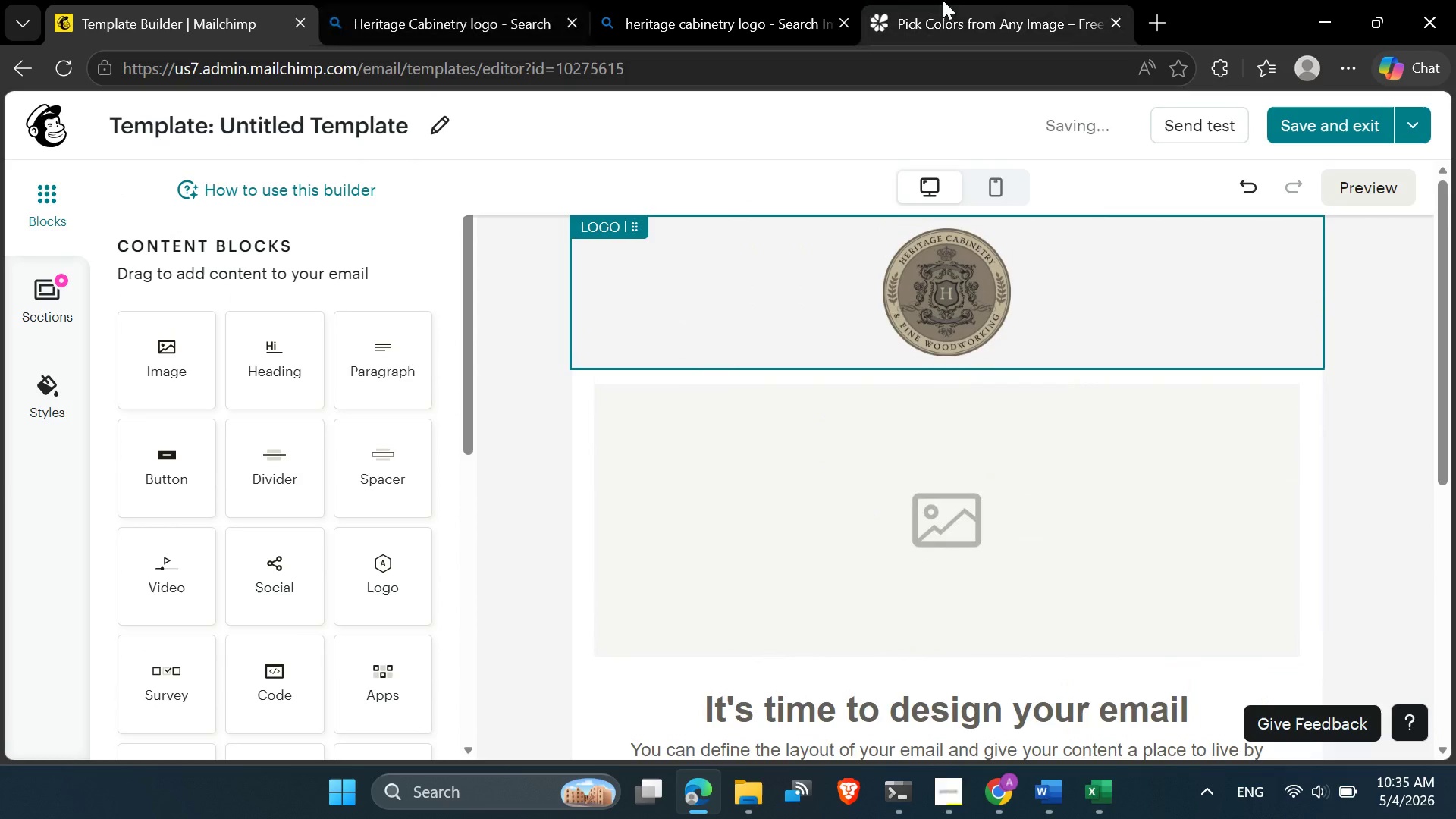 
left_click([973, 0])
 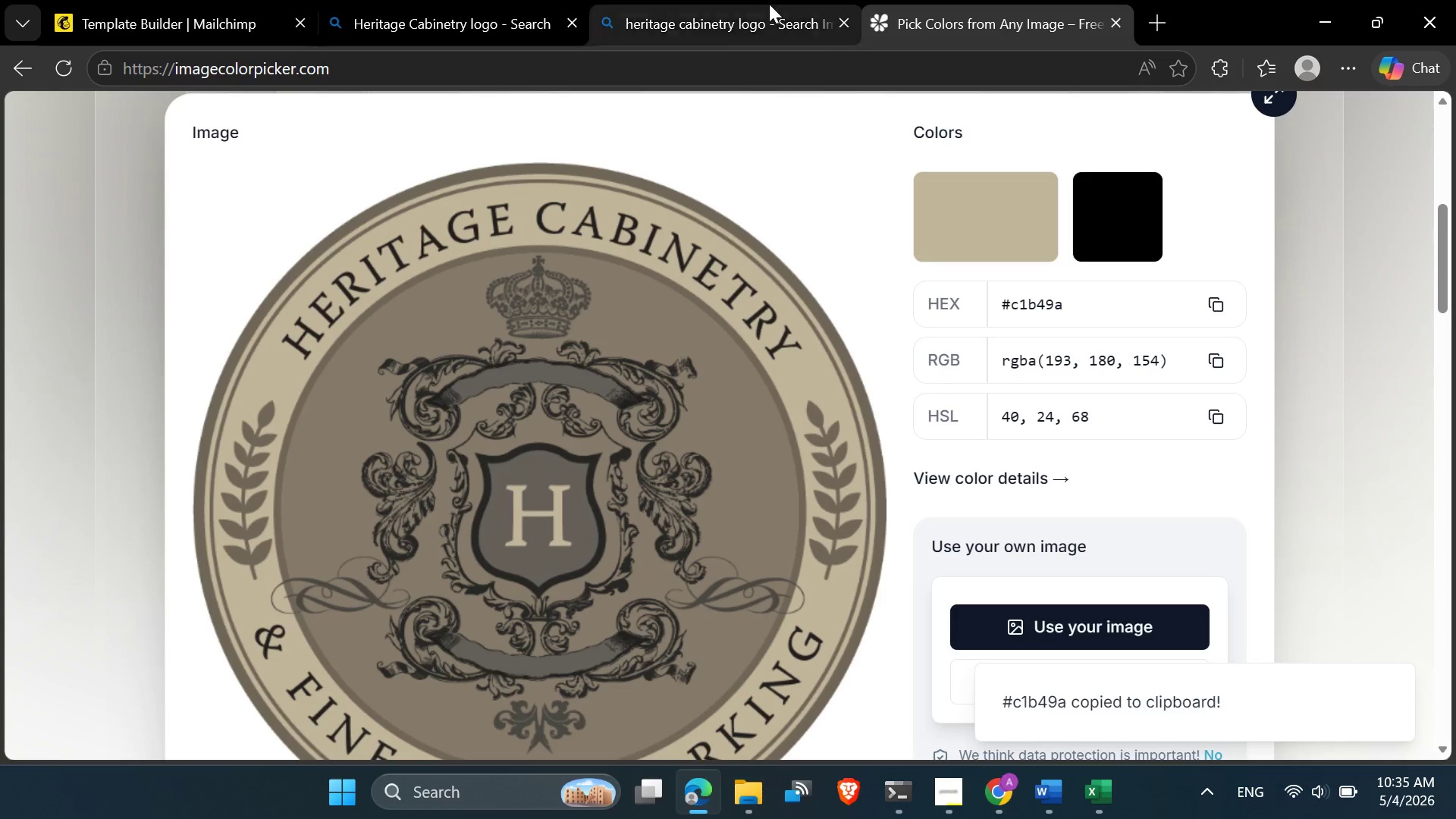 
left_click([763, 0])
 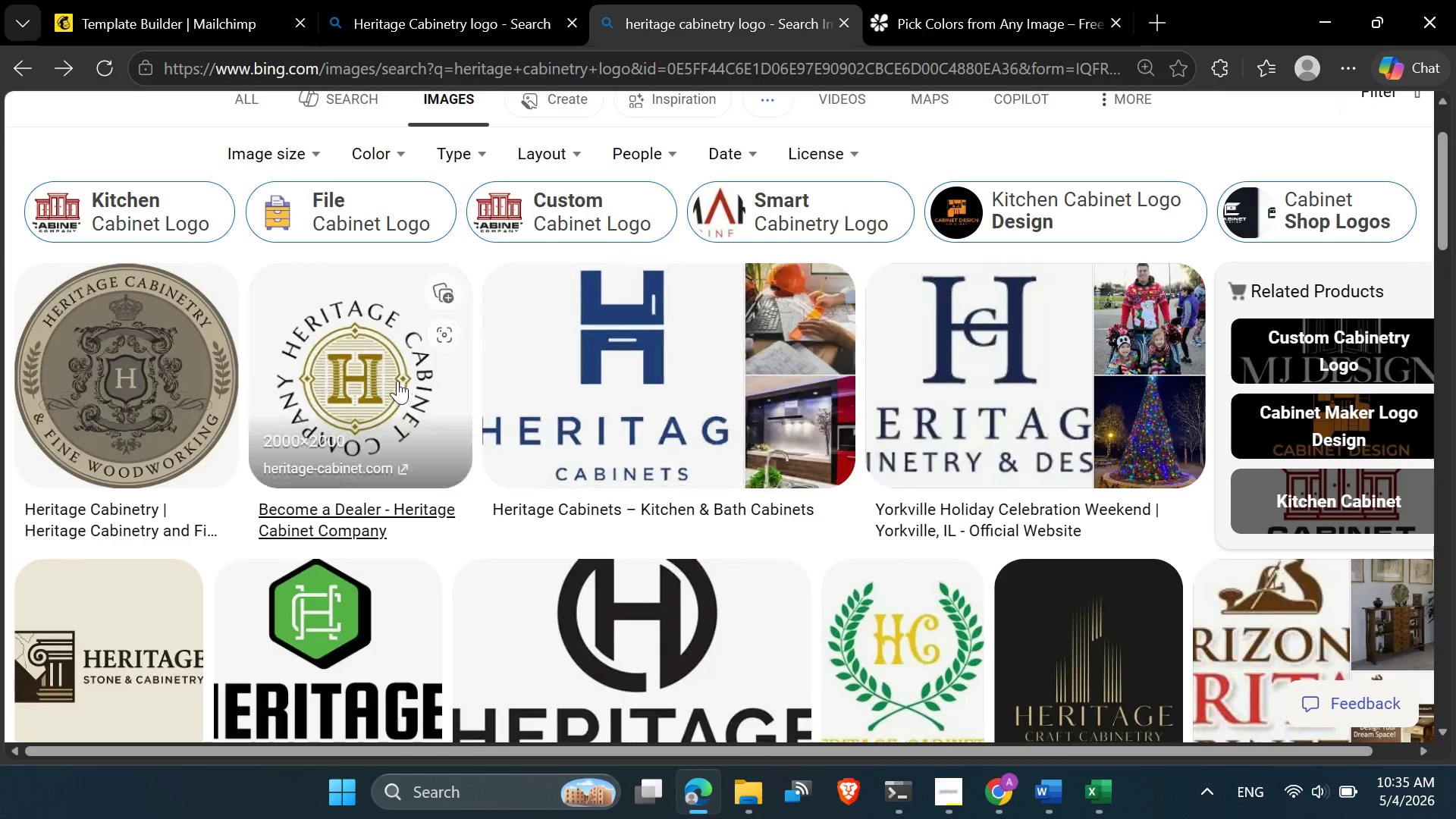 
scroll: coordinate [621, 485], scroll_direction: down, amount: 6.0
 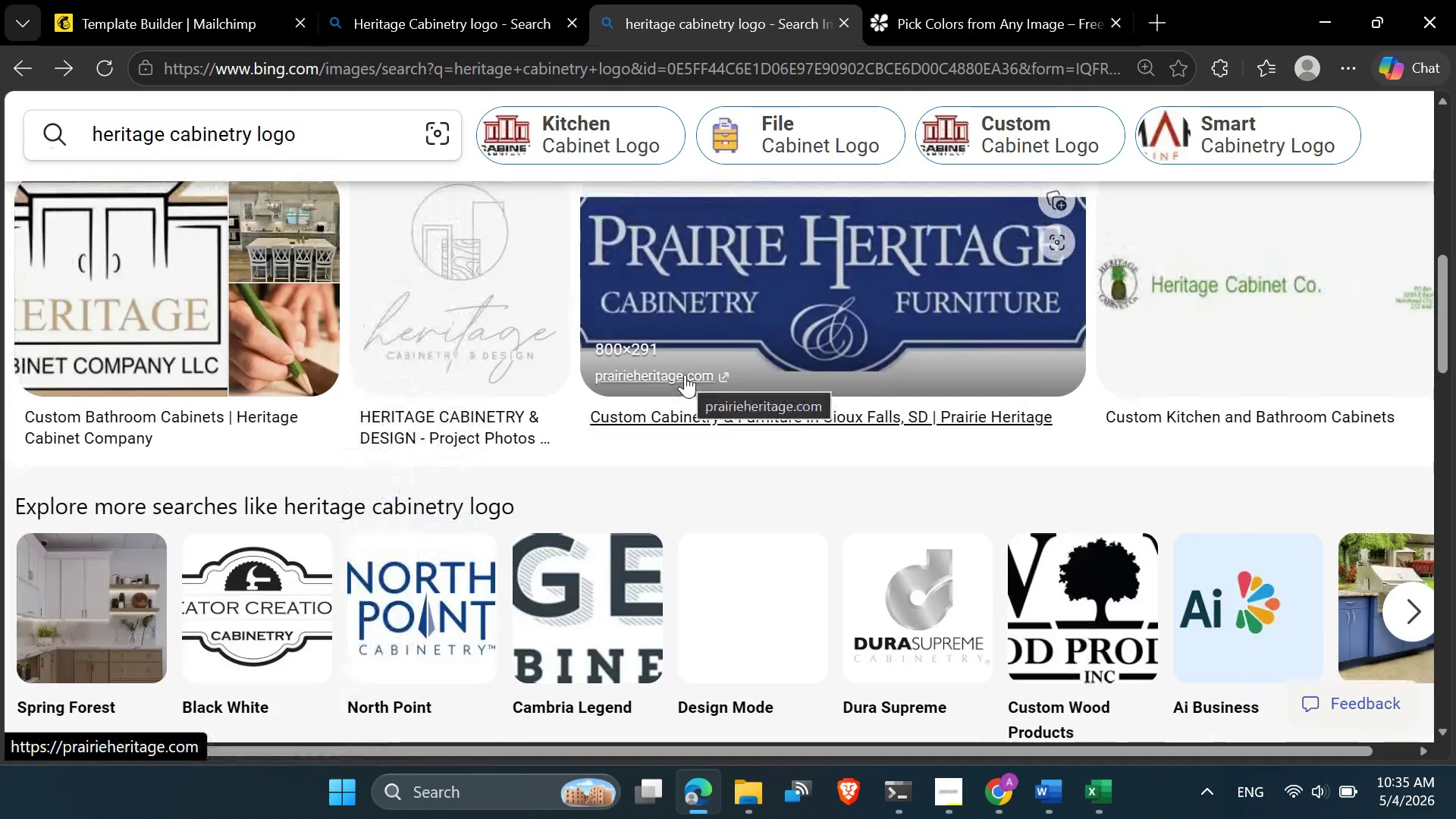 
scroll: coordinate [352, 404], scroll_direction: down, amount: 11.0
 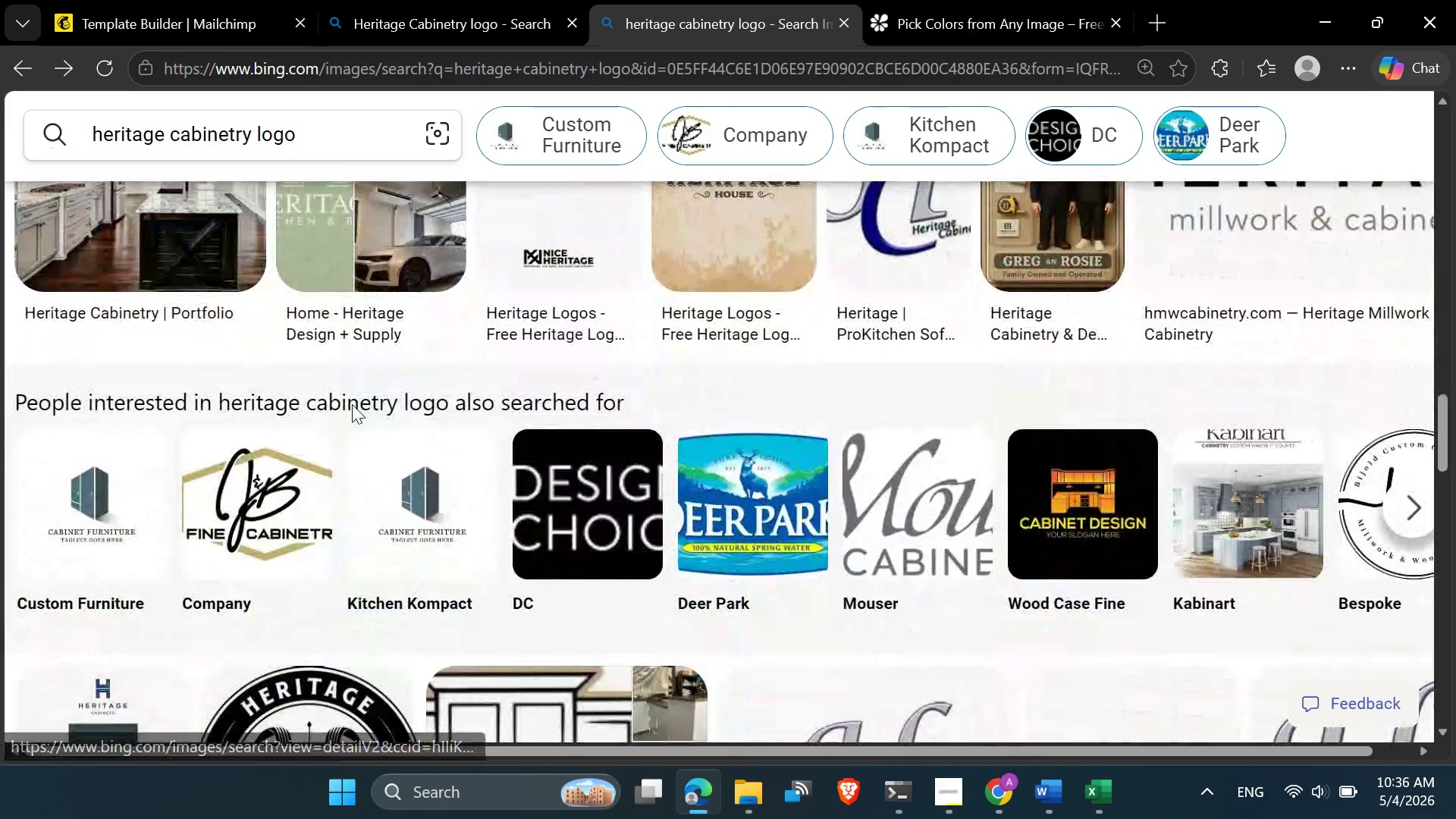 
scroll: coordinate [373, 388], scroll_direction: up, amount: 9.0
 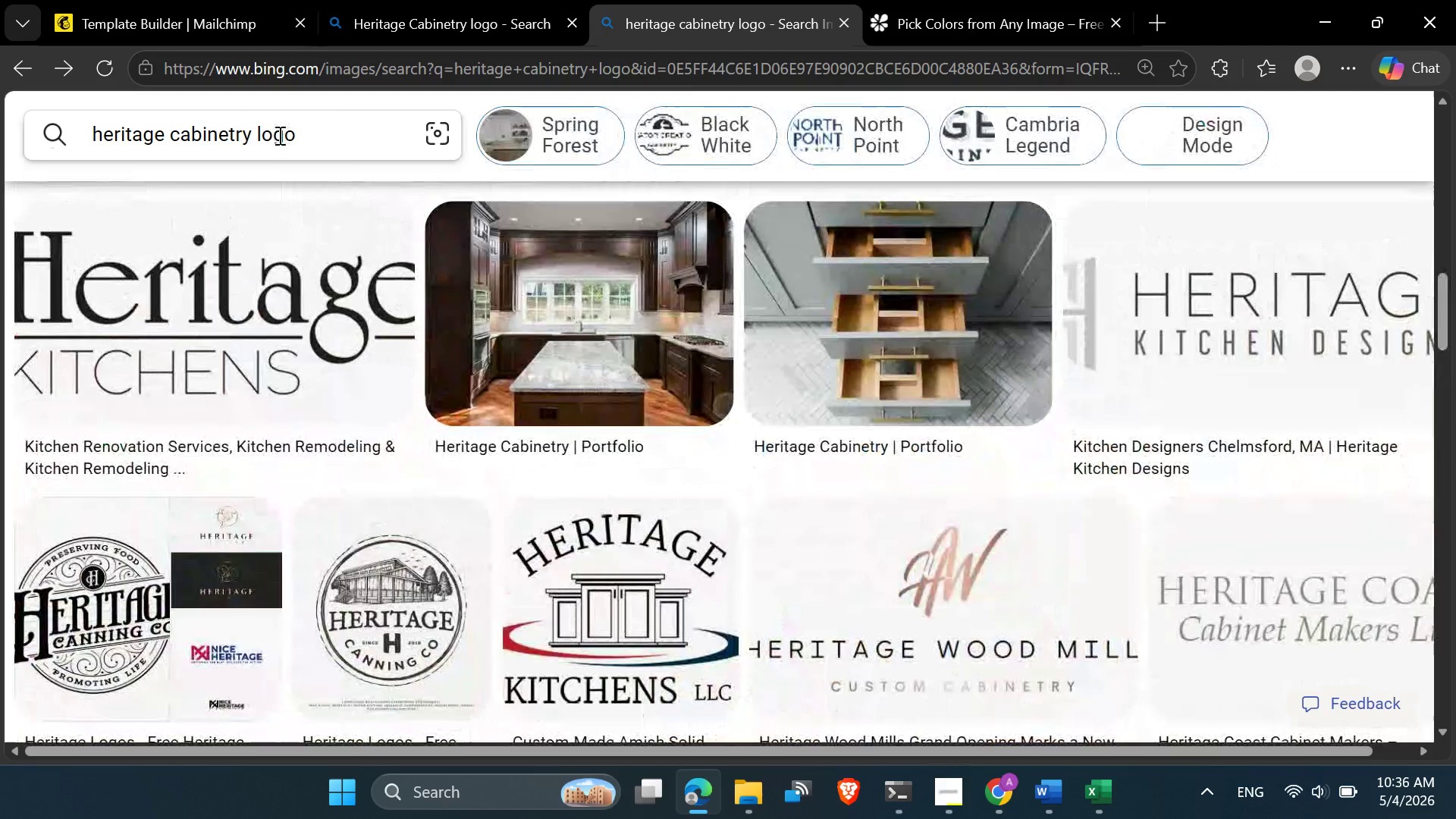 
double_click([278, 135])
 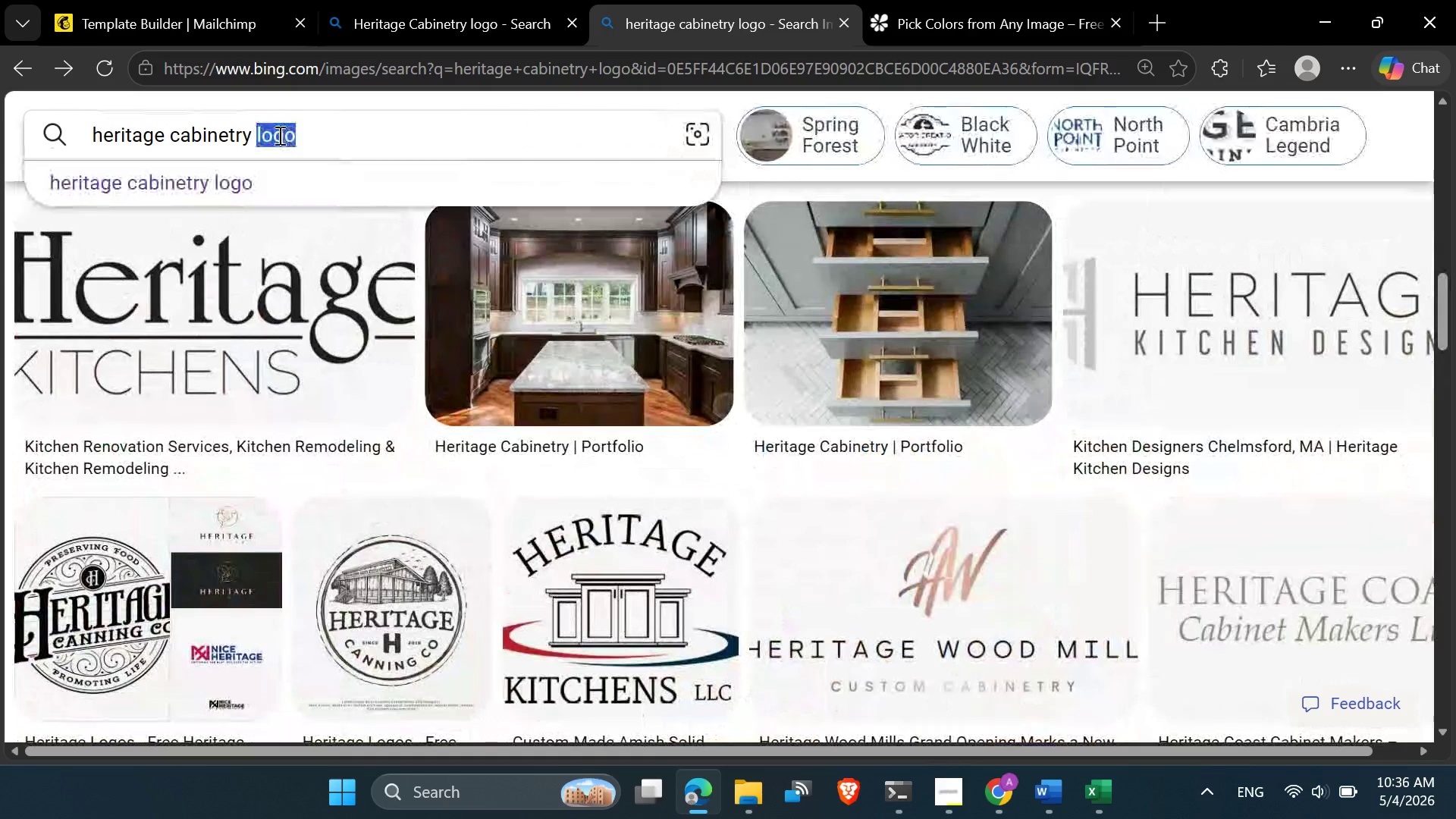 
key(Backspace)
 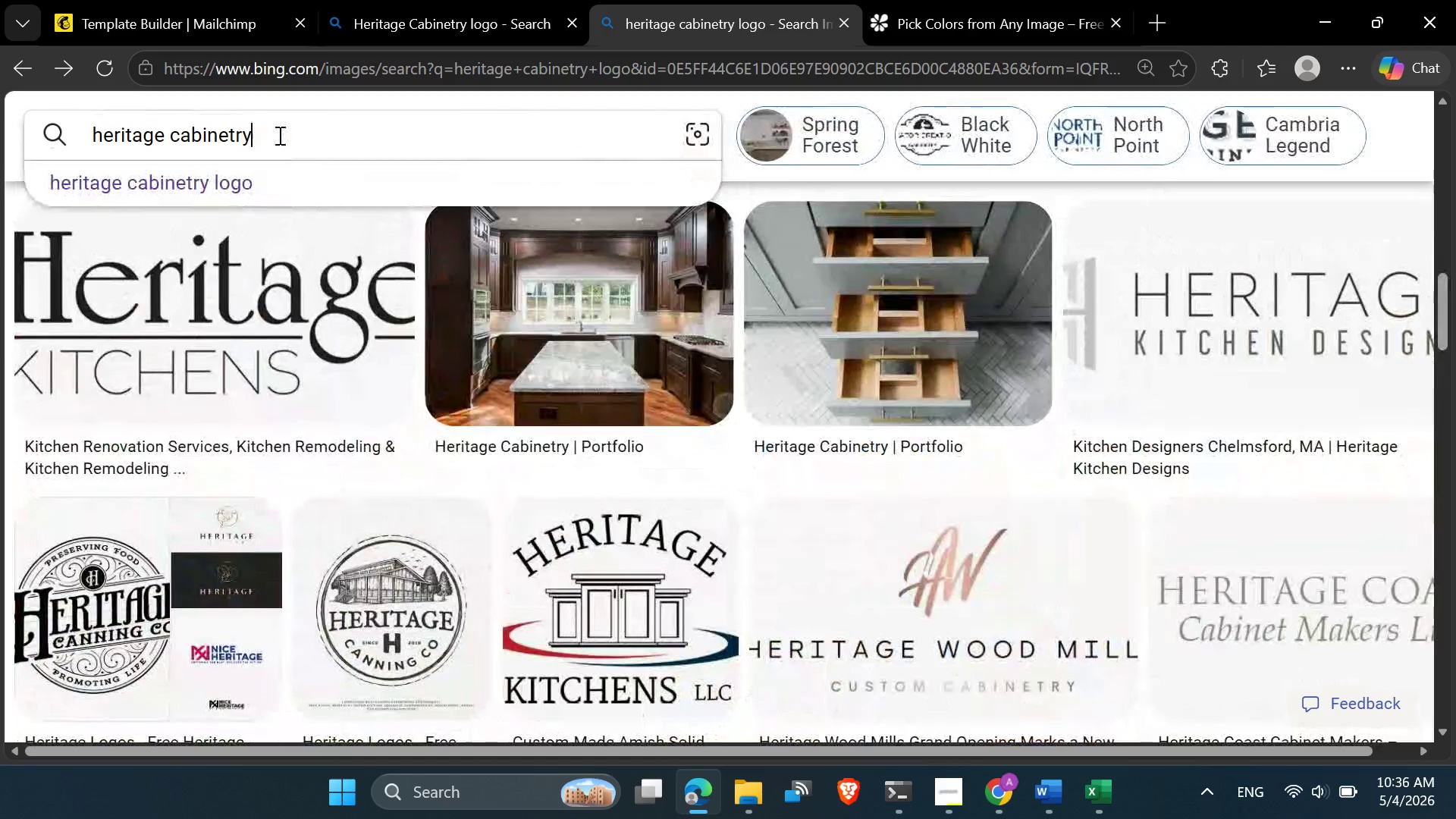 
key(Backspace)
 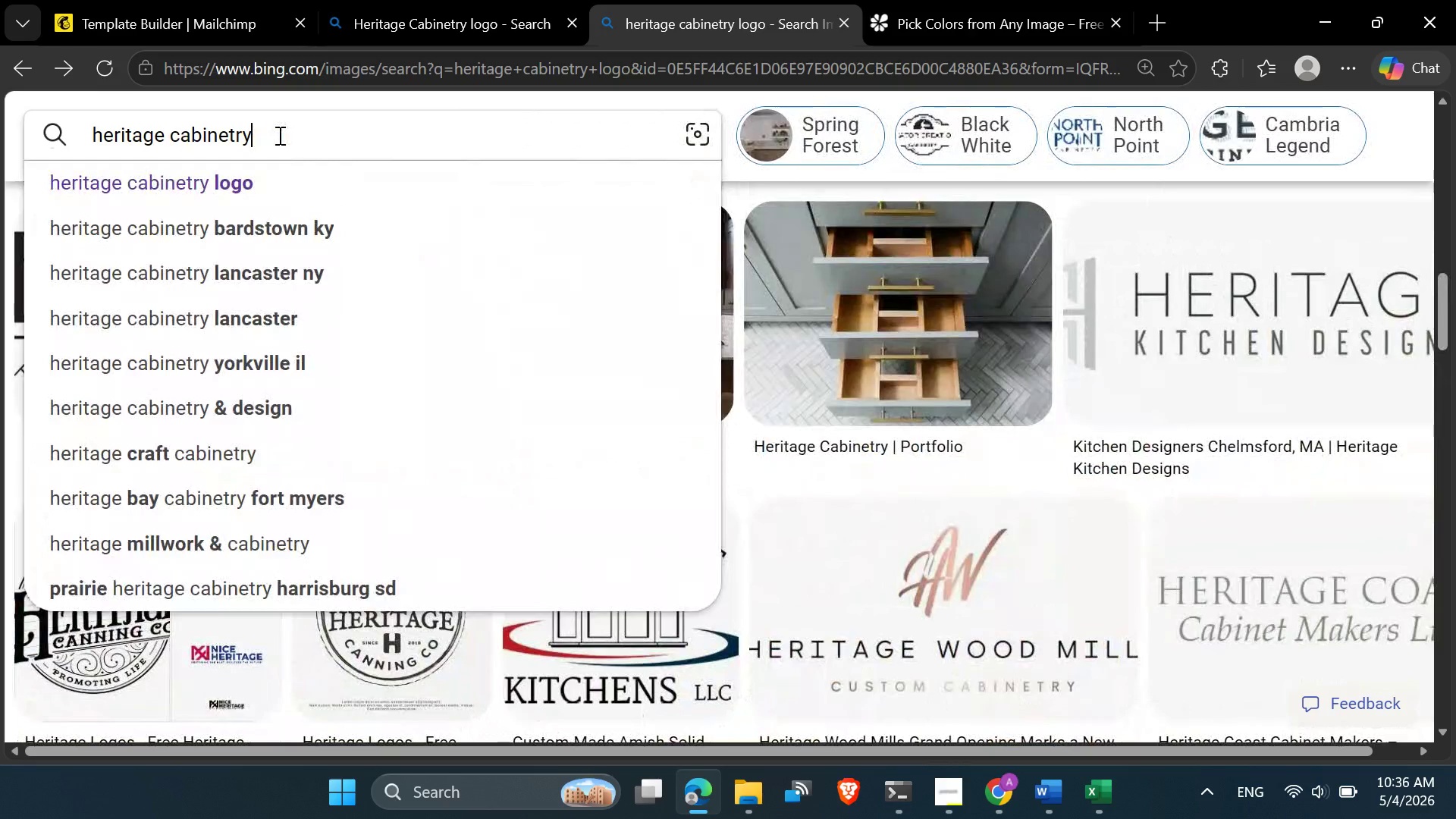 
key(Enter)
 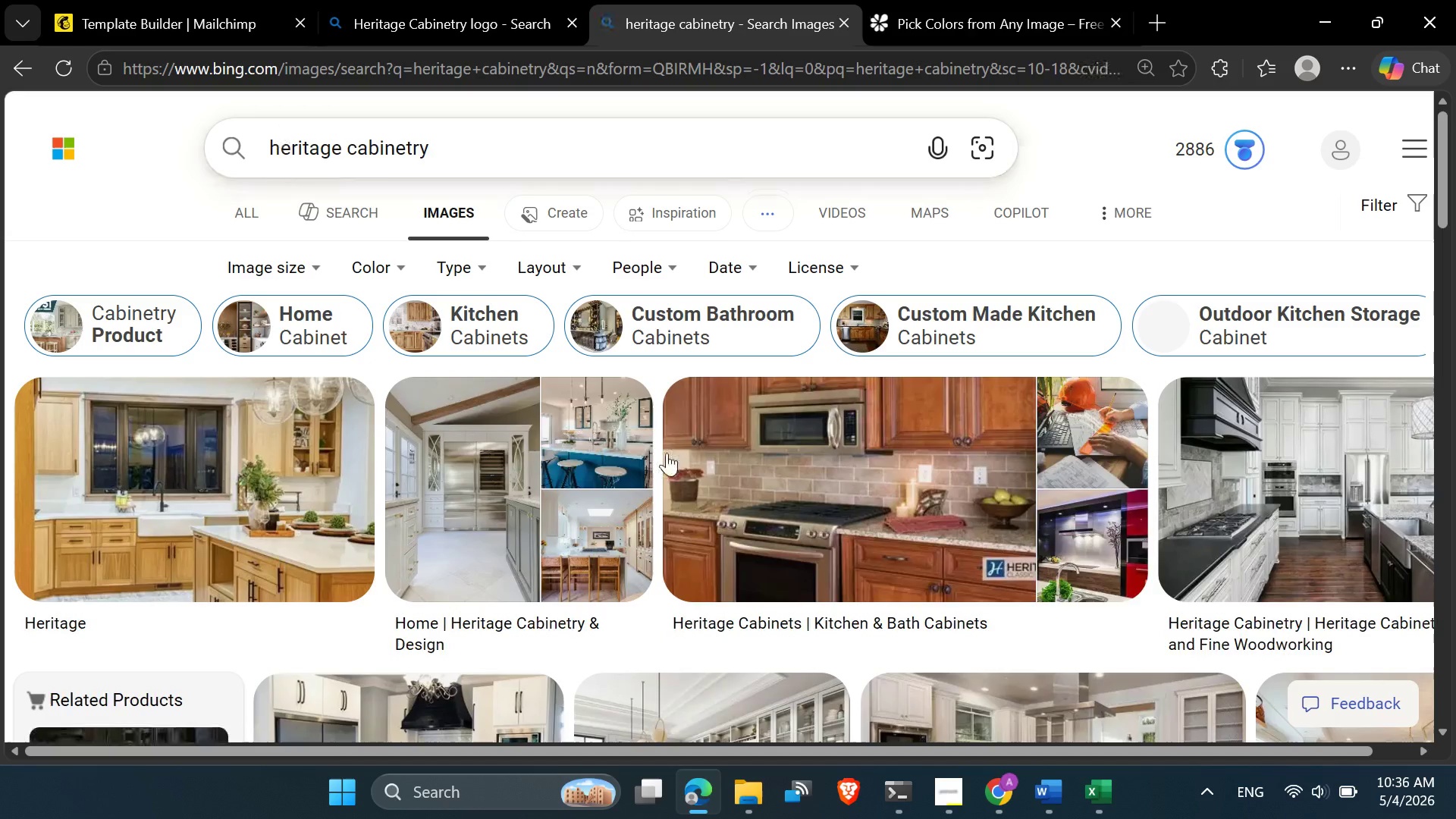 
scroll: coordinate [785, 391], scroll_direction: down, amount: 11.0
 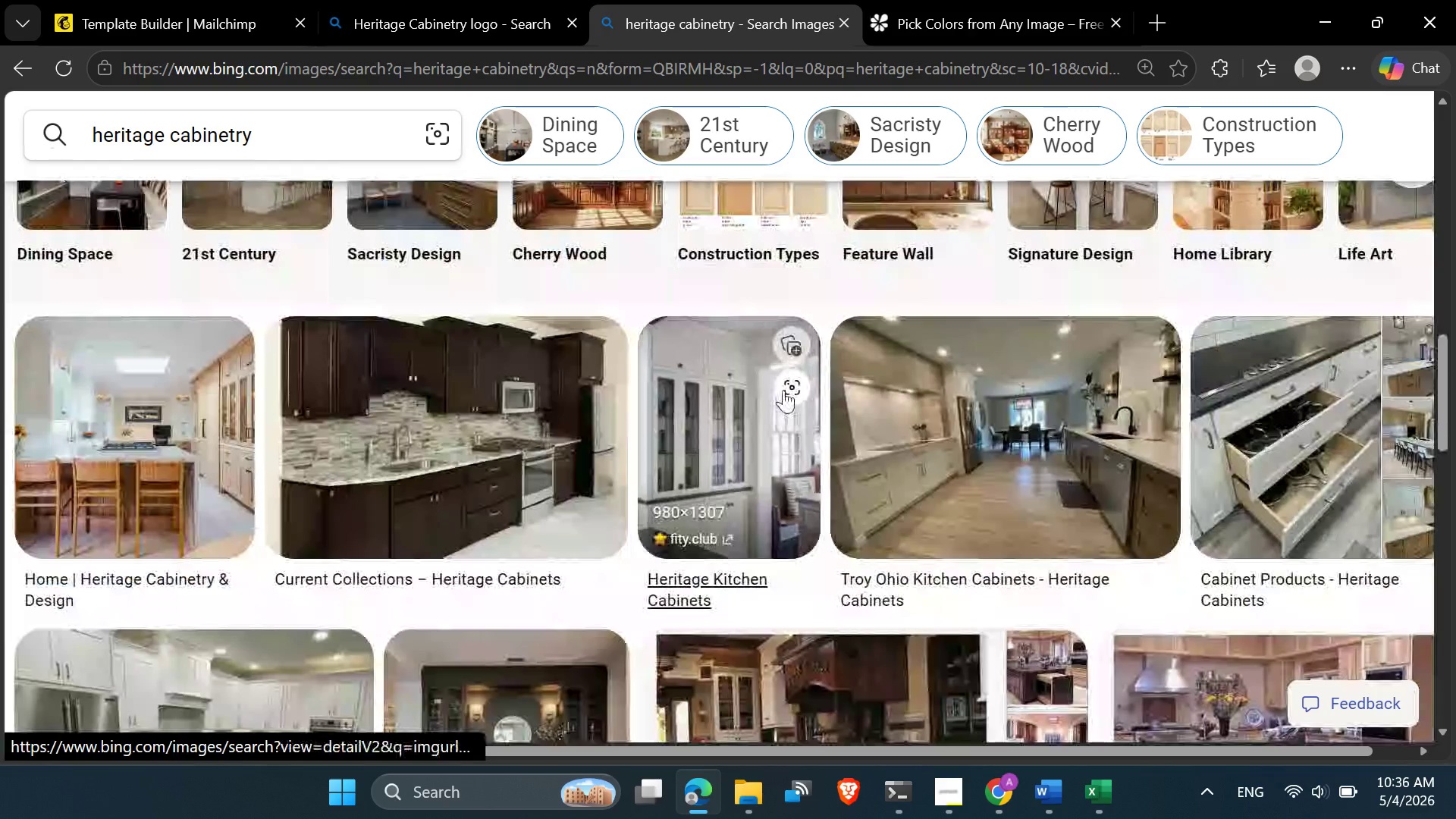 
scroll: coordinate [607, 444], scroll_direction: down, amount: 11.0
 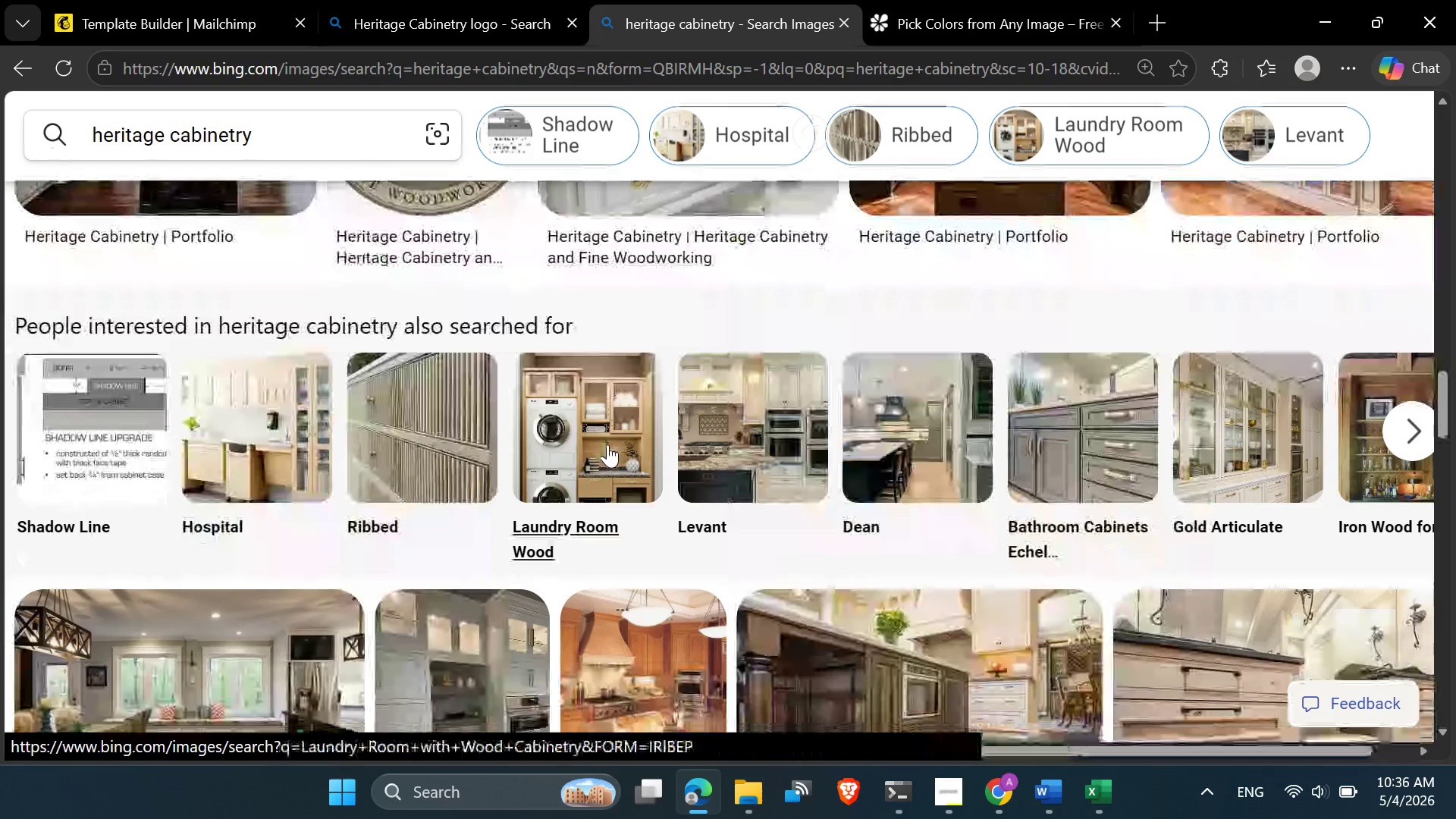 
scroll: coordinate [605, 447], scroll_direction: down, amount: 21.0
 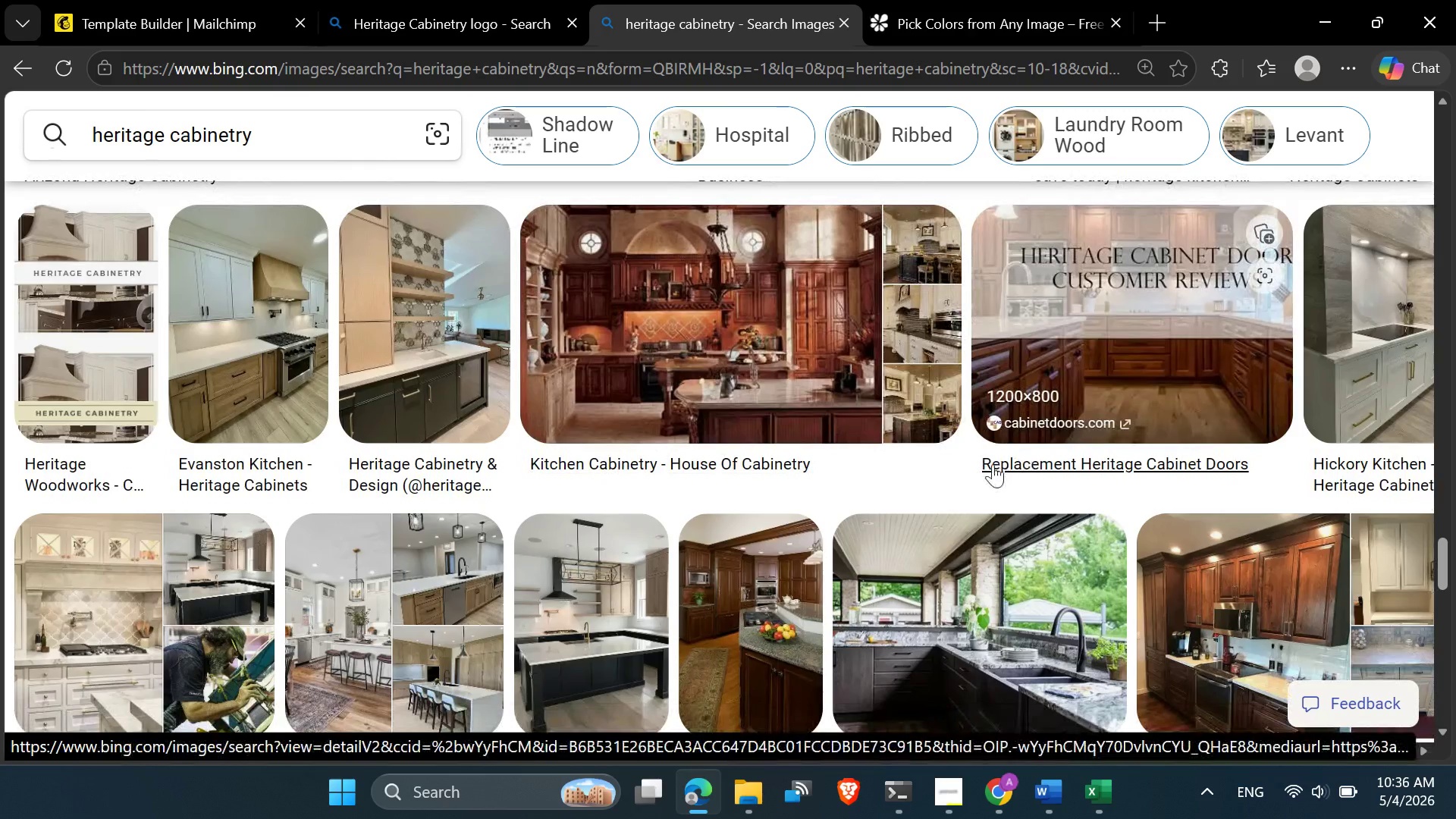 
wait(8.14)
 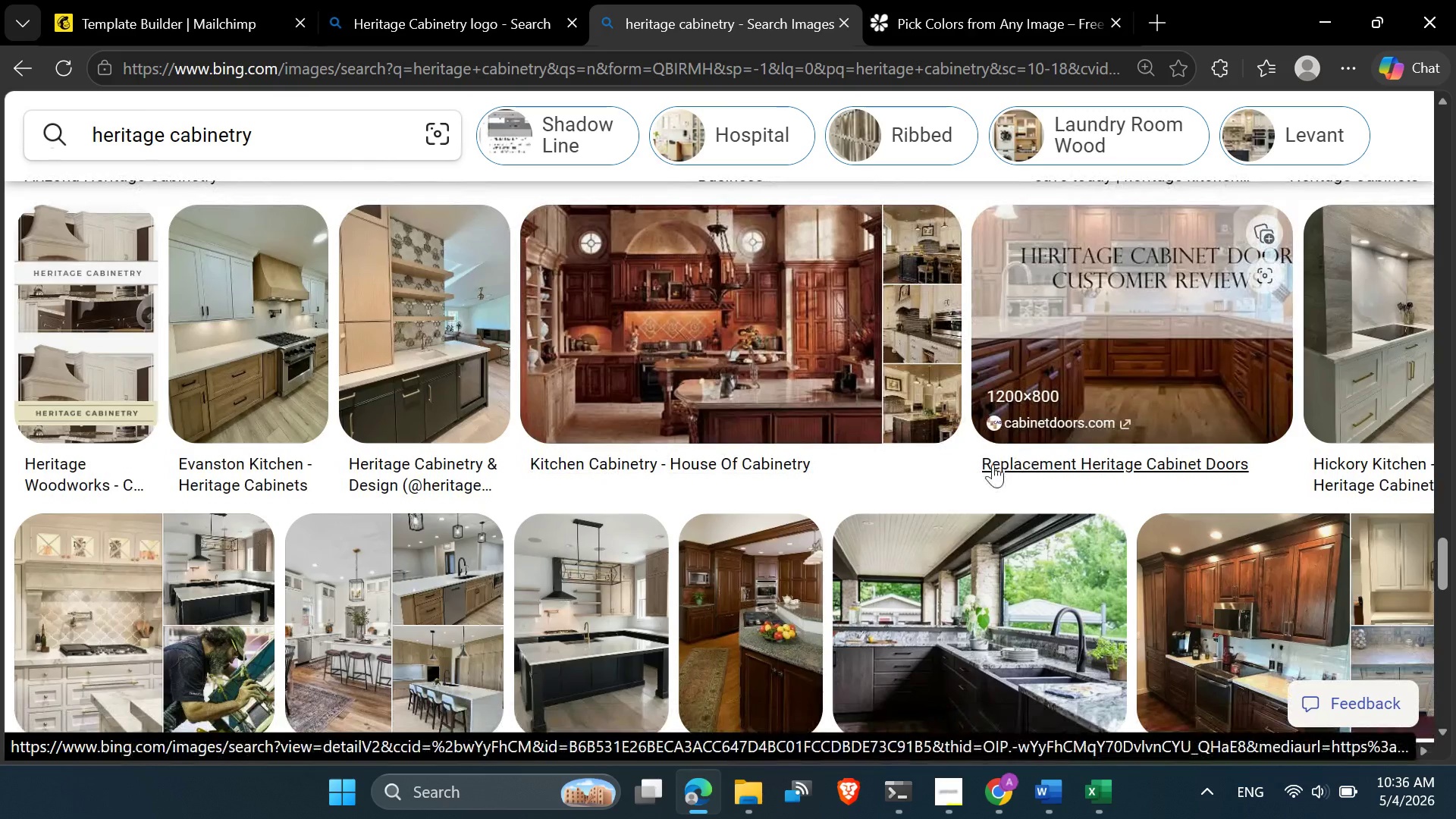 
left_click([1079, 316])
 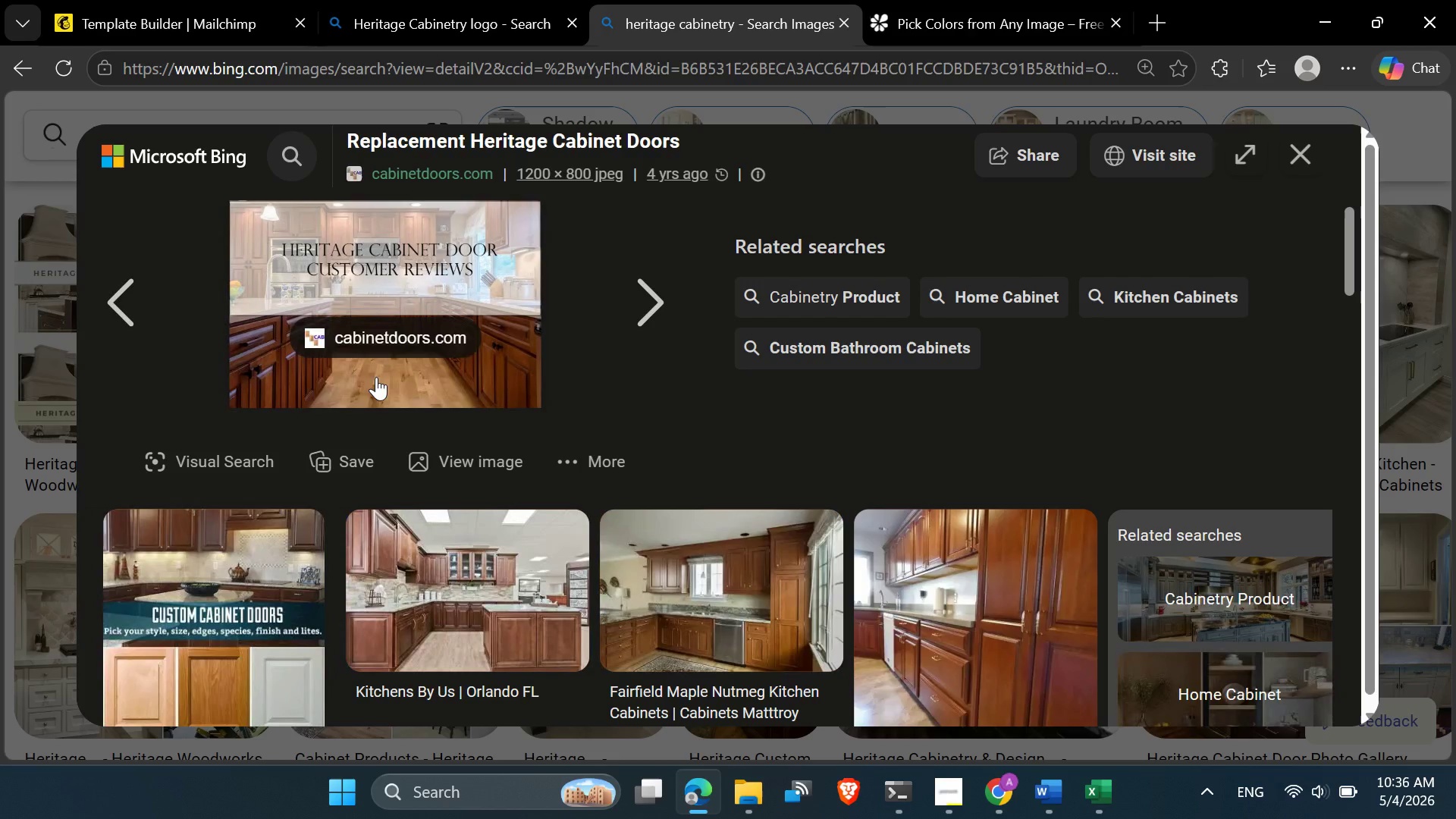 
wait(7.7)
 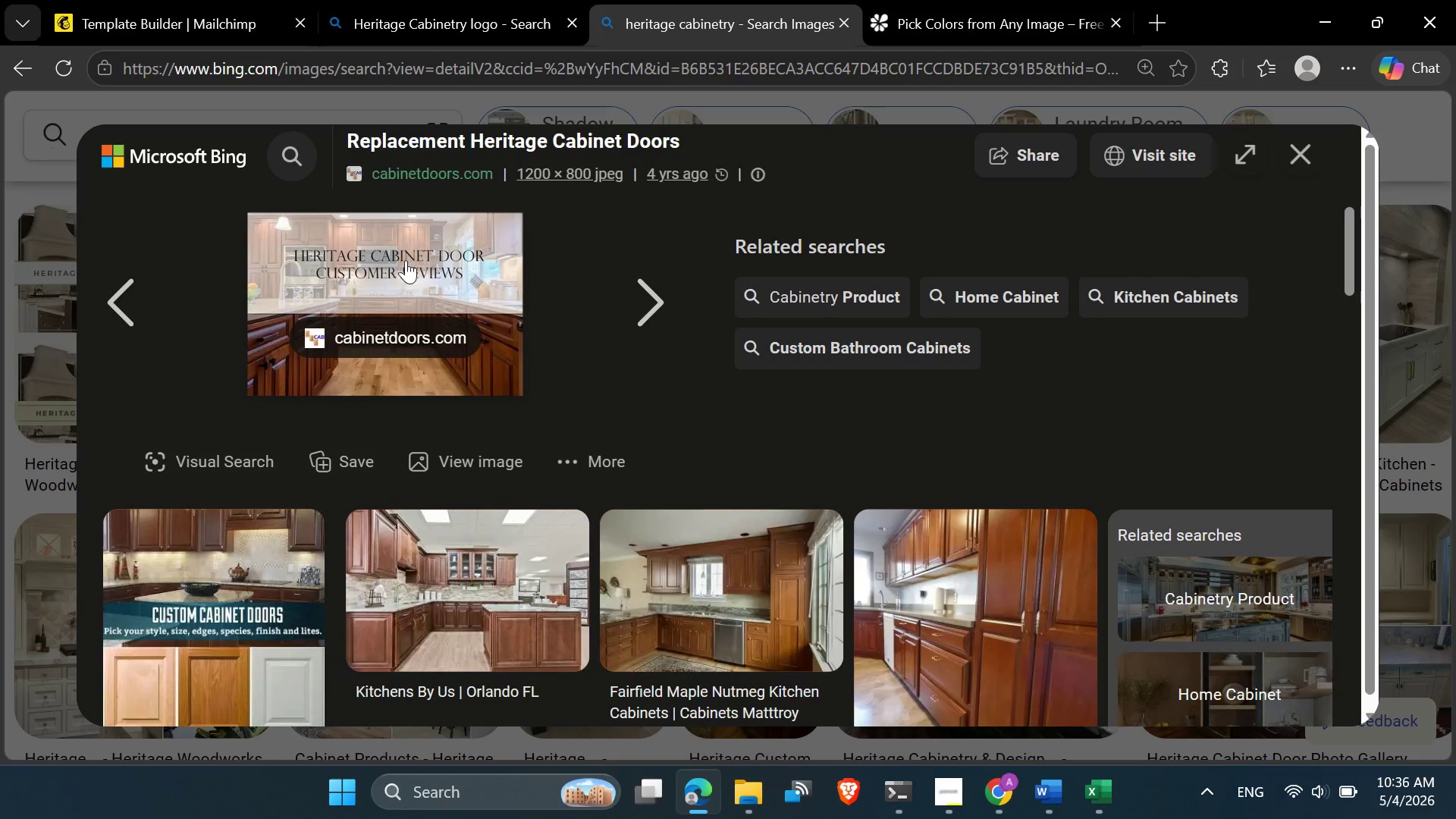 
scroll: coordinate [574, 375], scroll_direction: down, amount: 4.0
 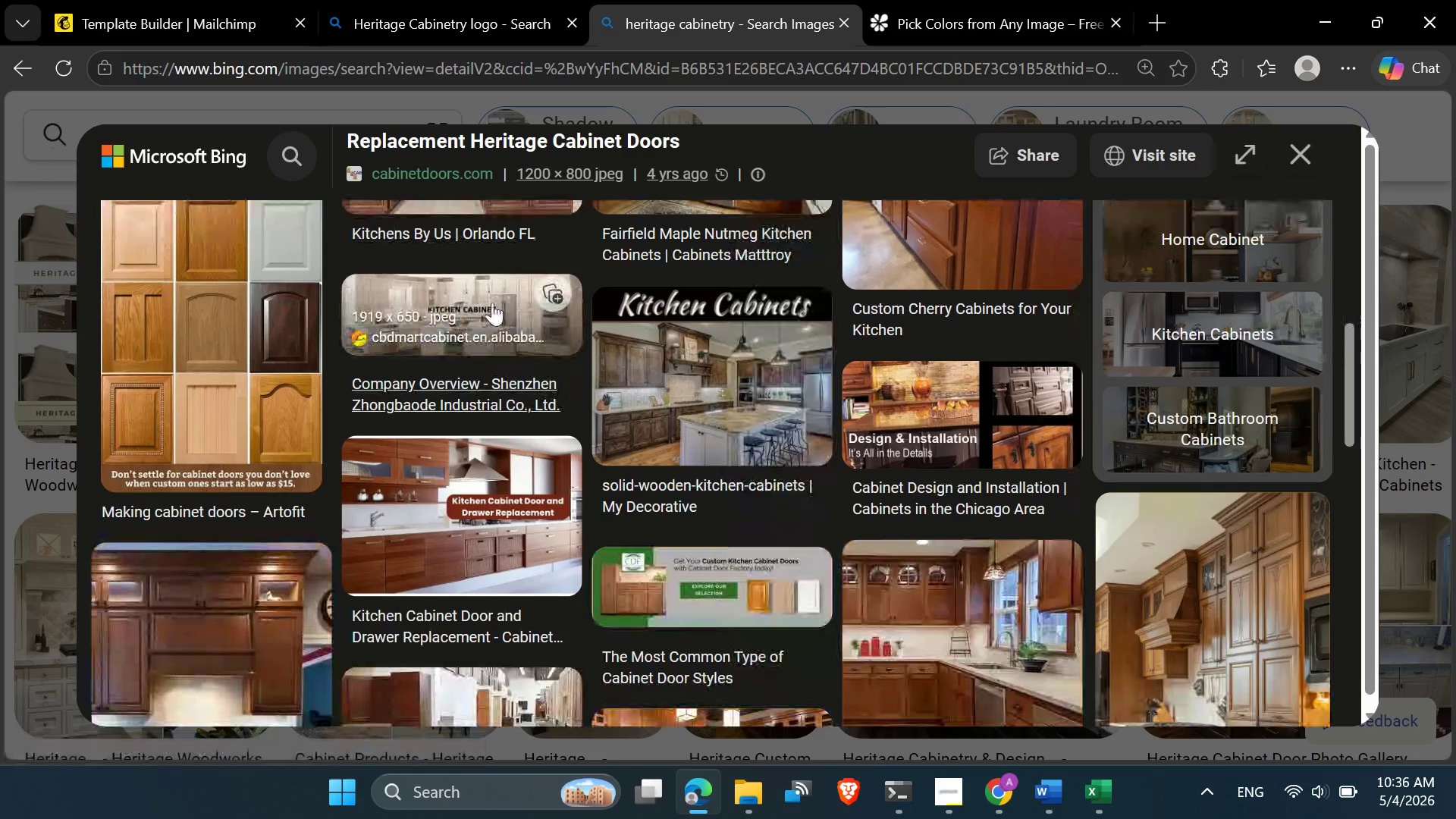 
left_click([492, 301])
 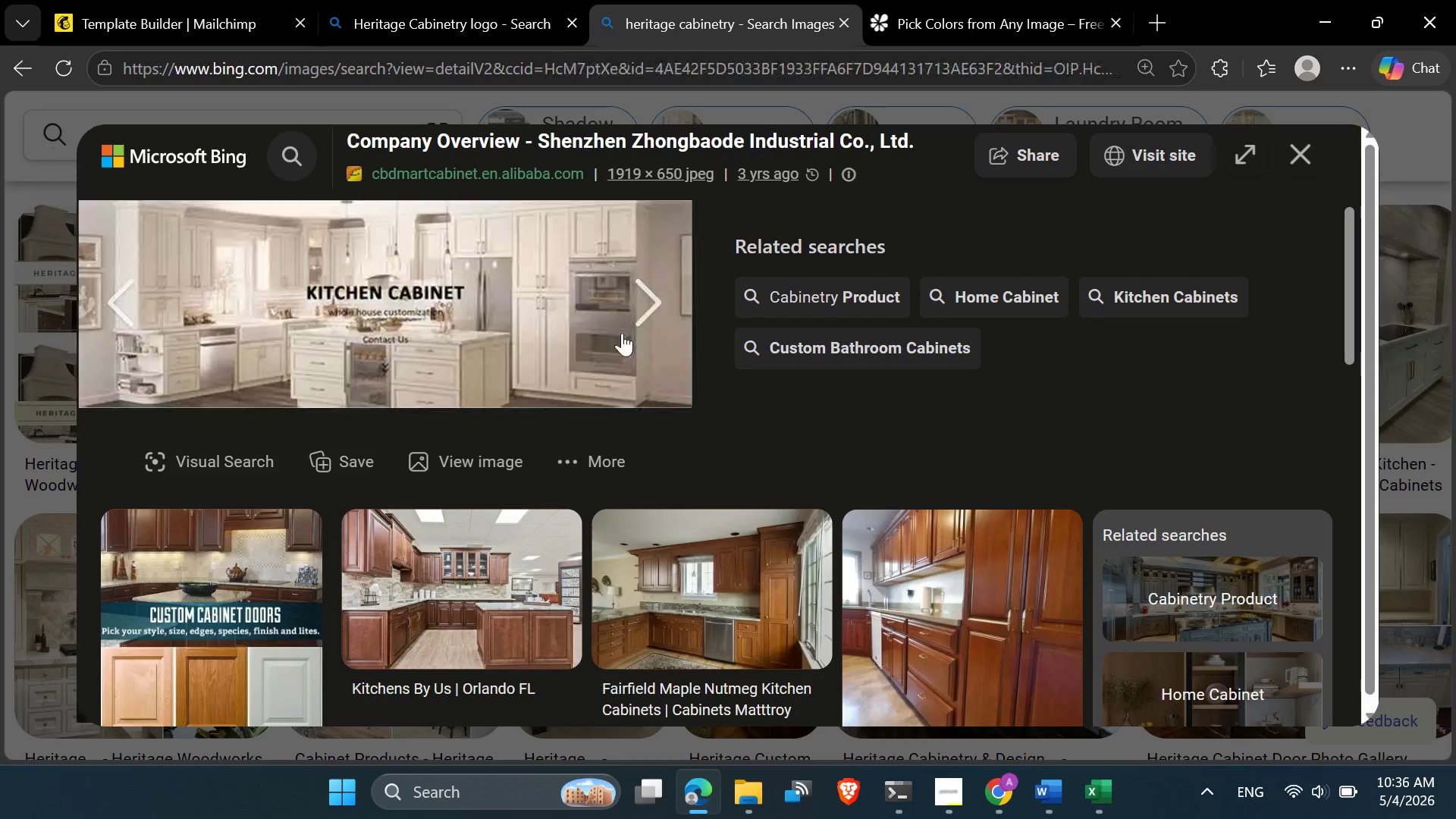 
mouse_move([606, 337])
 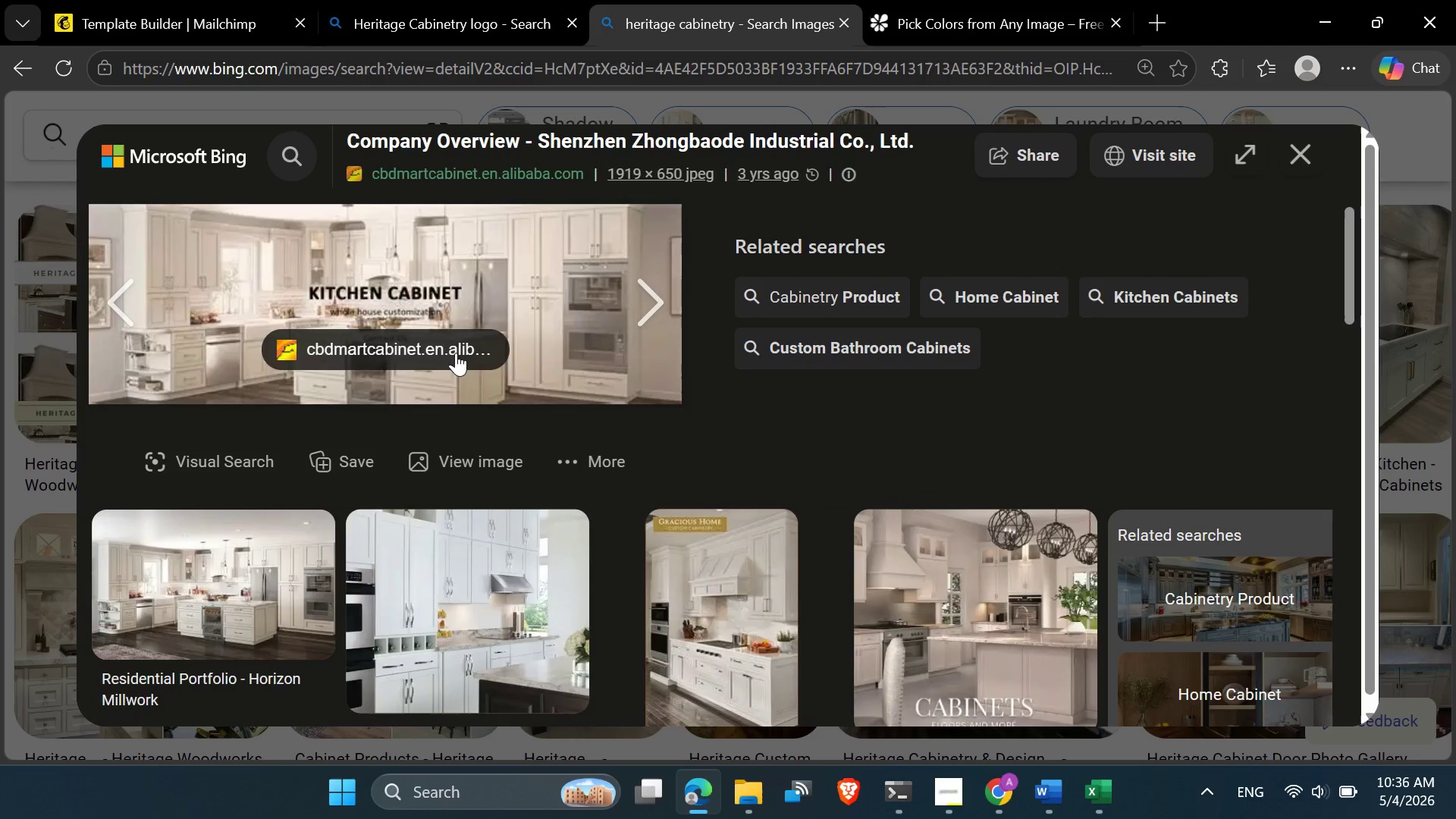 
wait(10.71)
 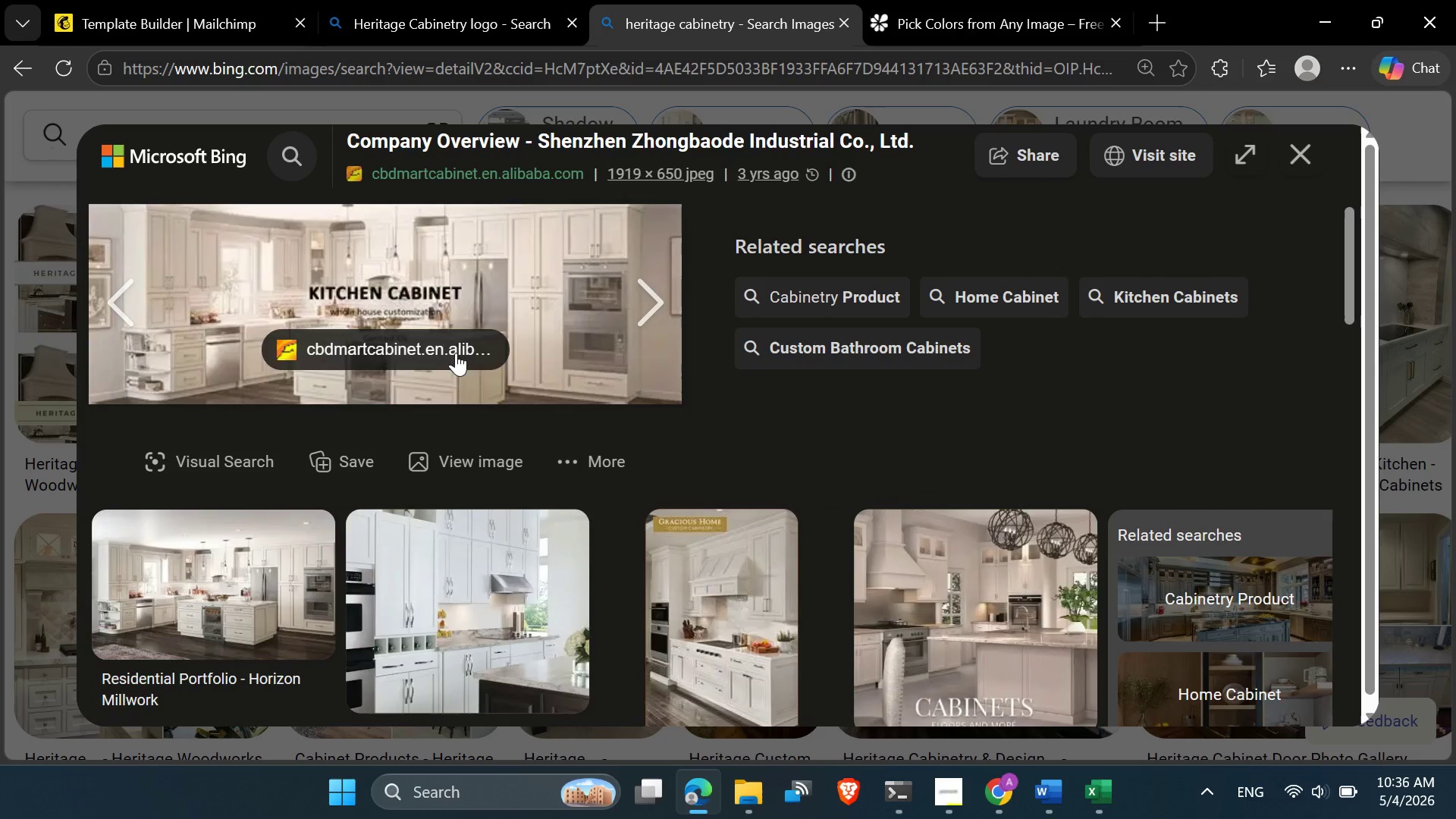 
mouse_move([699, 783])
 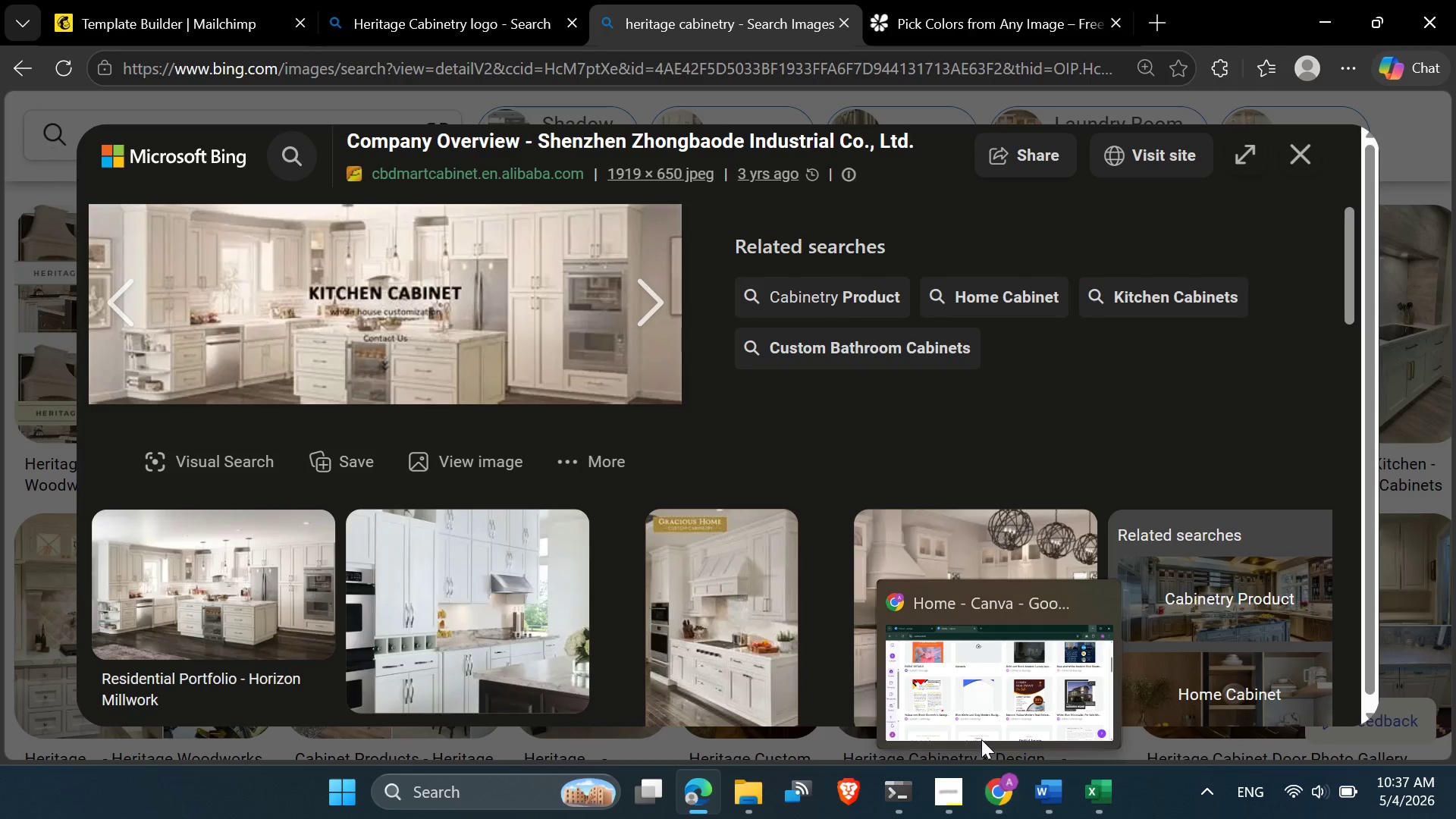 
wait(6.29)
 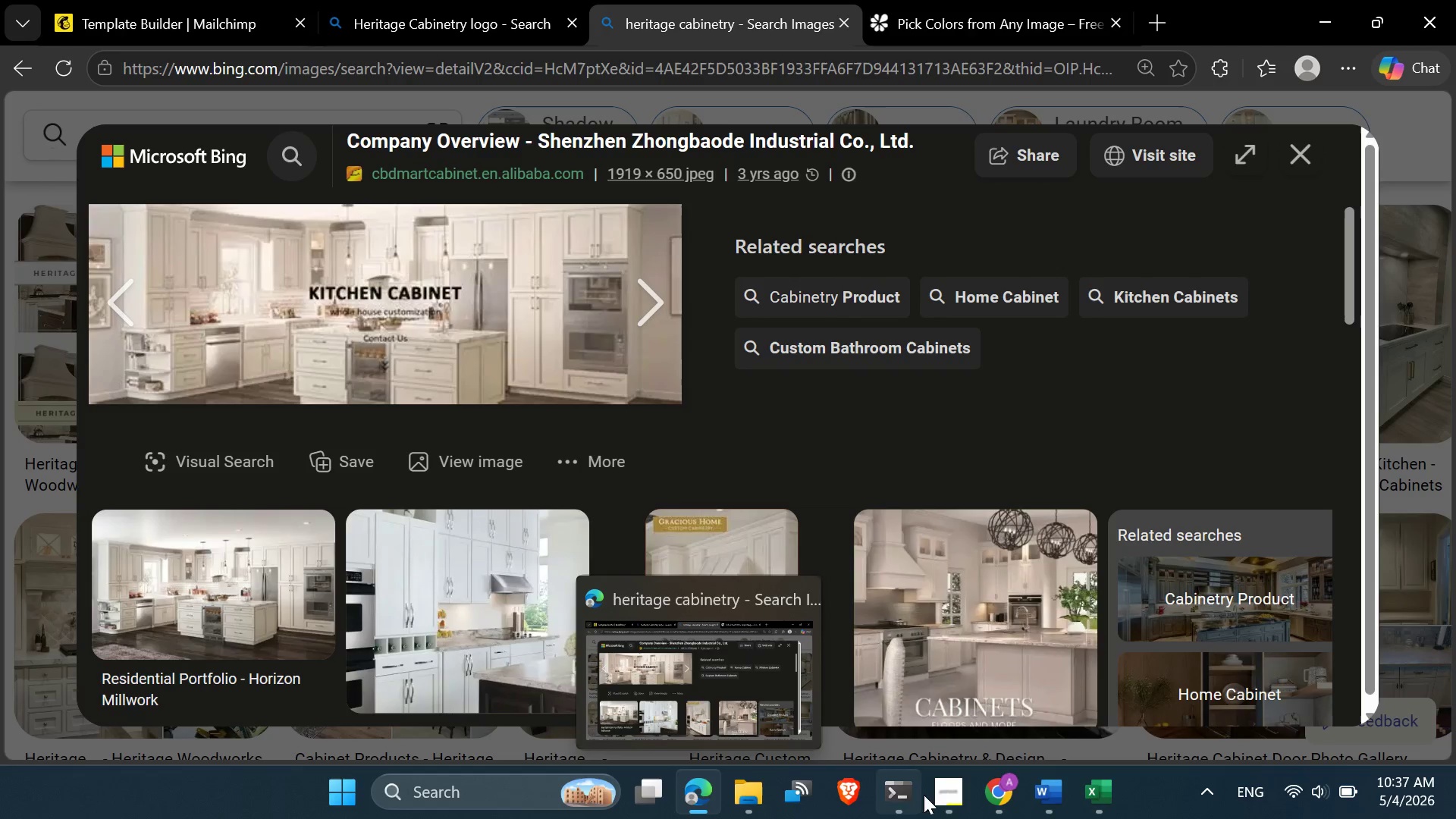 
mouse_move([692, 774])
 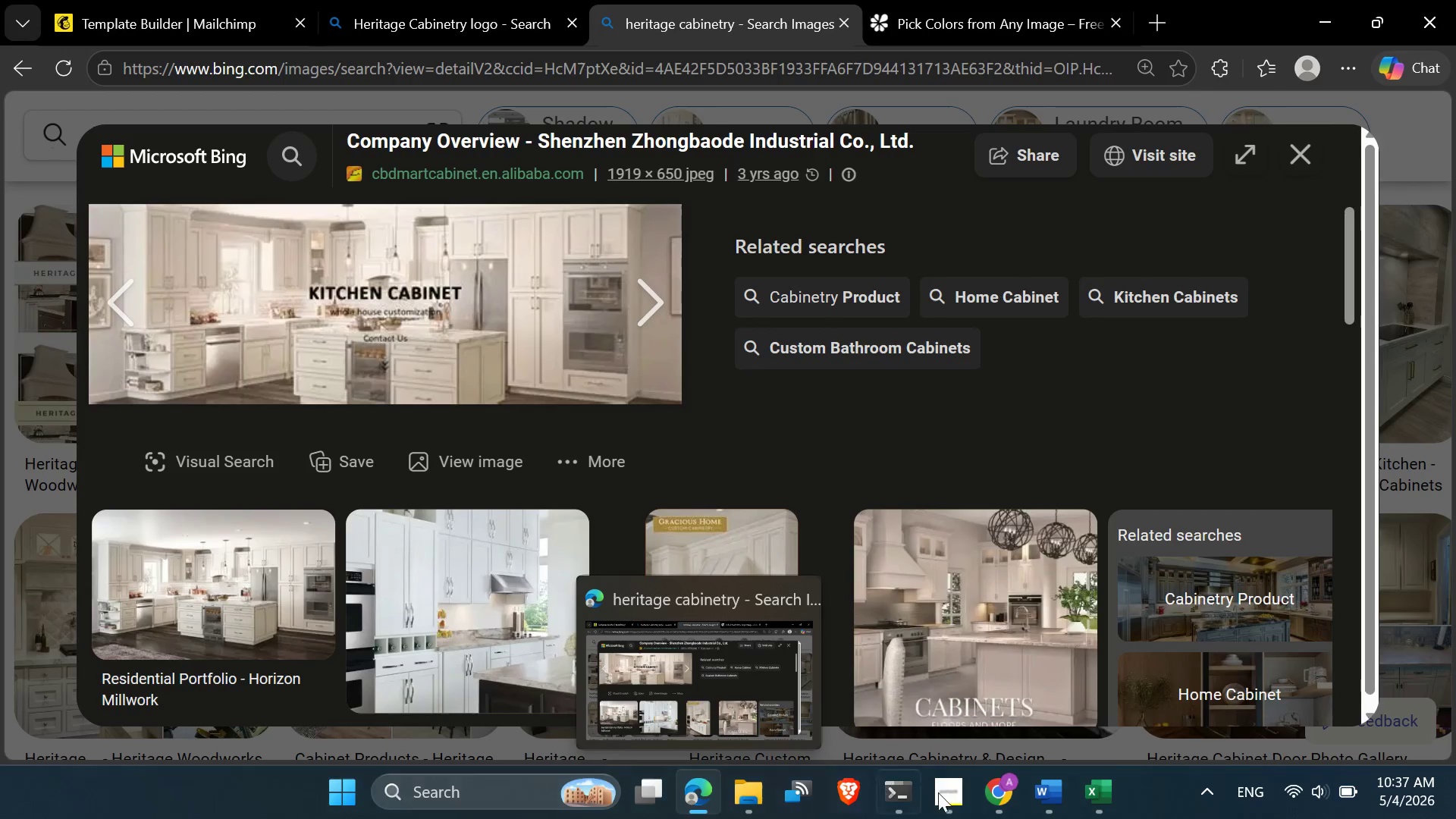 
left_click([954, 795])